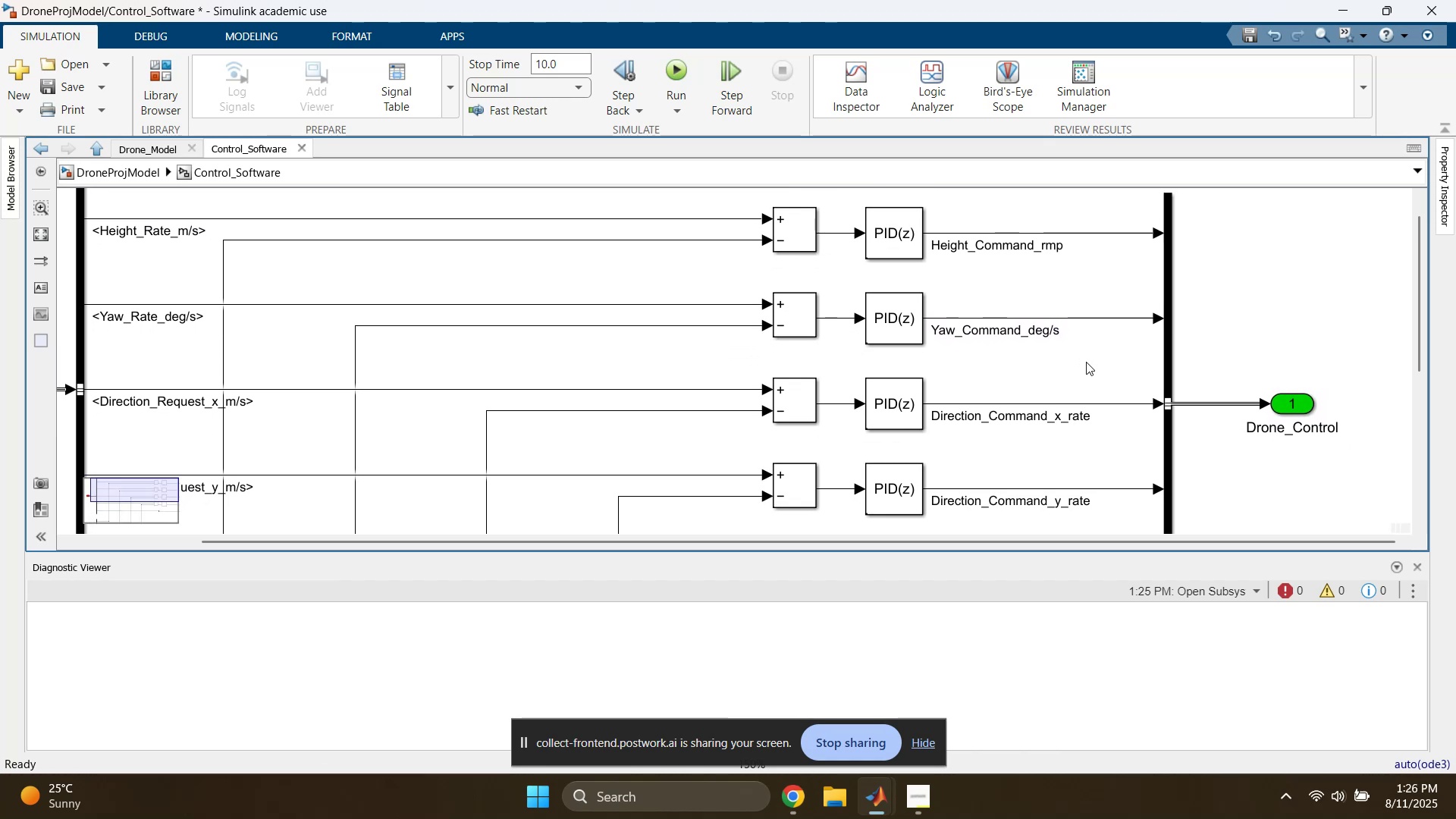 
scroll: coordinate [836, 347], scroll_direction: down, amount: 2.0
 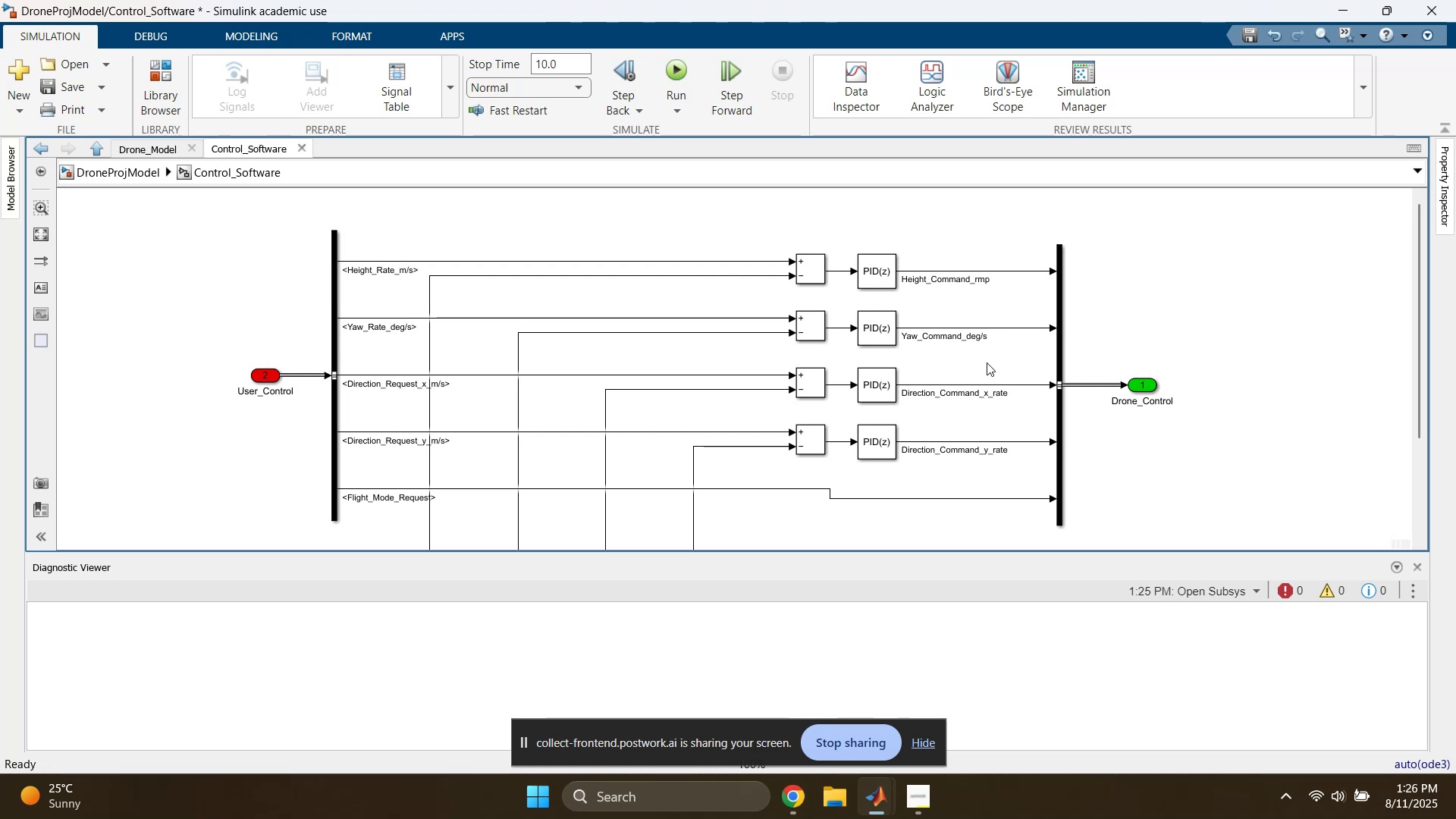 
scroll: coordinate [910, 391], scroll_direction: up, amount: 2.0
 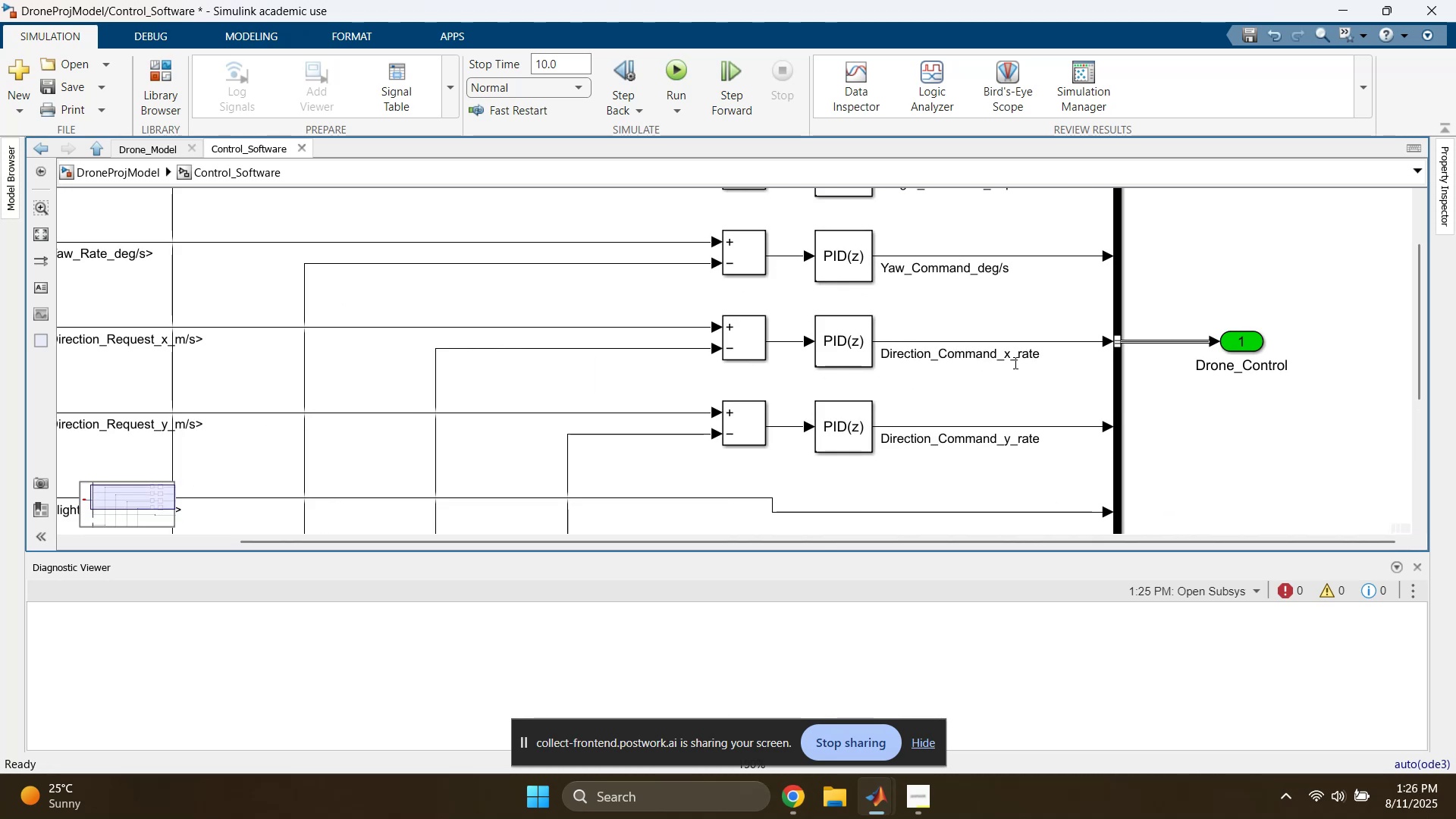 
left_click([1028, 362])
 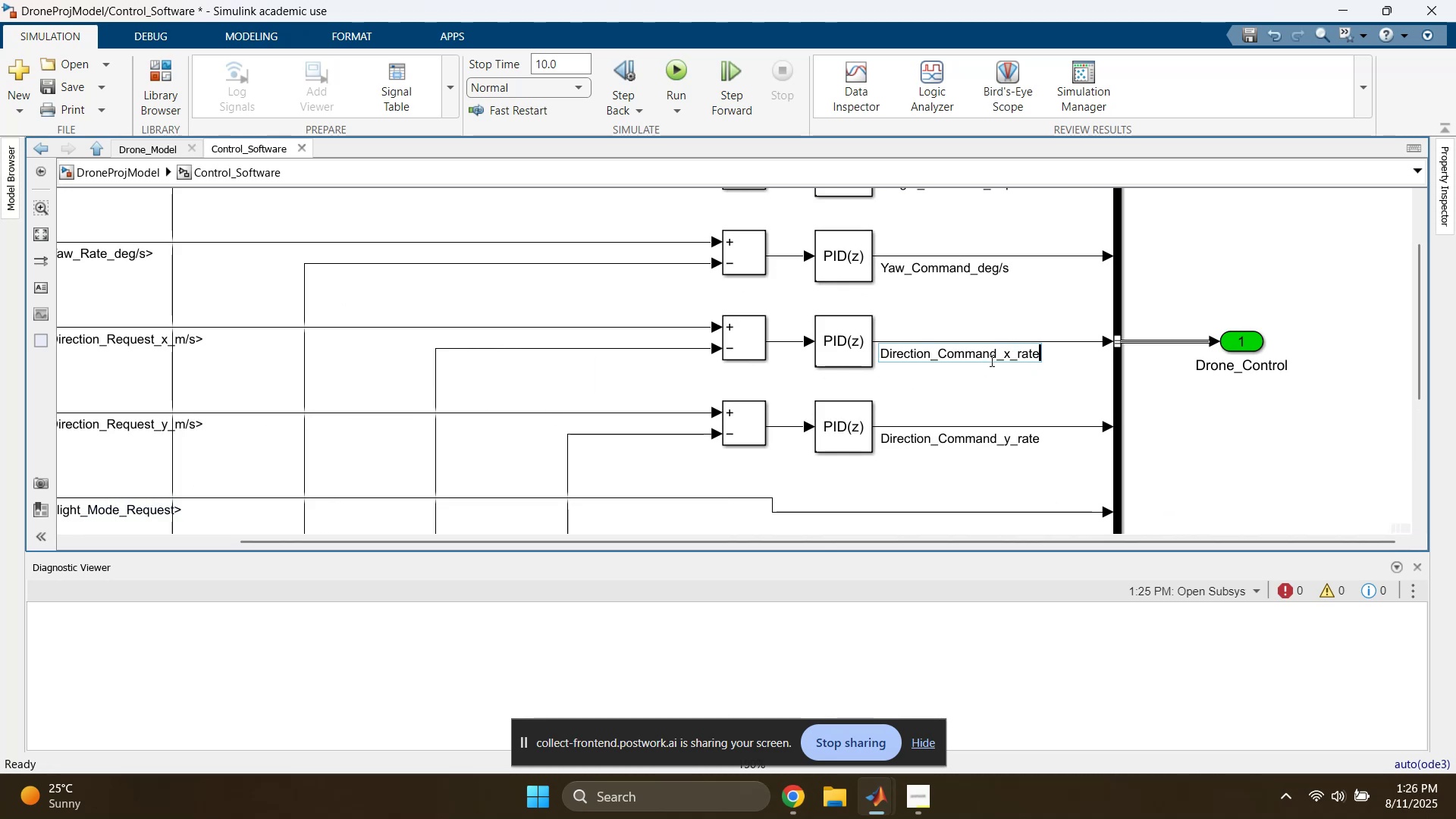 
left_click([1022, 356])
 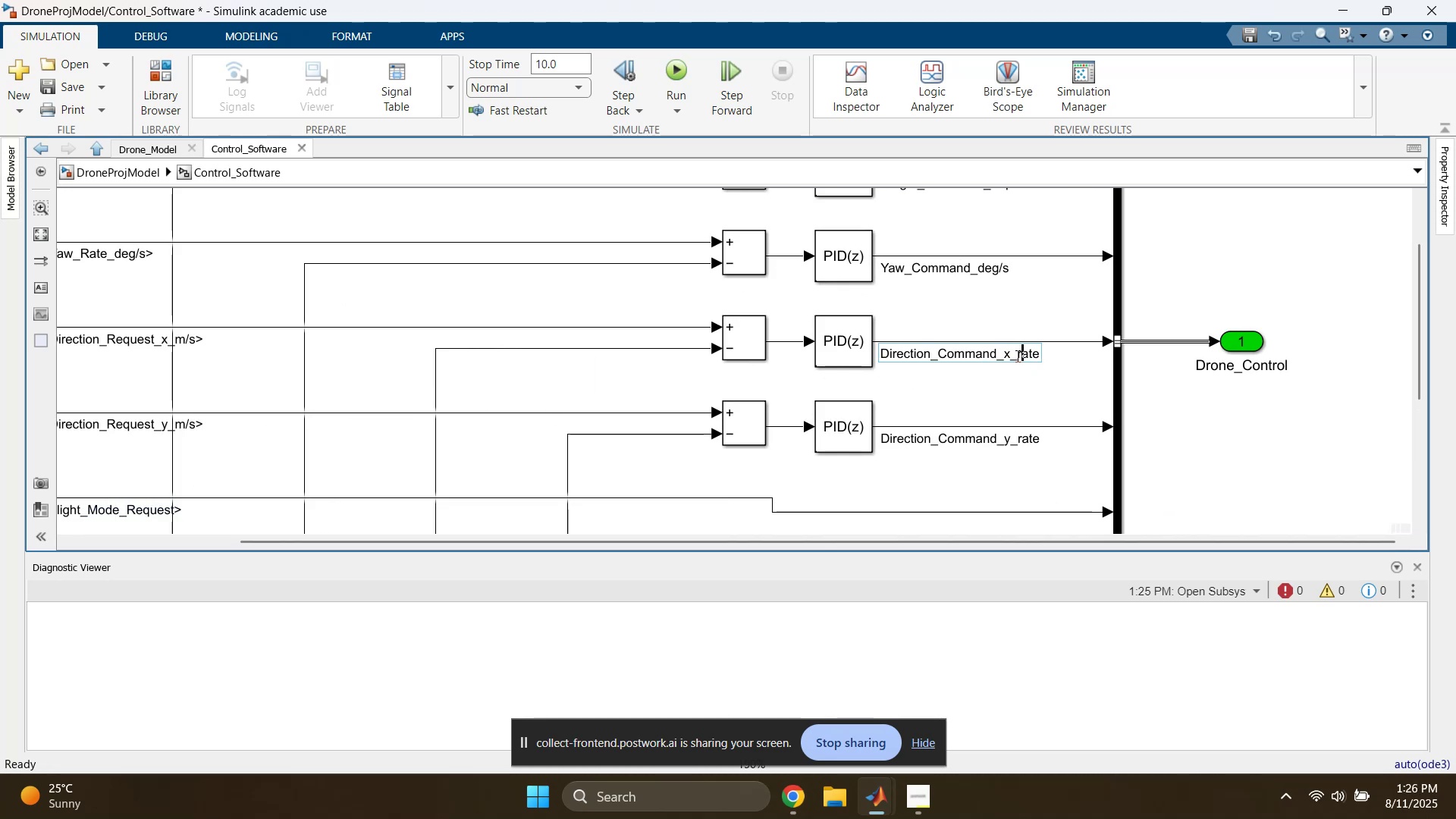 
left_click_drag(start_coordinate=[1015, 356], to_coordinate=[1051, 356])
 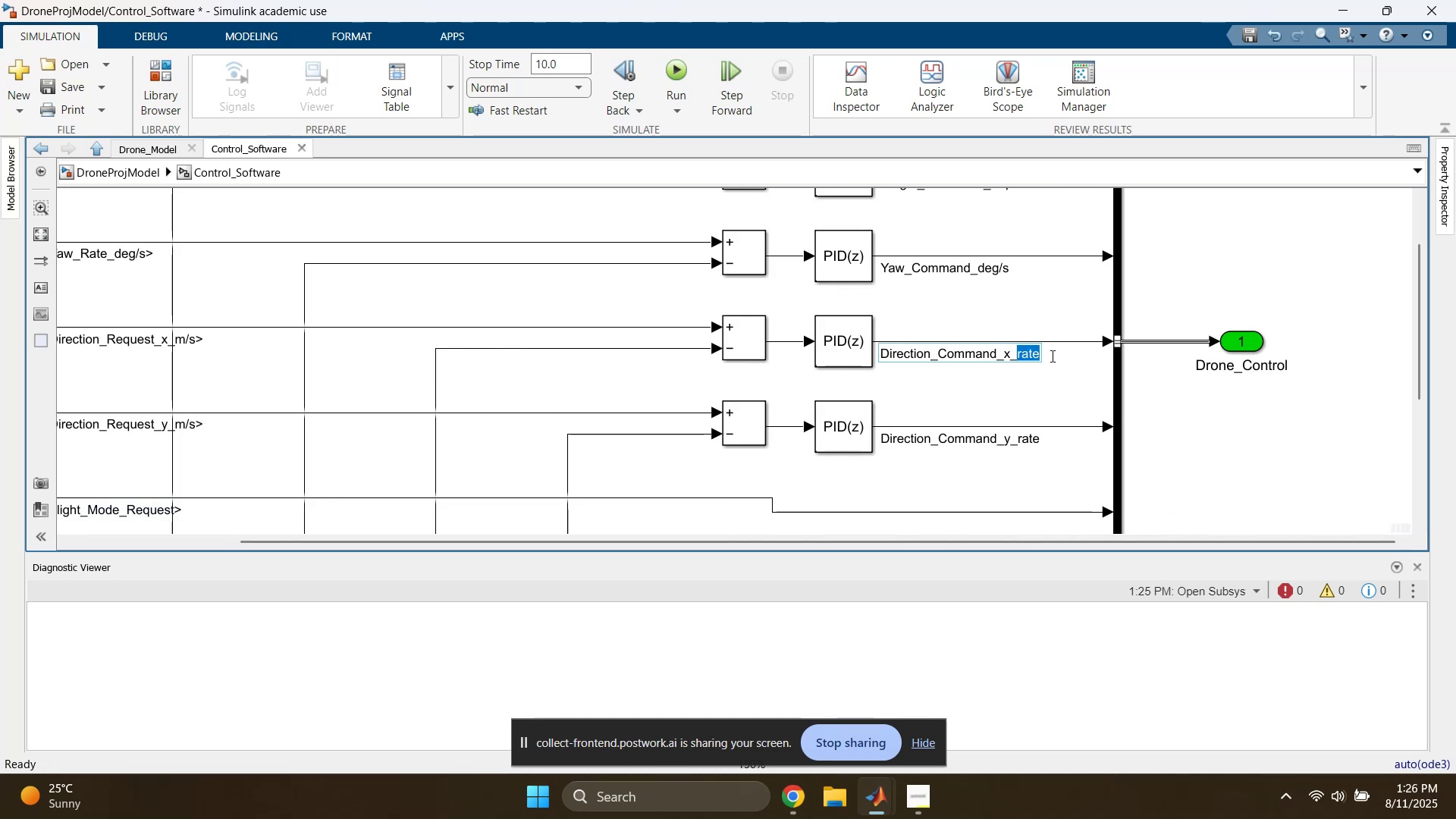 
type(rmp)
 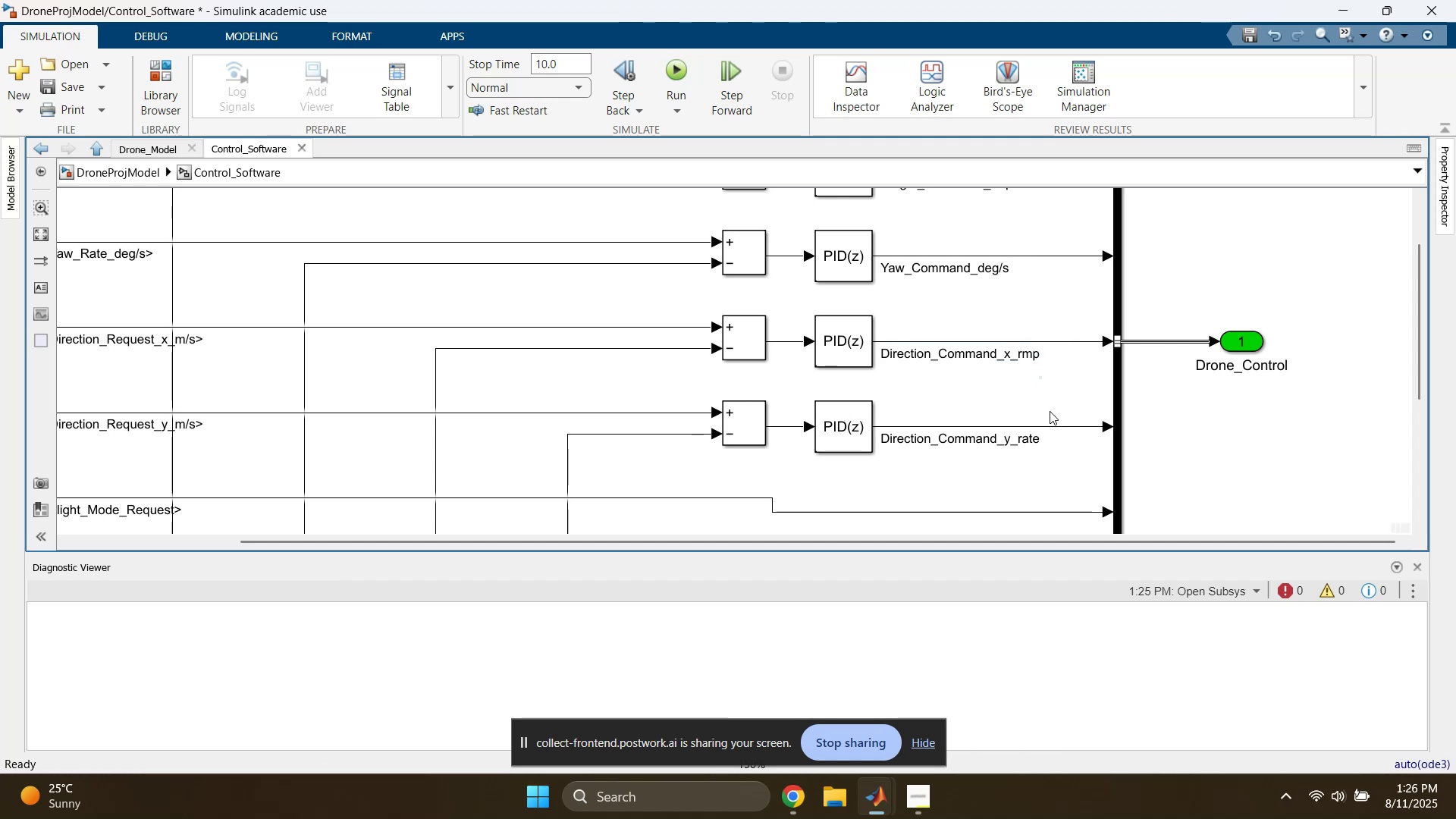 
left_click([1027, 445])
 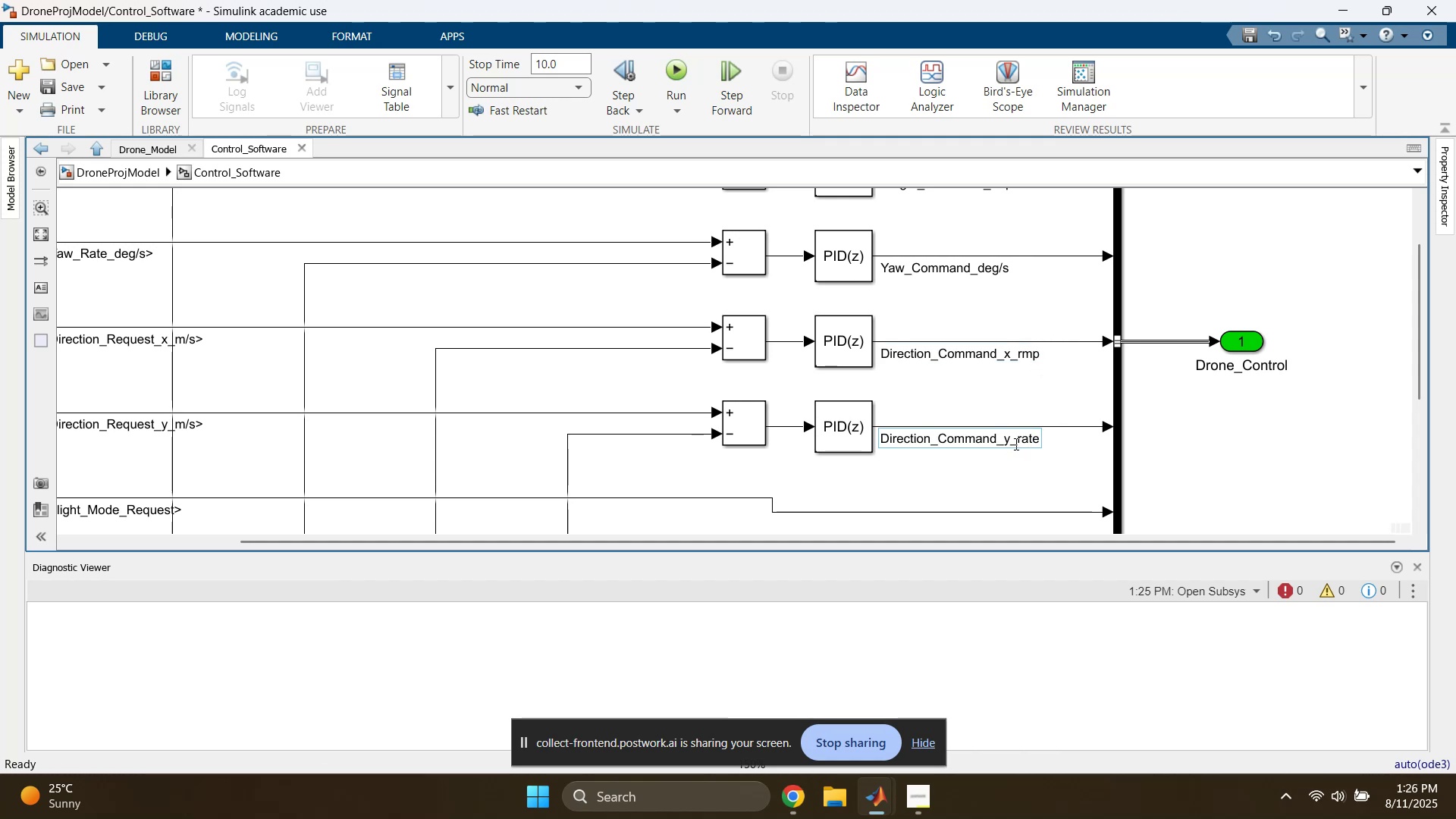 
left_click_drag(start_coordinate=[1015, 441], to_coordinate=[1058, 437])
 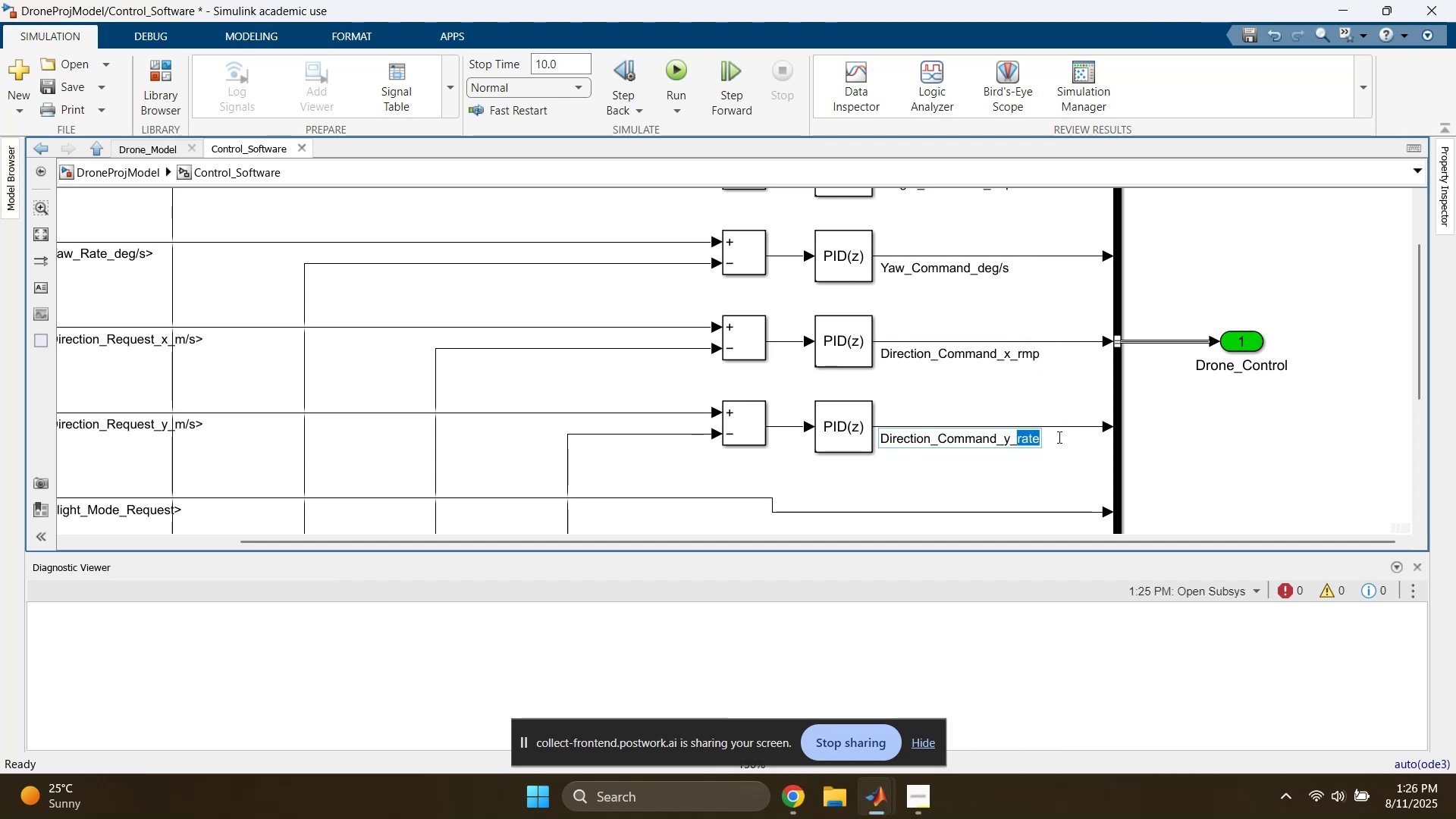 
type(rmp)
 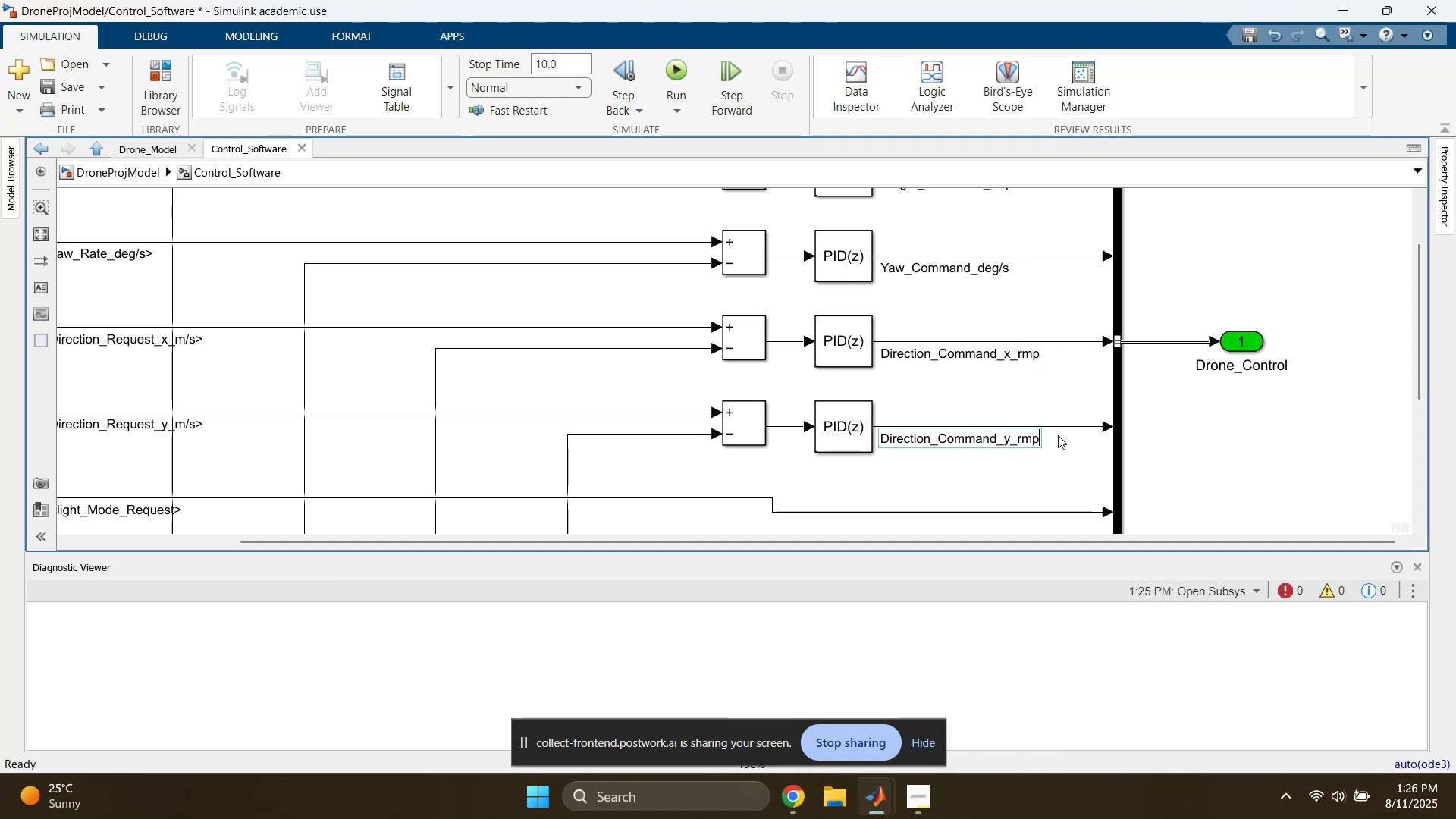 
left_click([1063, 391])
 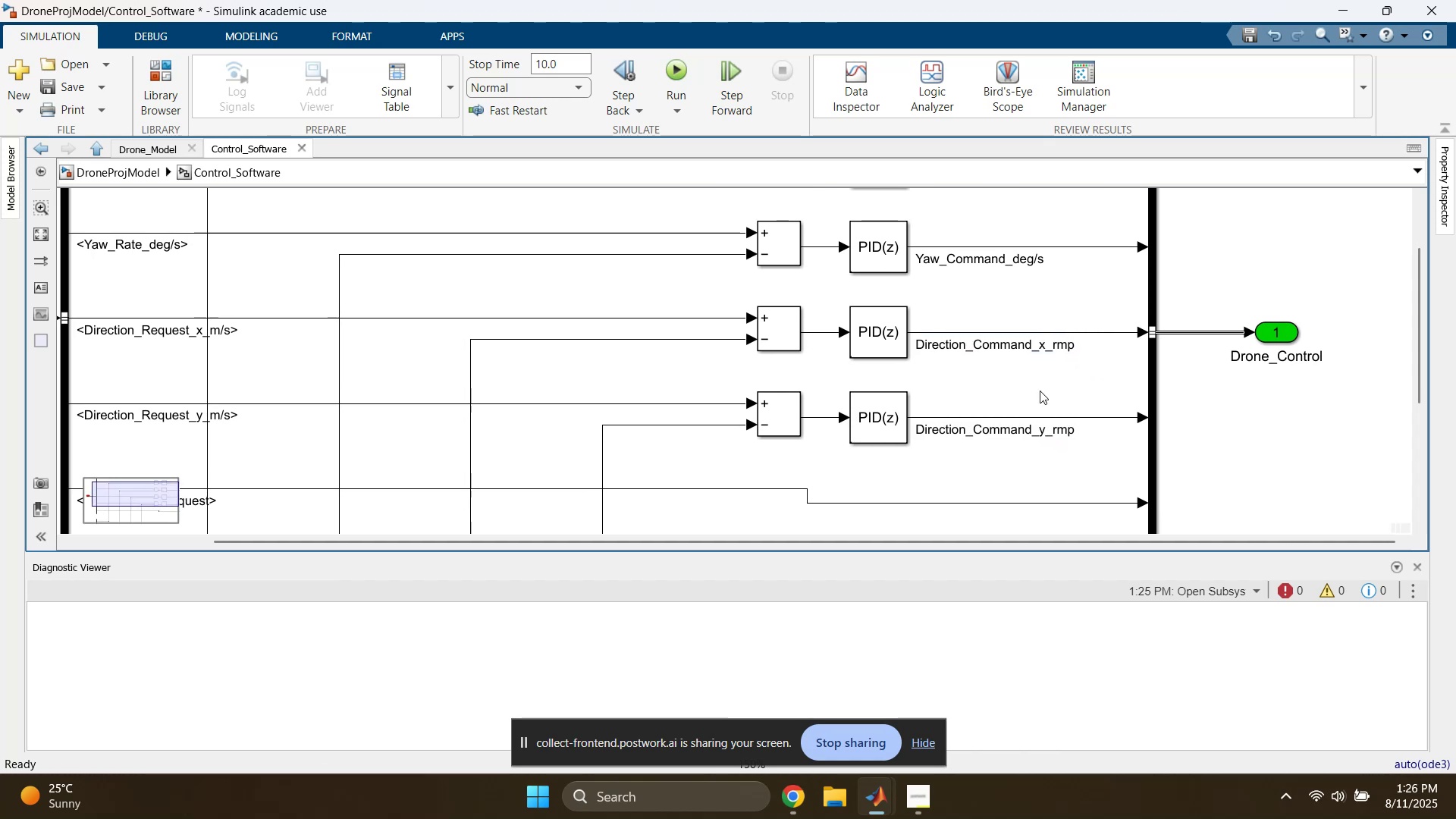 
scroll: coordinate [934, 410], scroll_direction: down, amount: 2.0
 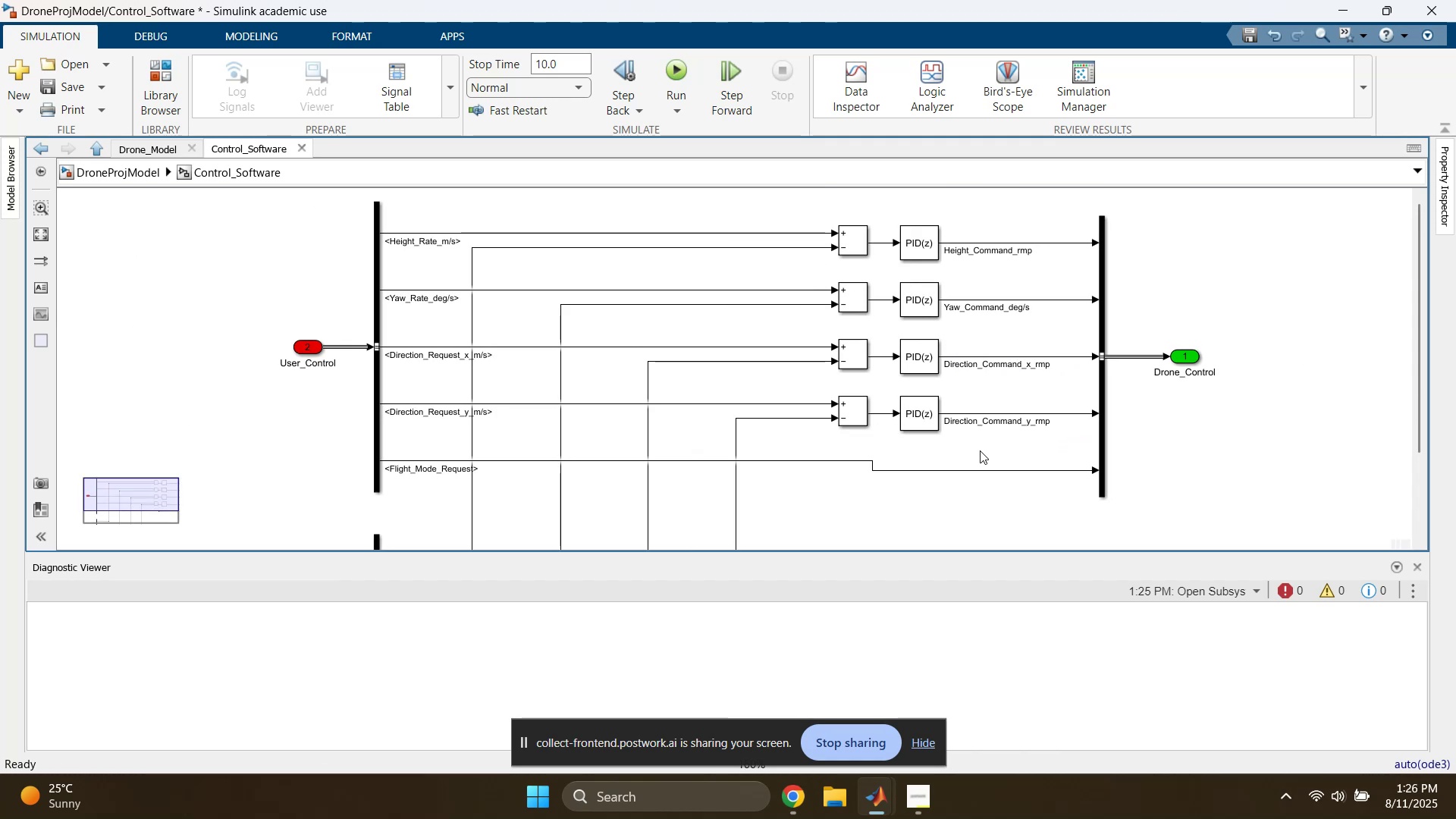 
left_click_drag(start_coordinate=[1002, 455], to_coordinate=[994, 352])
 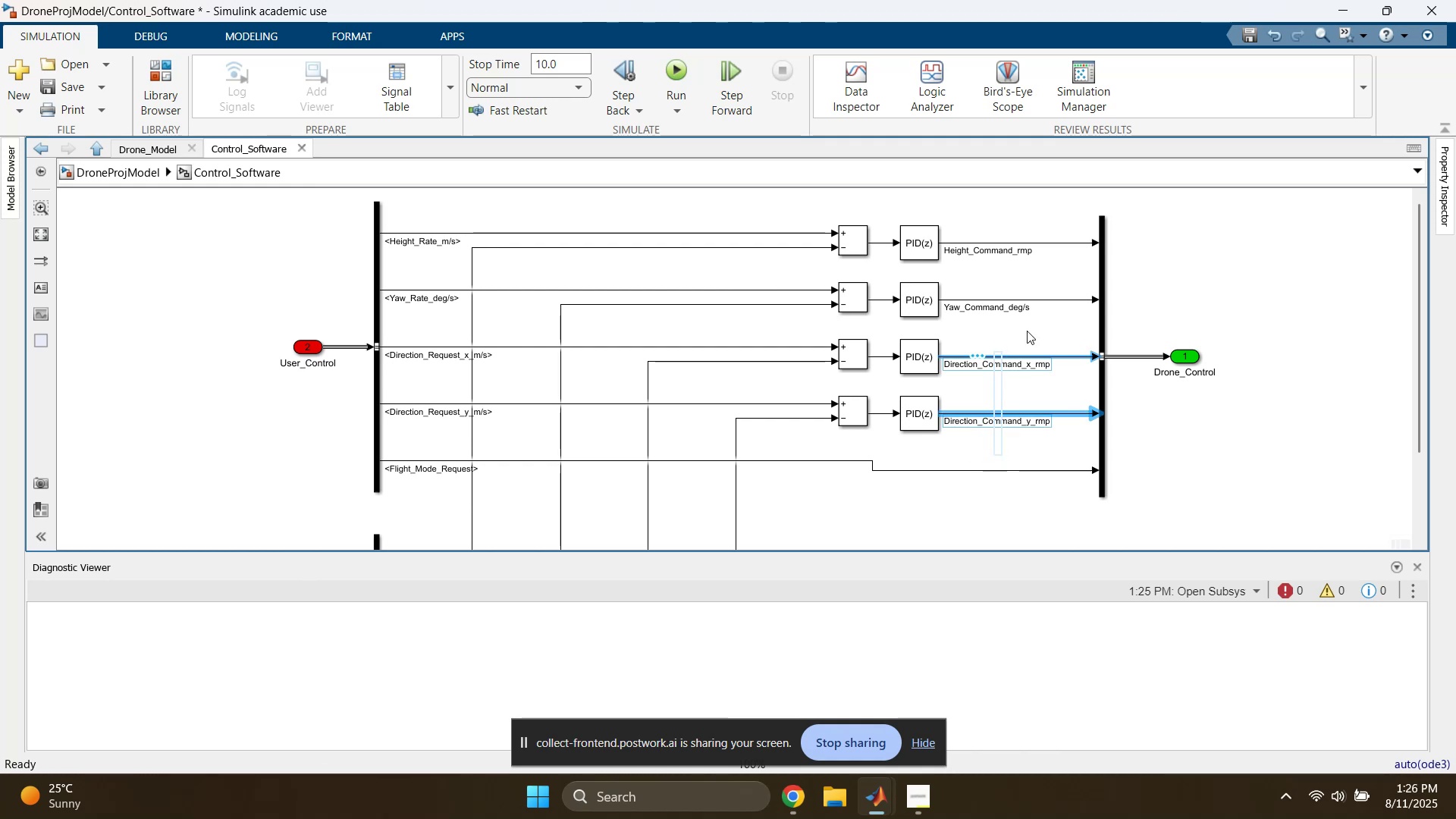 
left_click([1033, 328])
 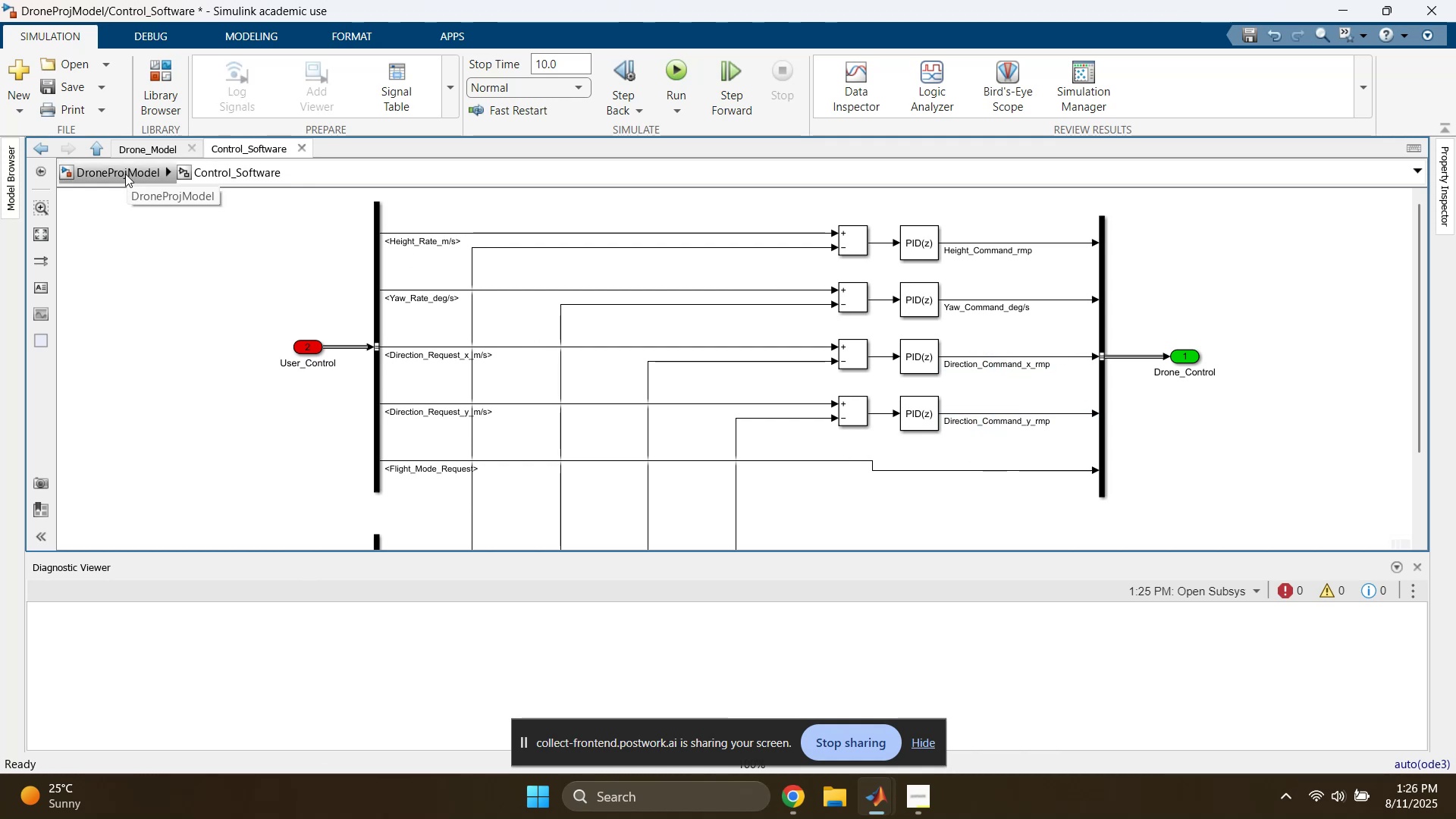 
wait(7.02)
 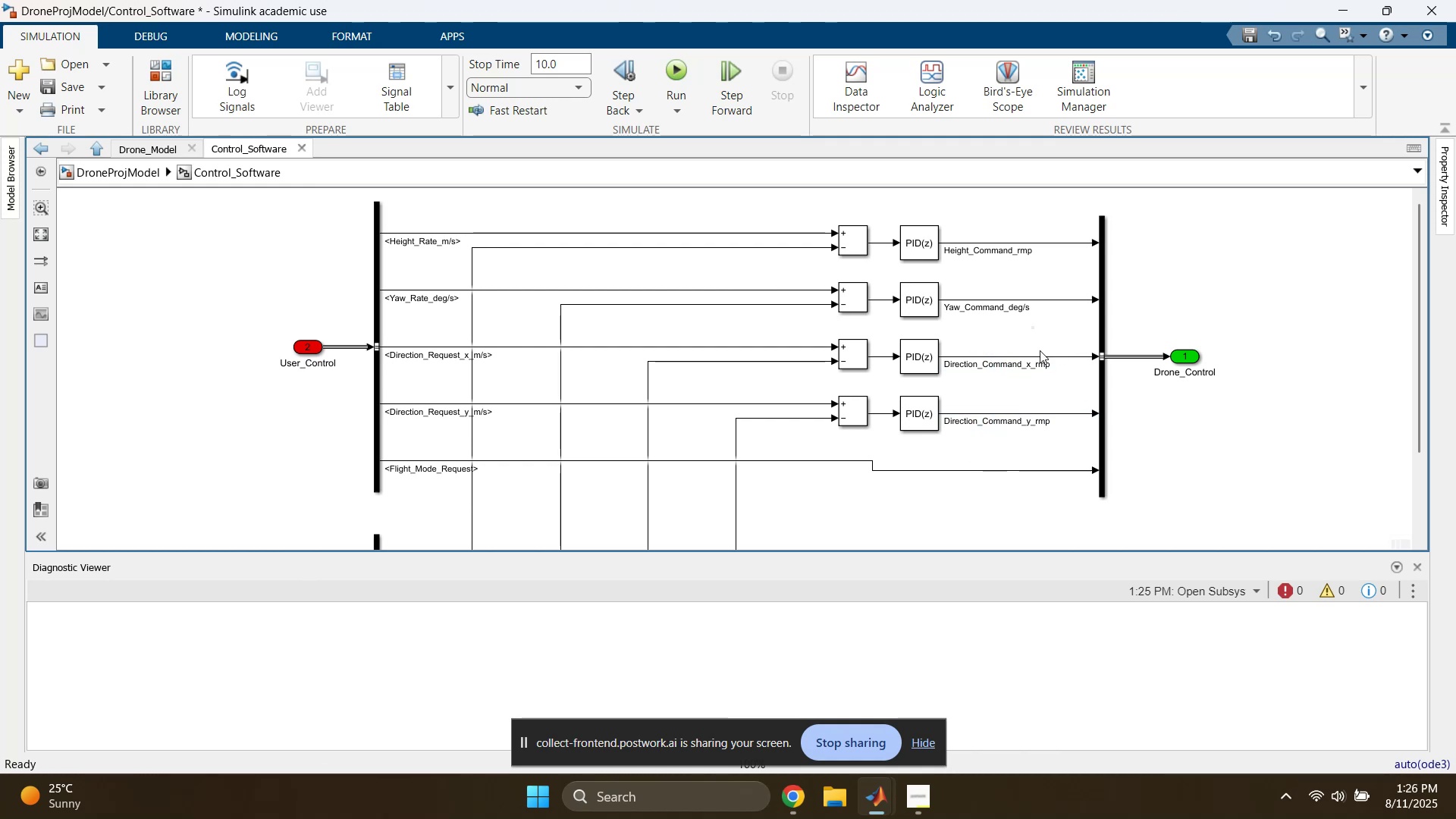 
left_click([125, 174])
 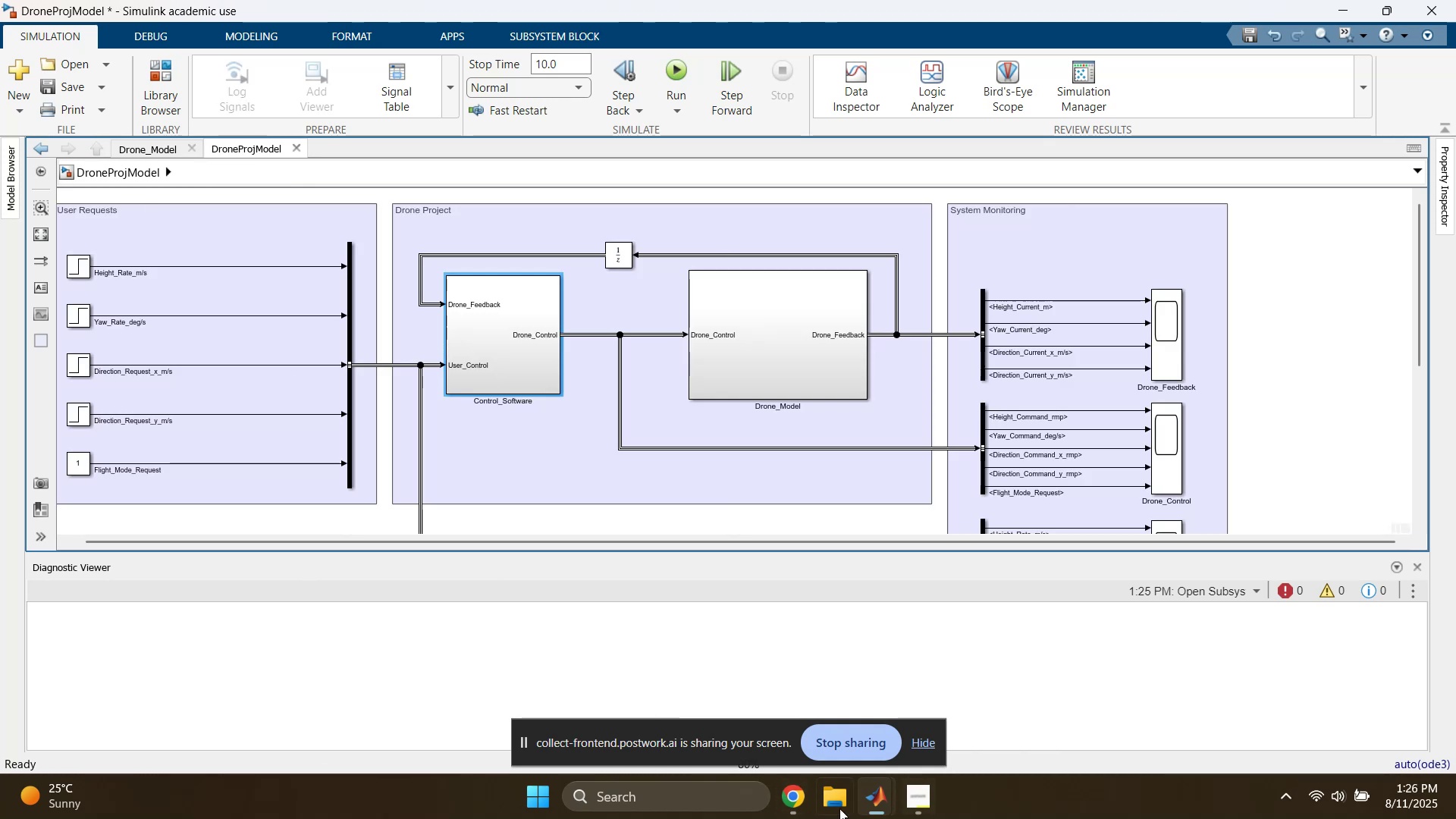 
left_click([794, 799])
 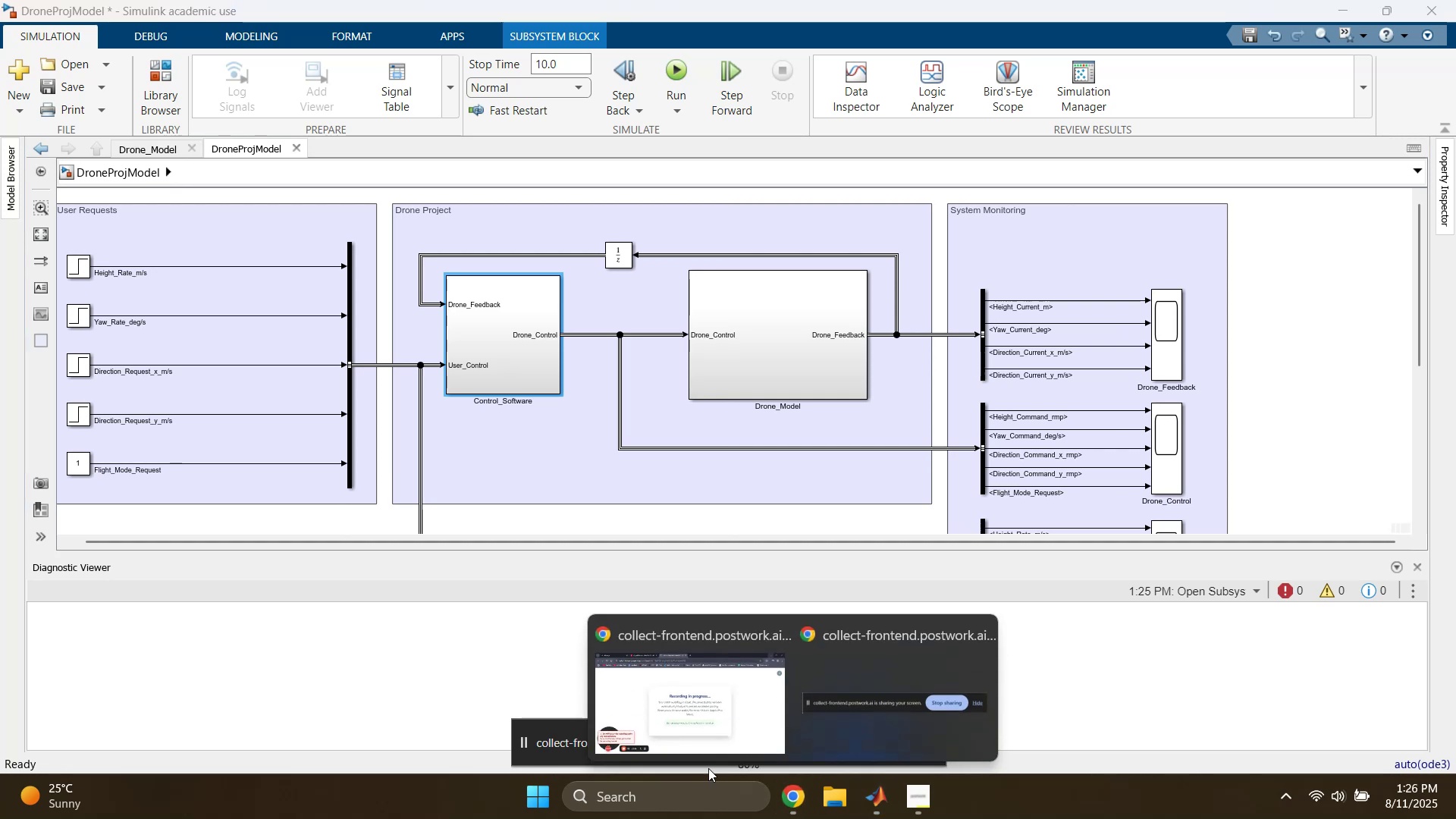 
left_click([665, 726])
 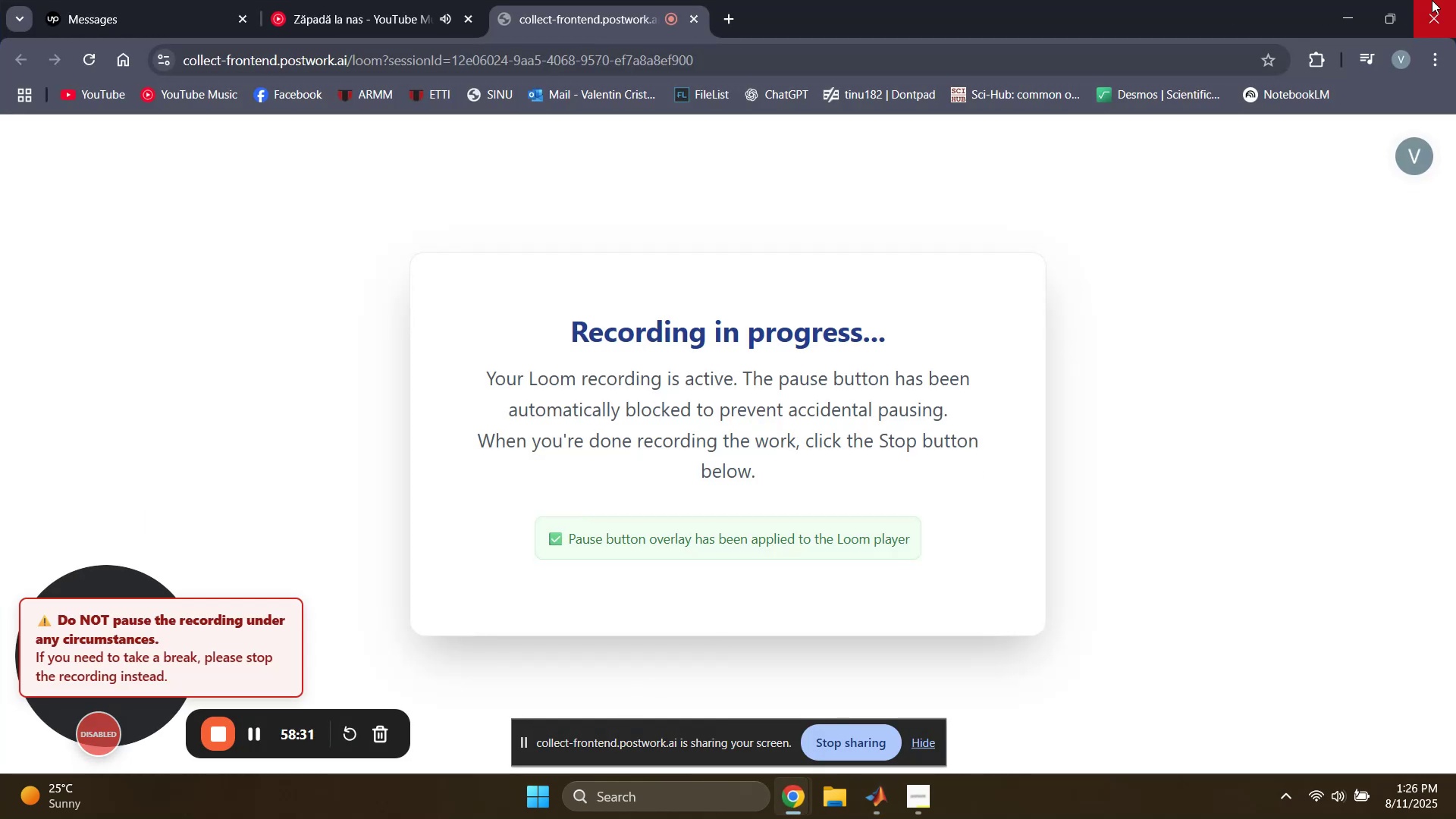 
left_click([1339, 14])
 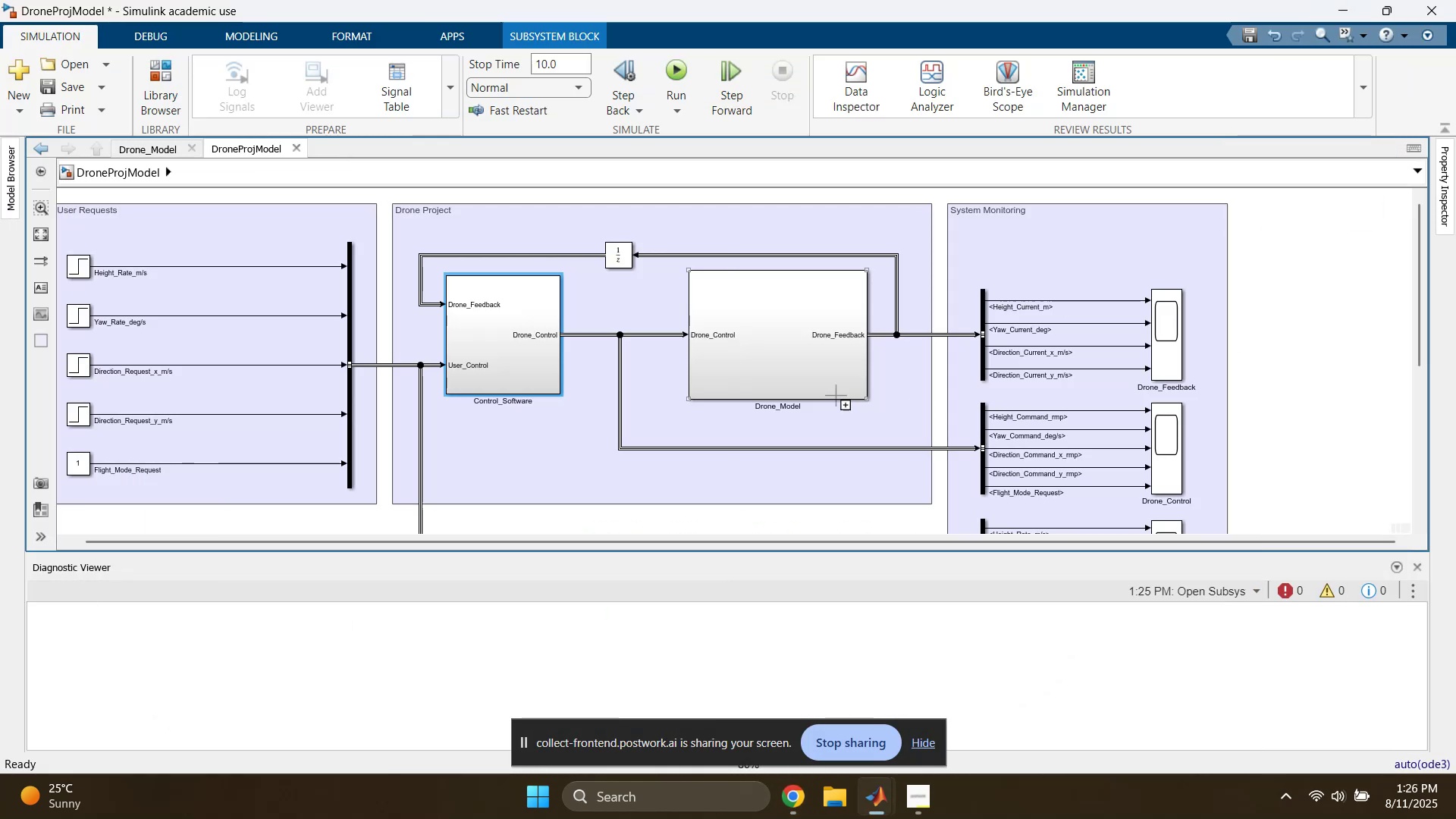 
double_click([808, 359])
 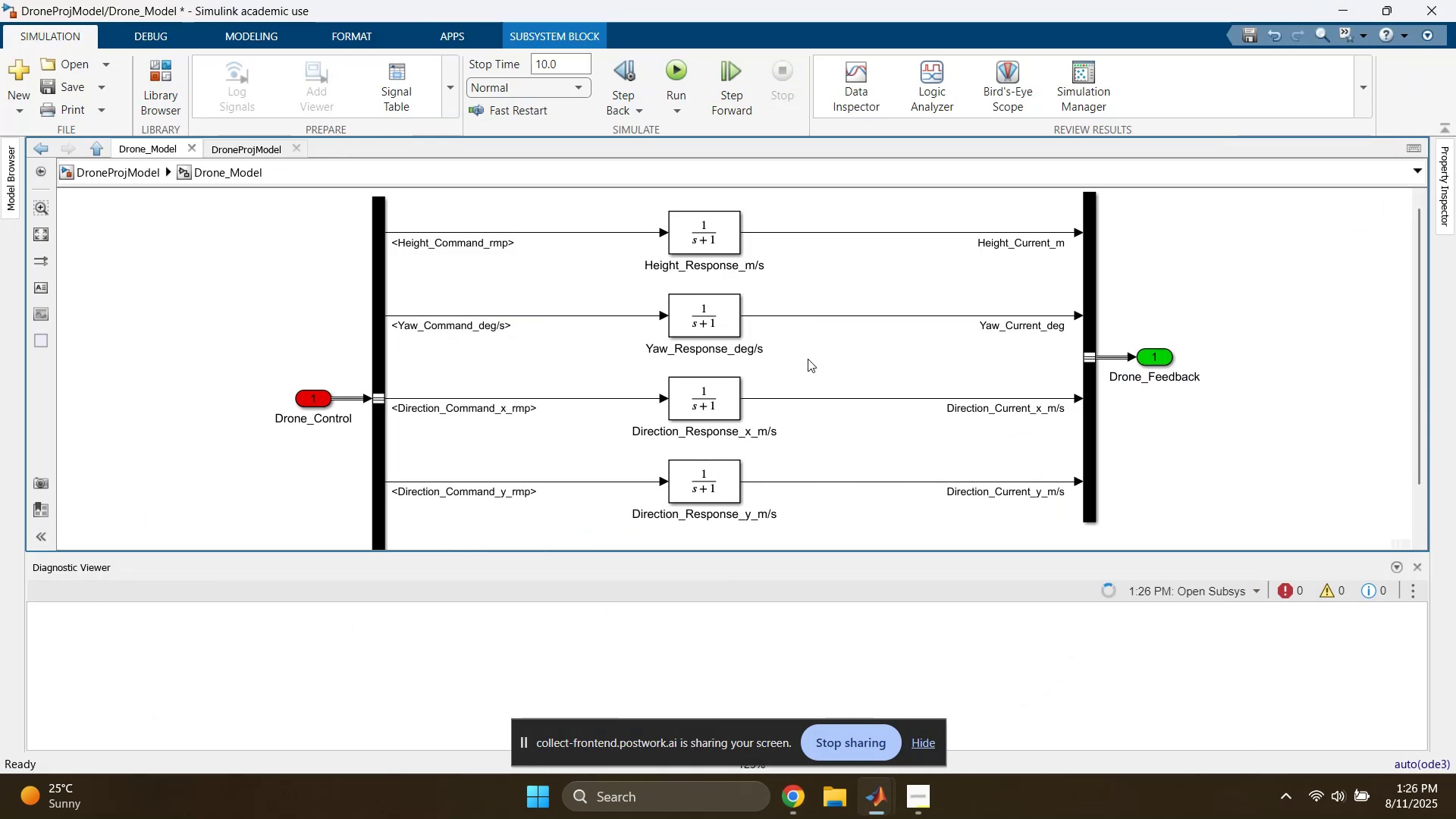 
scroll: coordinate [954, 439], scroll_direction: down, amount: 3.0
 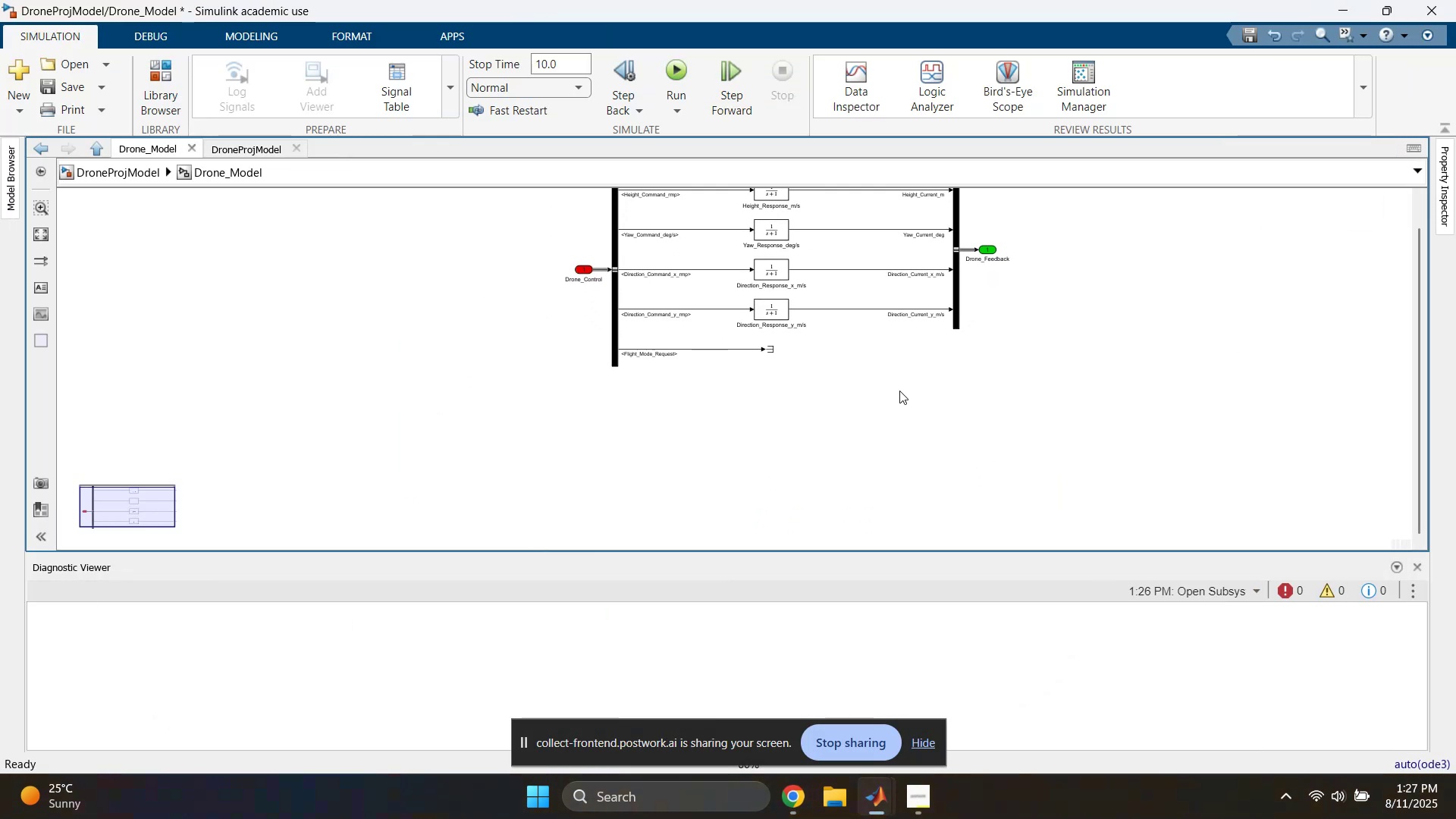 
left_click_drag(start_coordinate=[896, 391], to_coordinate=[977, 463])
 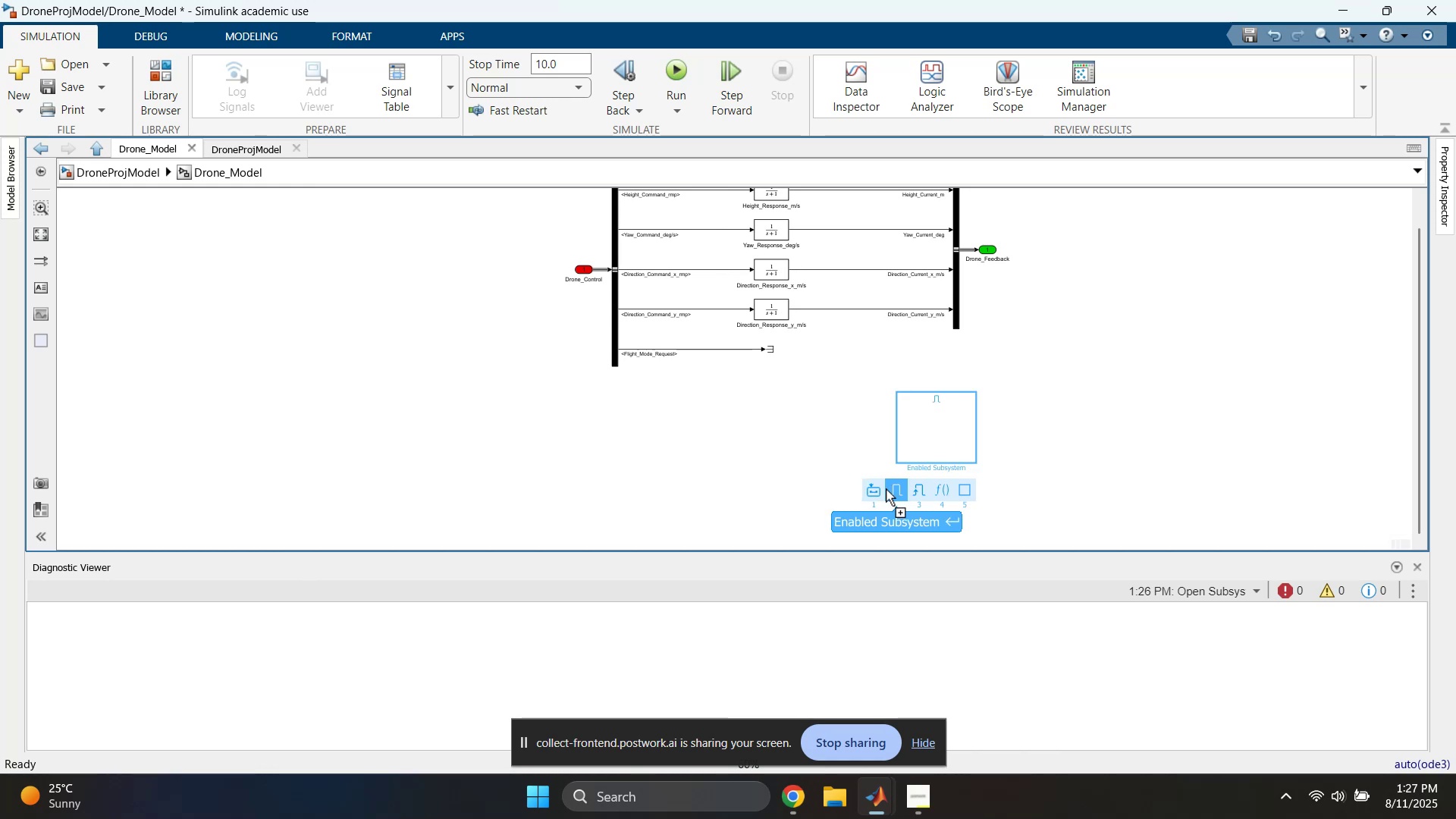 
left_click([880, 492])
 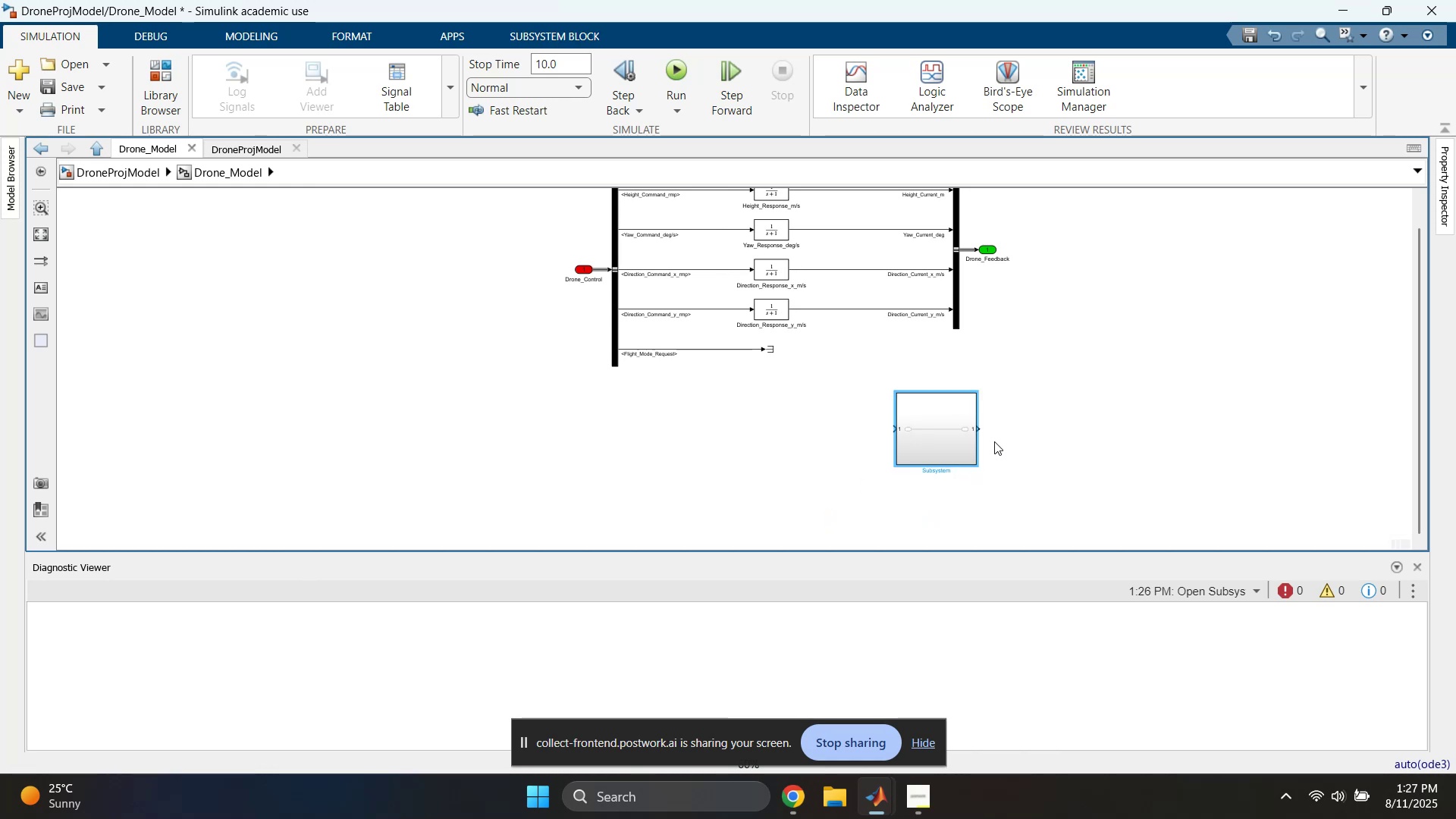 
scroll: coordinate [949, 468], scroll_direction: up, amount: 2.0
 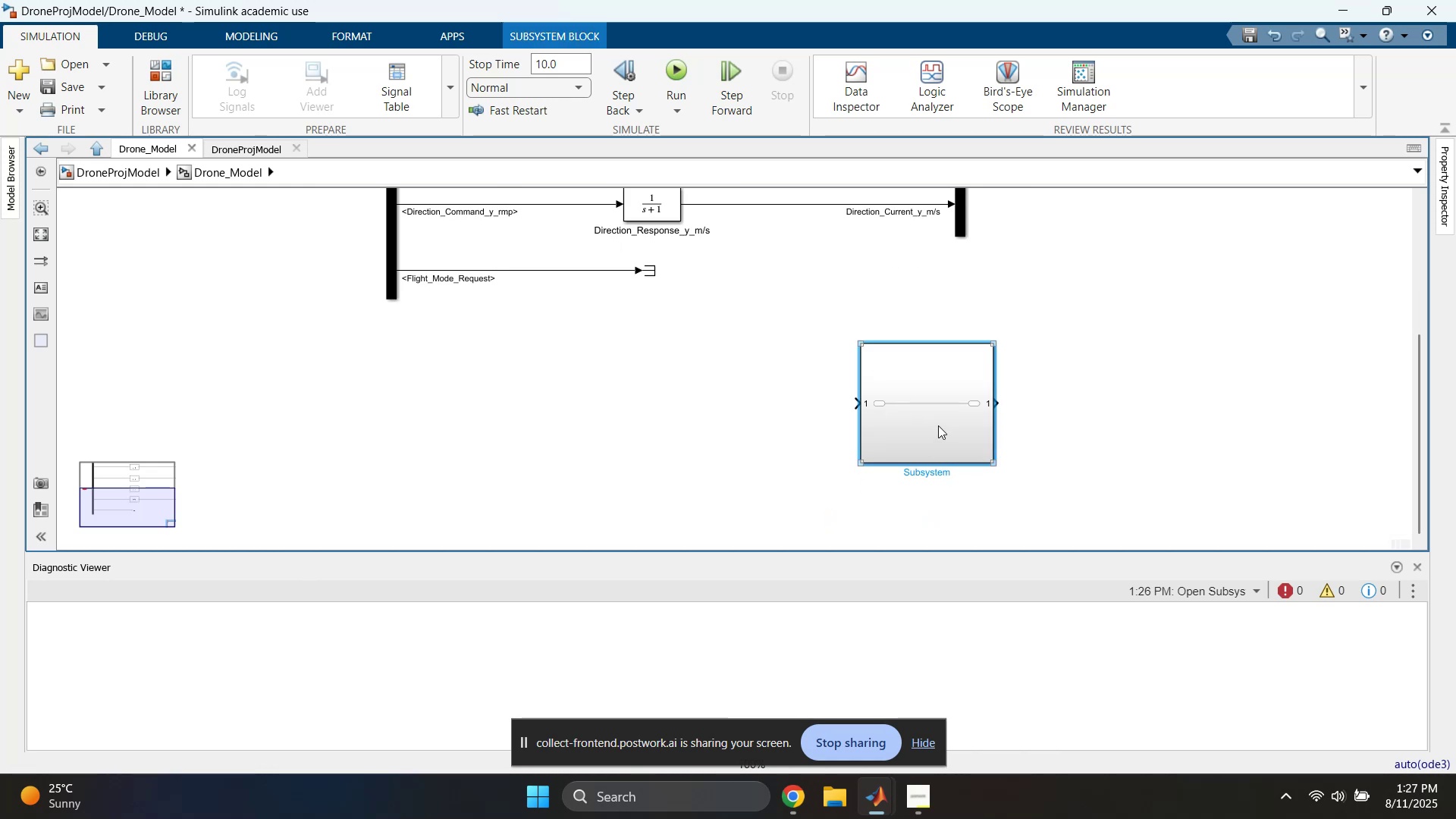 
right_click([937, 423])
 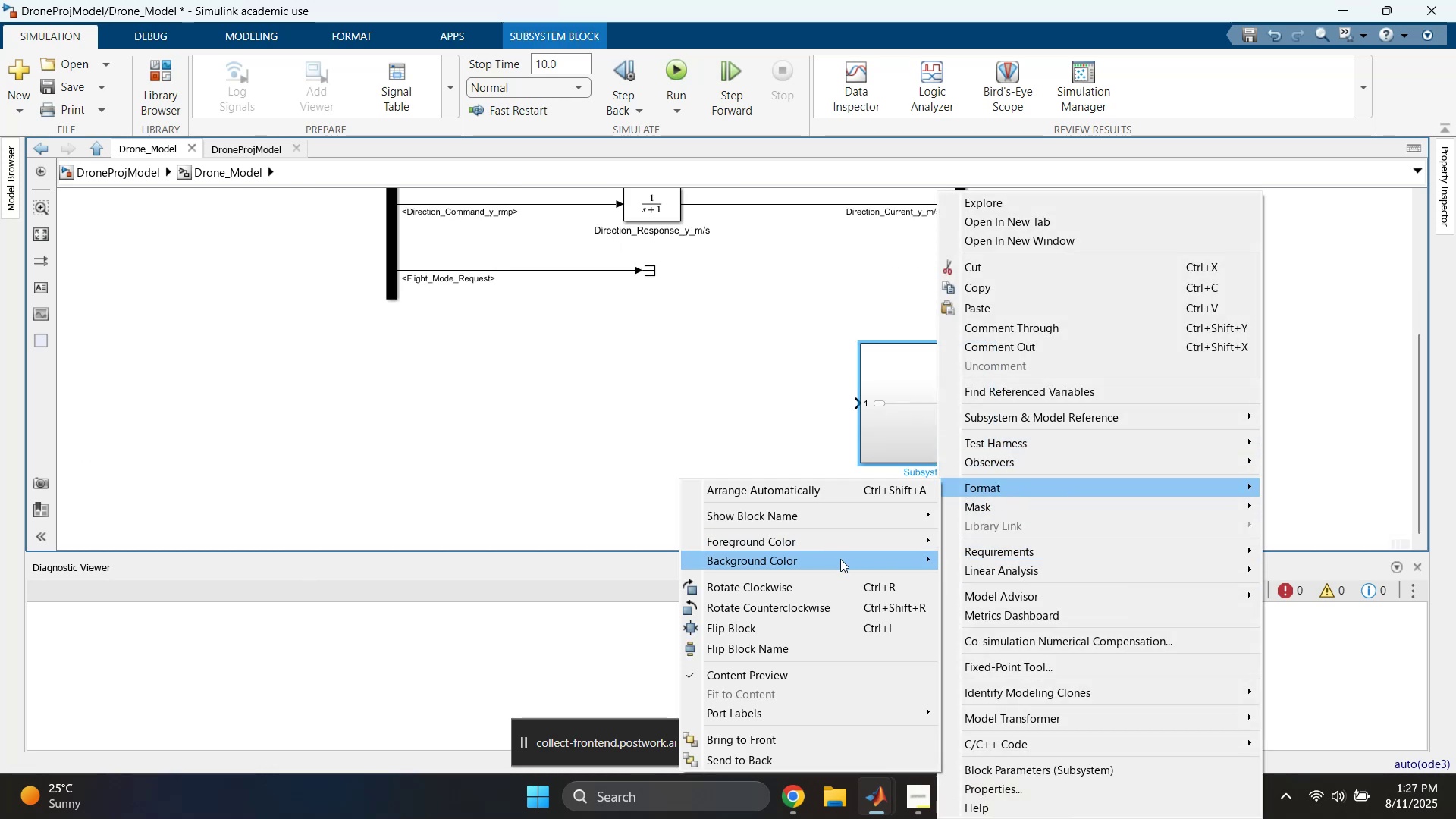 
wait(6.64)
 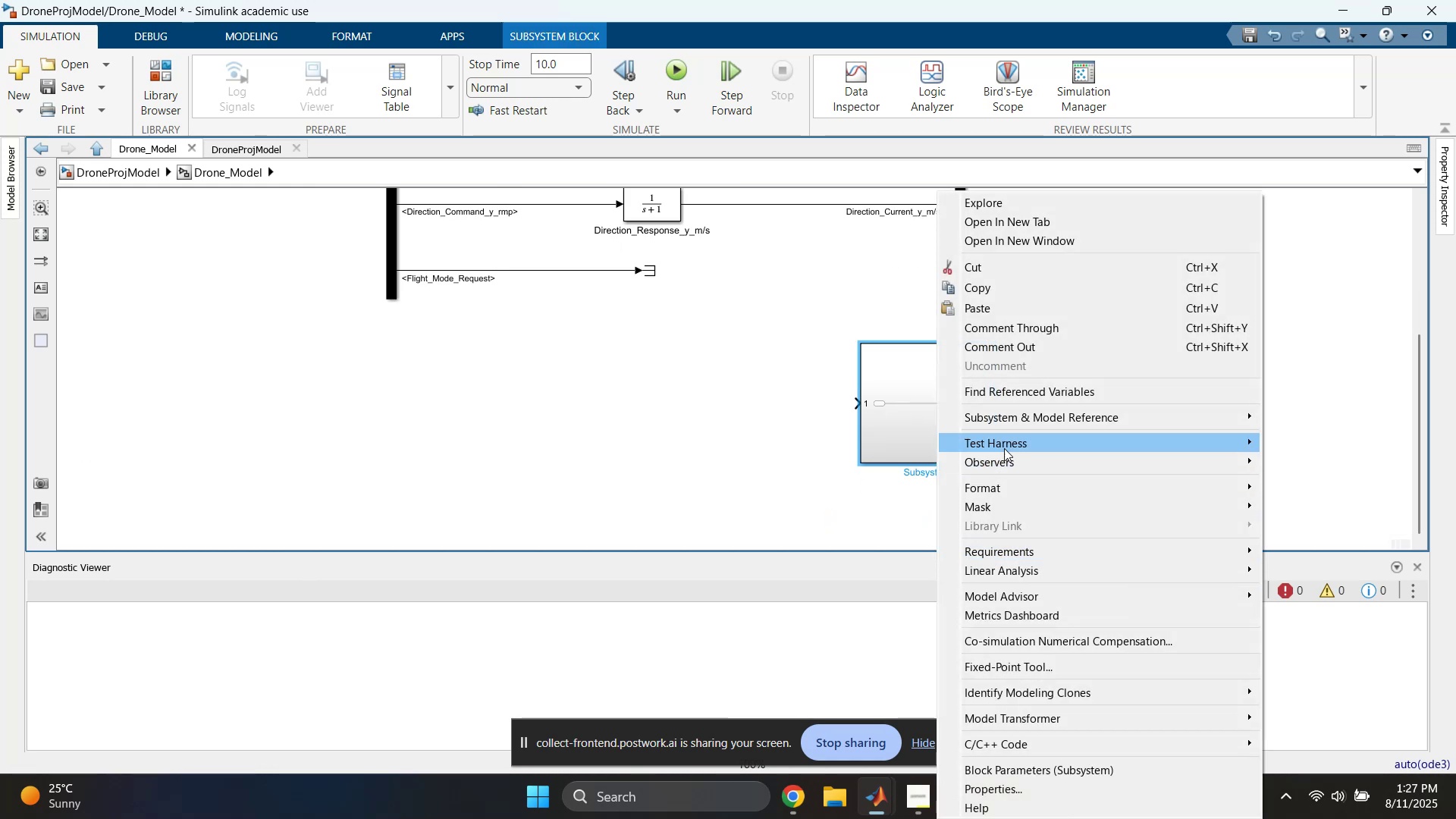 
left_click([773, 675])
 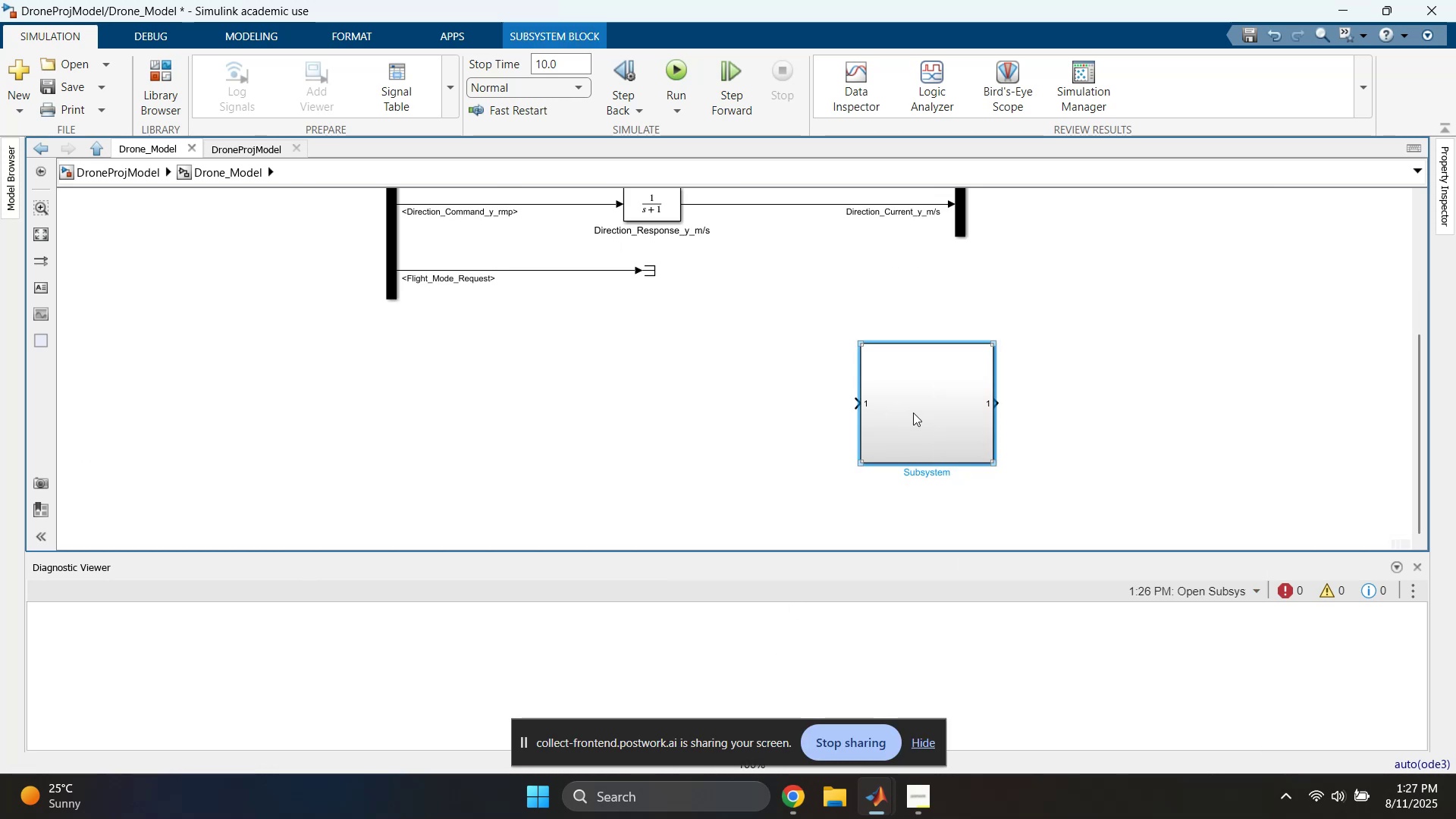 
left_click([754, 396])
 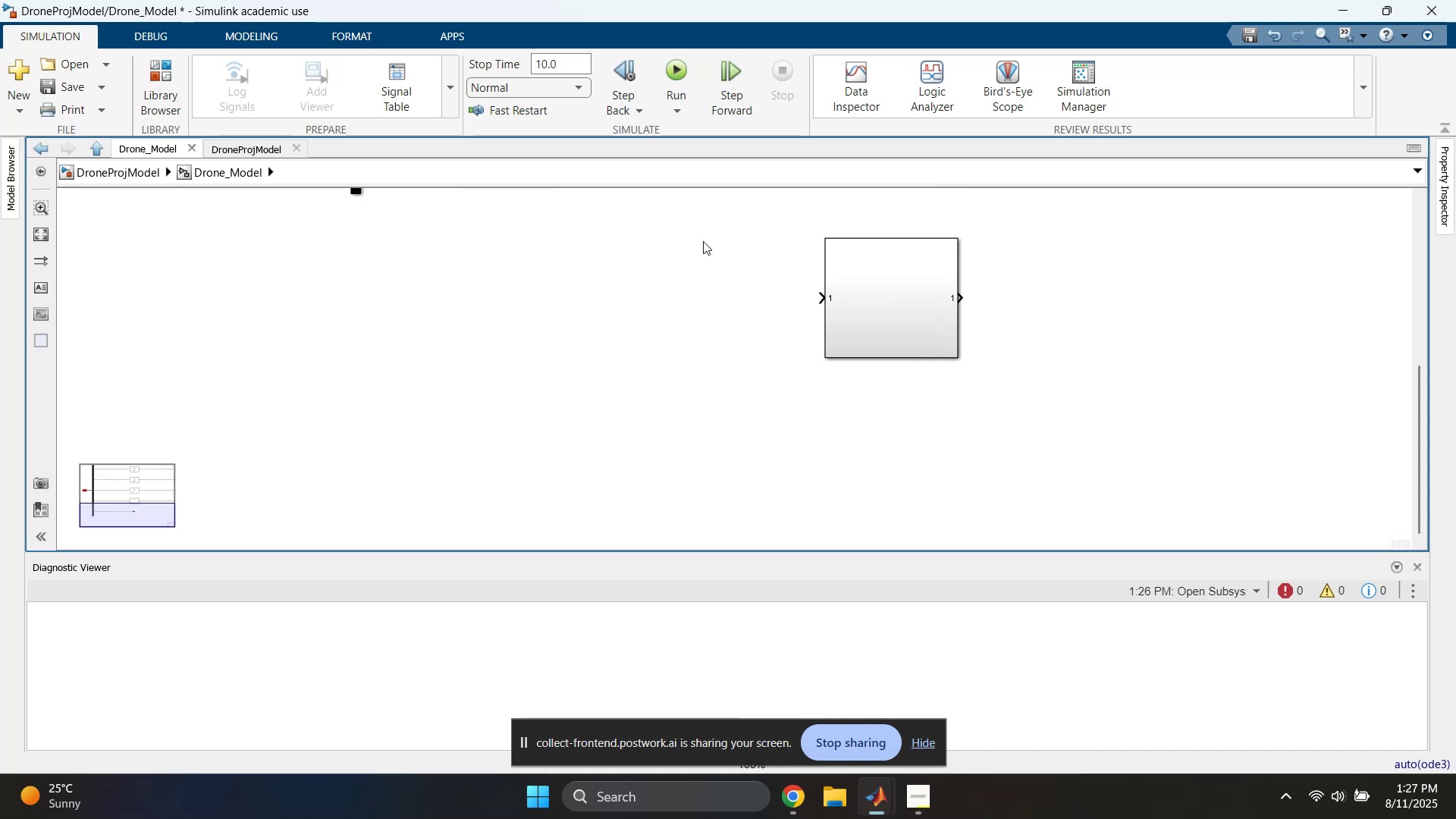 
scroll: coordinate [671, 463], scroll_direction: down, amount: 1.0
 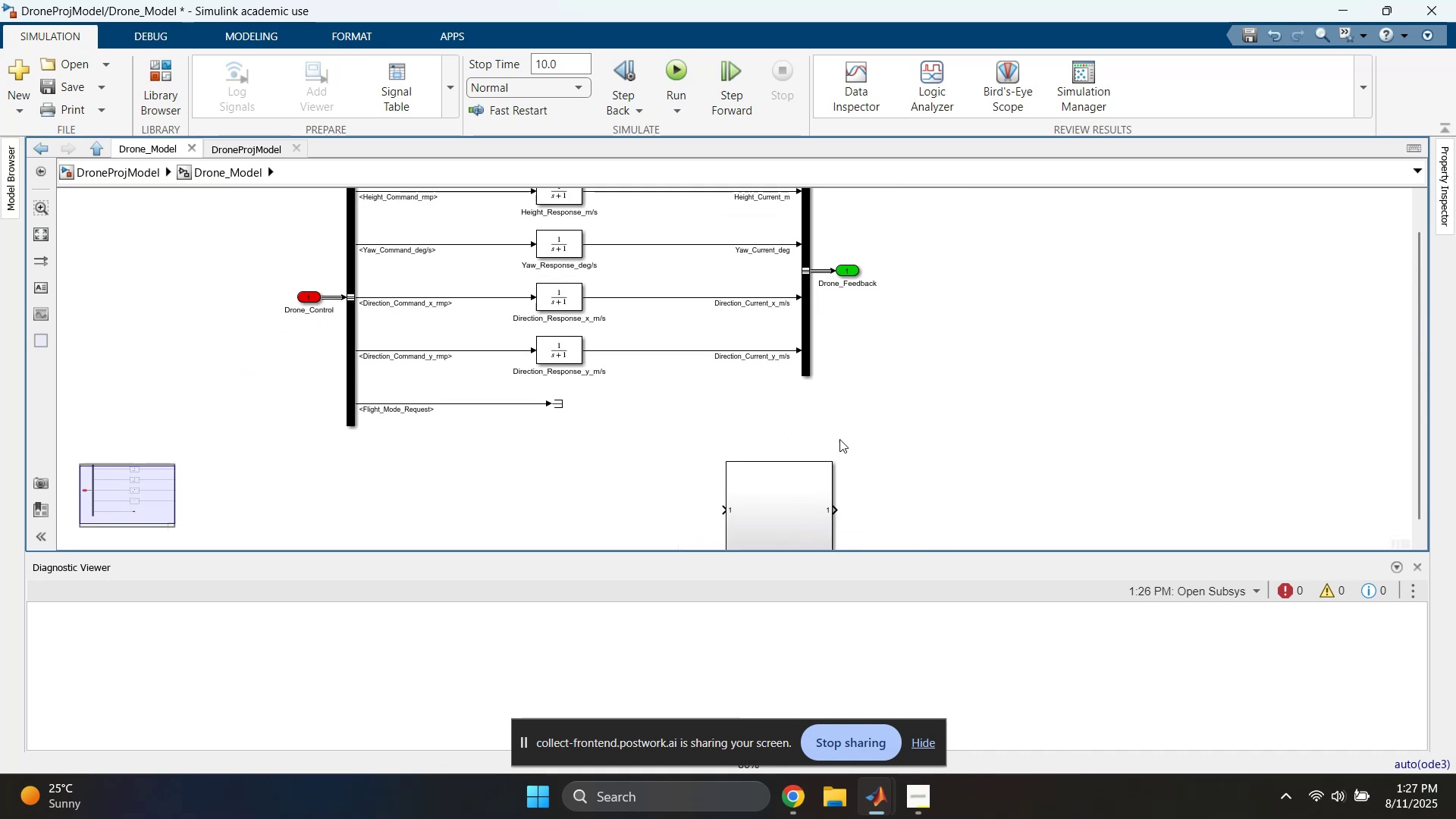 
left_click_drag(start_coordinate=[795, 504], to_coordinate=[747, 441])
 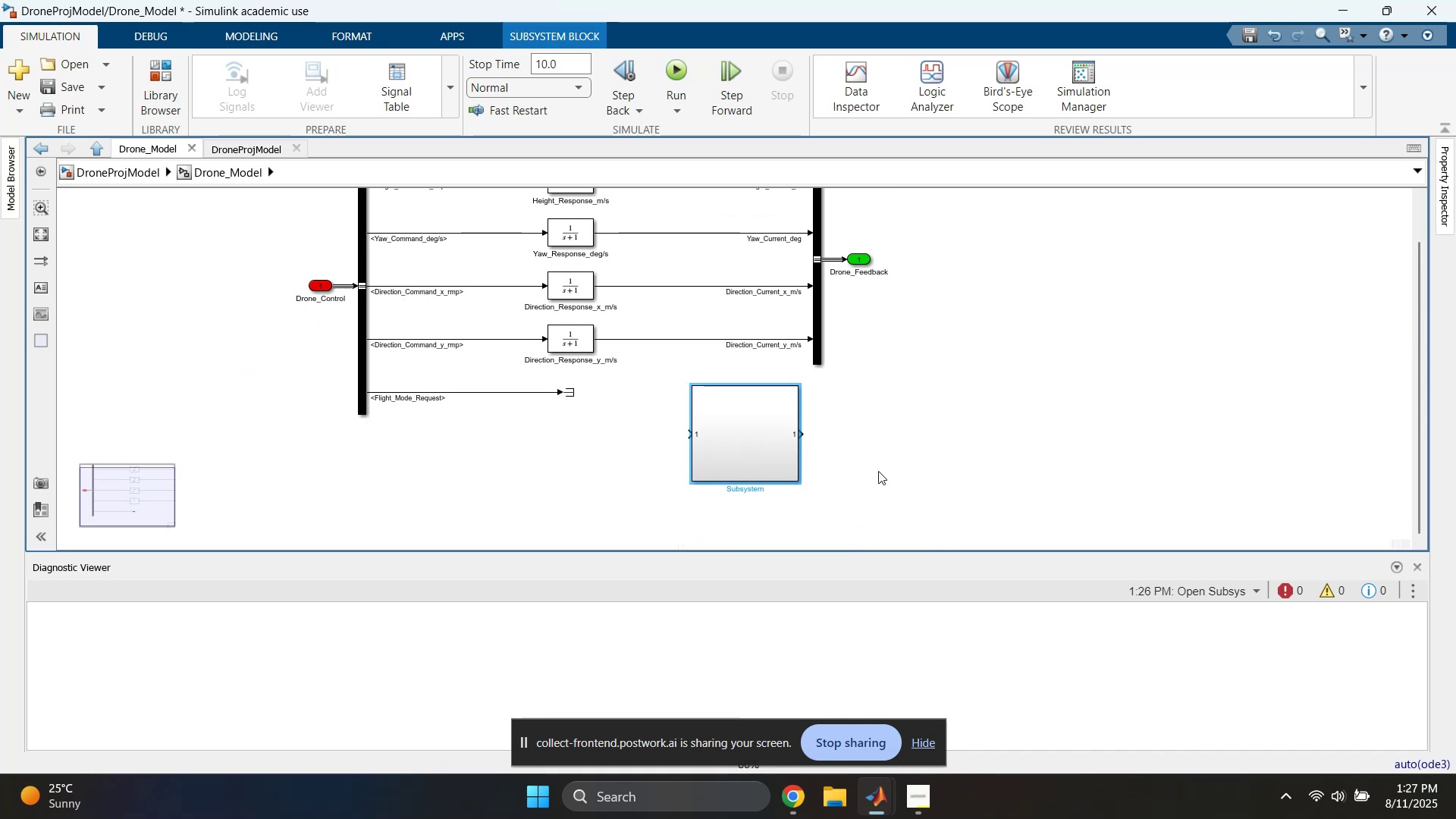 
left_click([903, 466])
 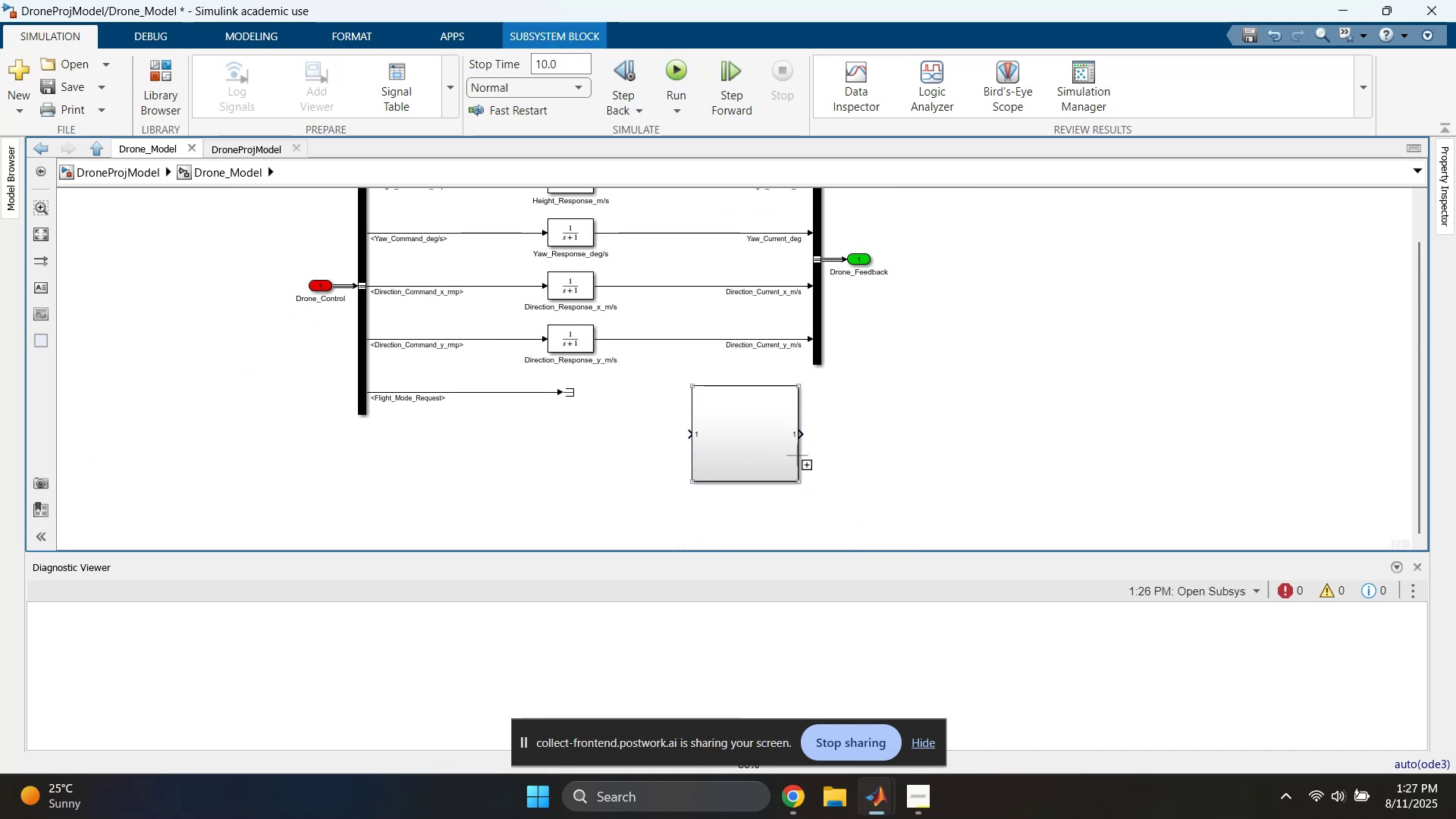 
scroll: coordinate [800, 456], scroll_direction: up, amount: 1.0
 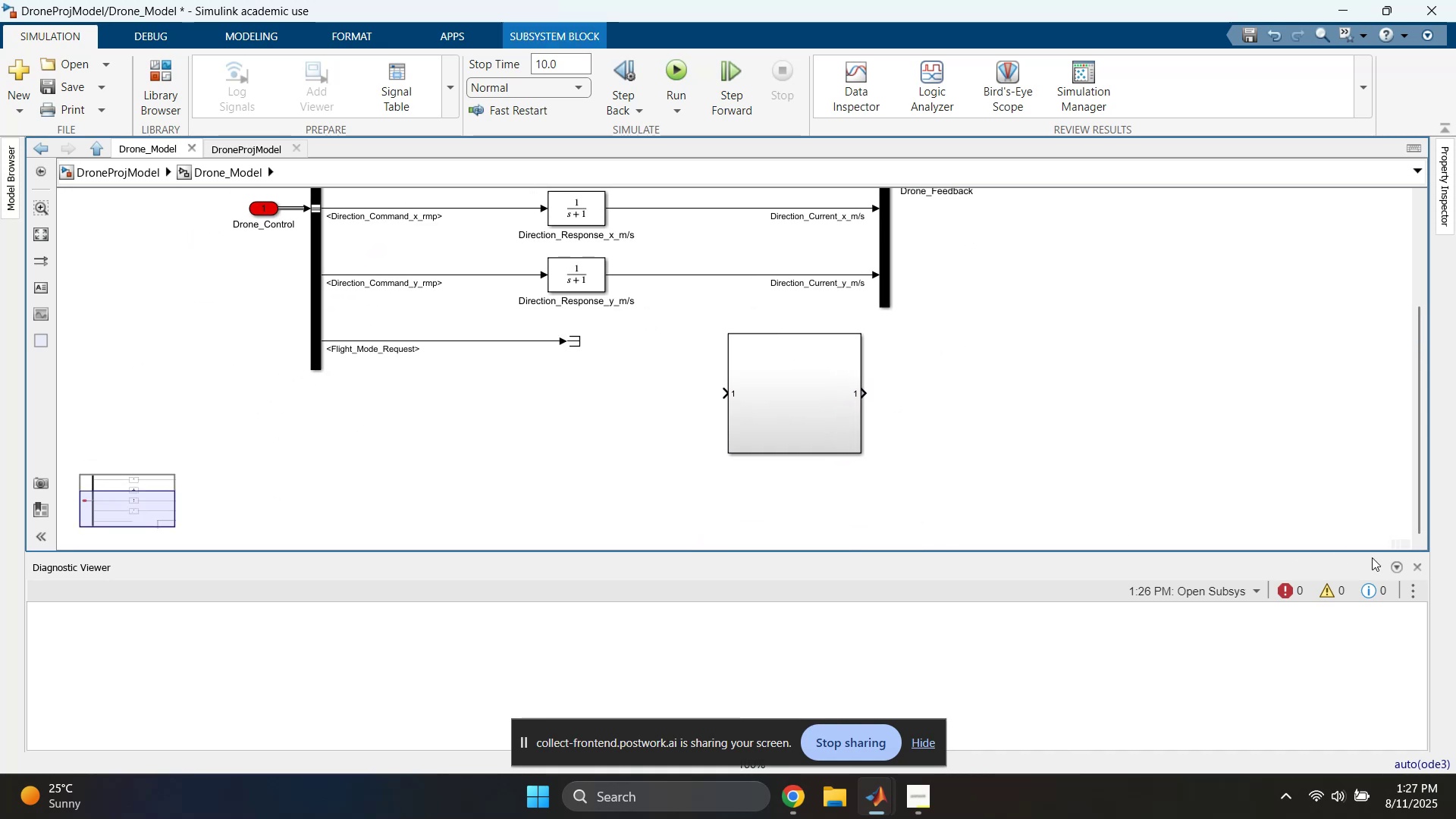 
left_click([1418, 567])
 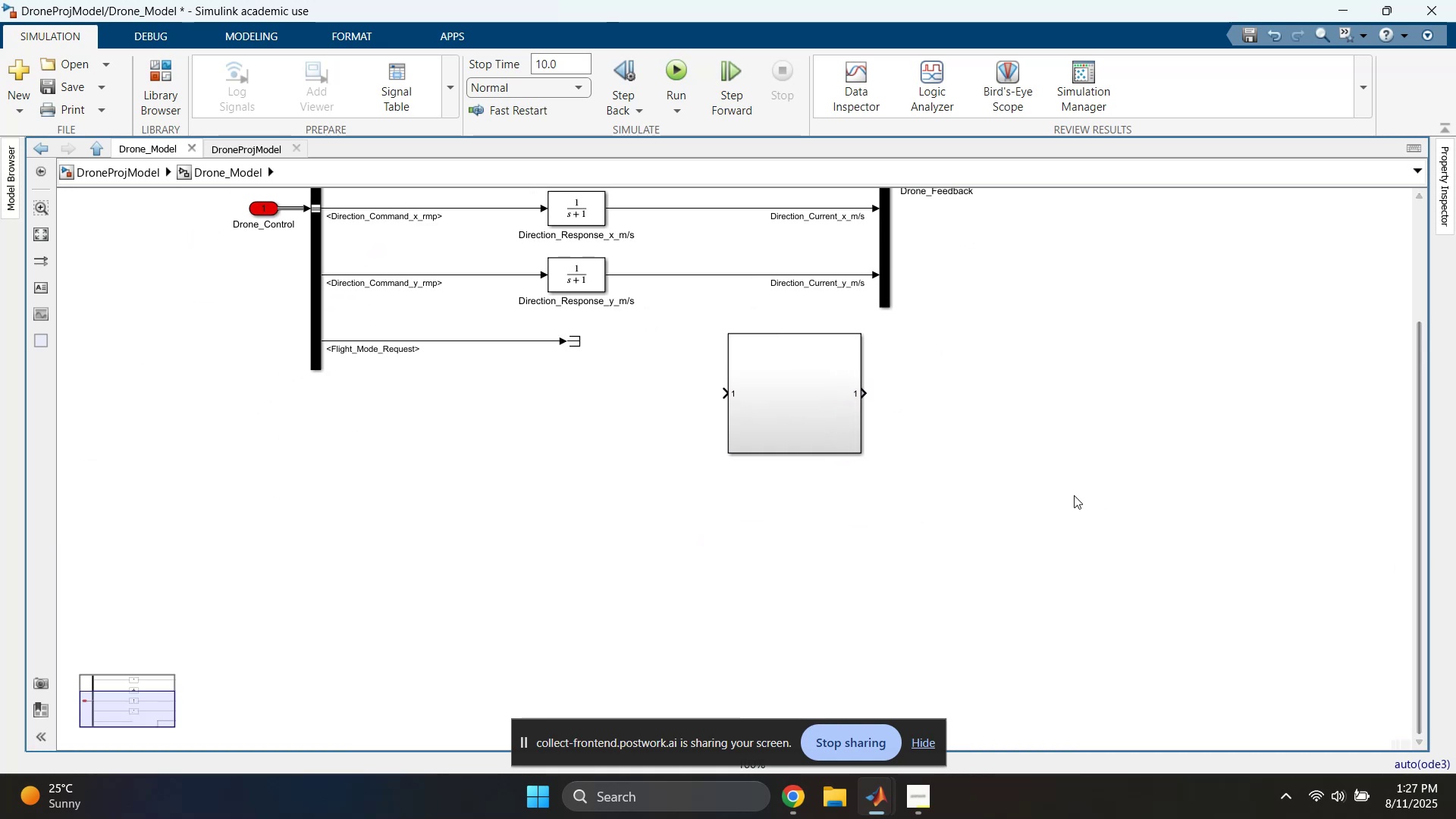 
double_click([1073, 494])
 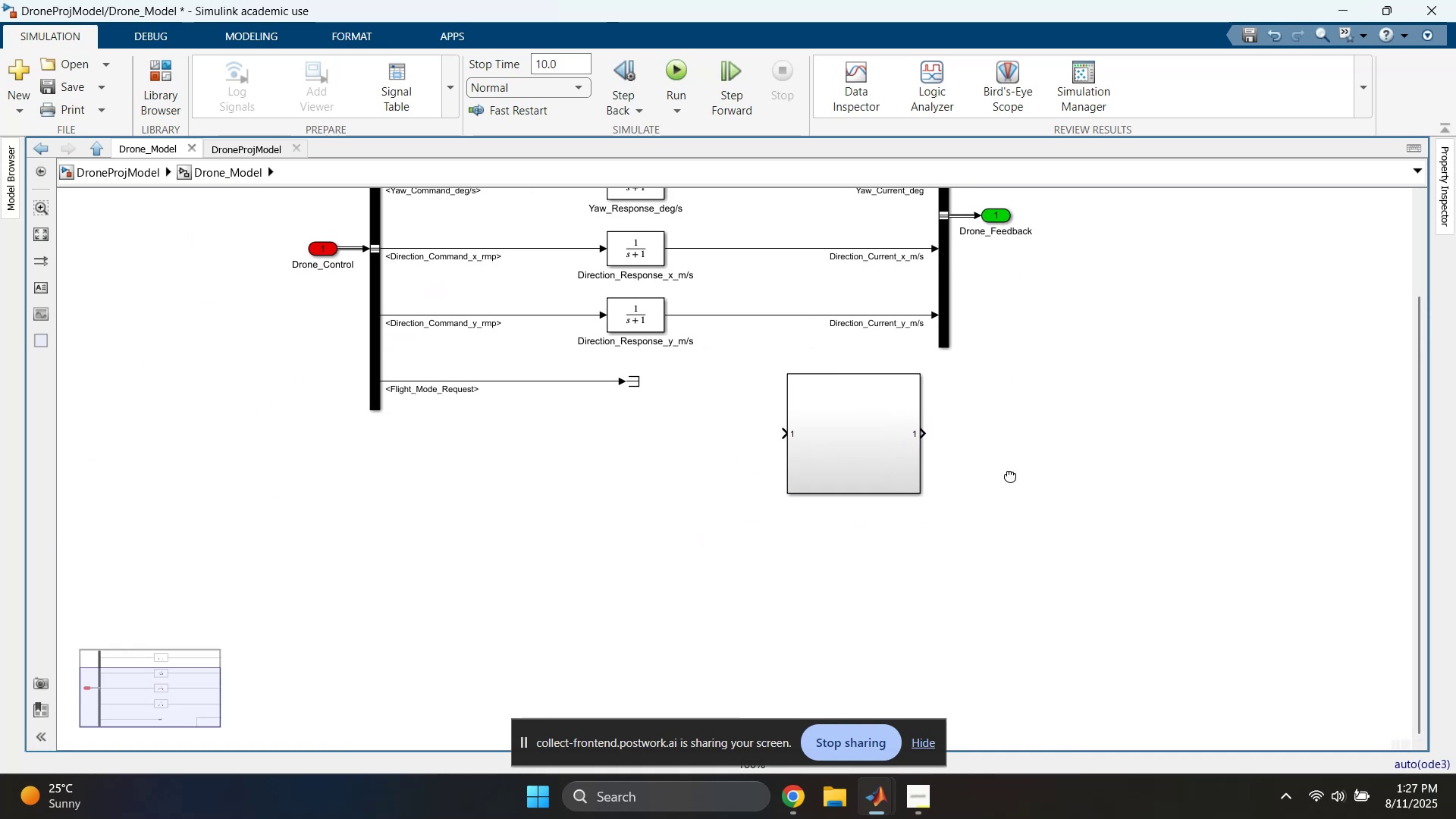 
scroll: coordinate [957, 466], scroll_direction: up, amount: 2.0
 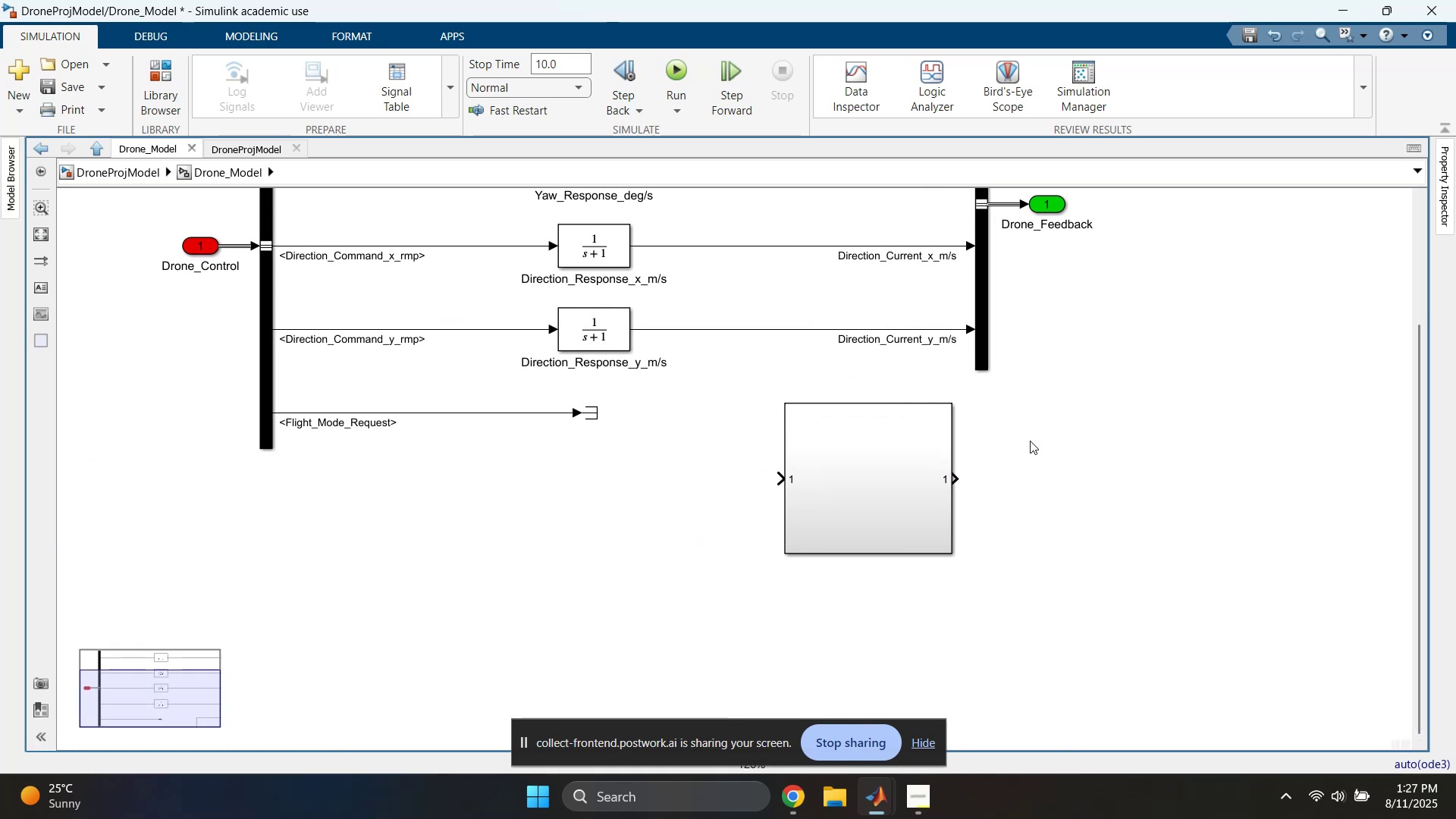 
left_click([869, 481])
 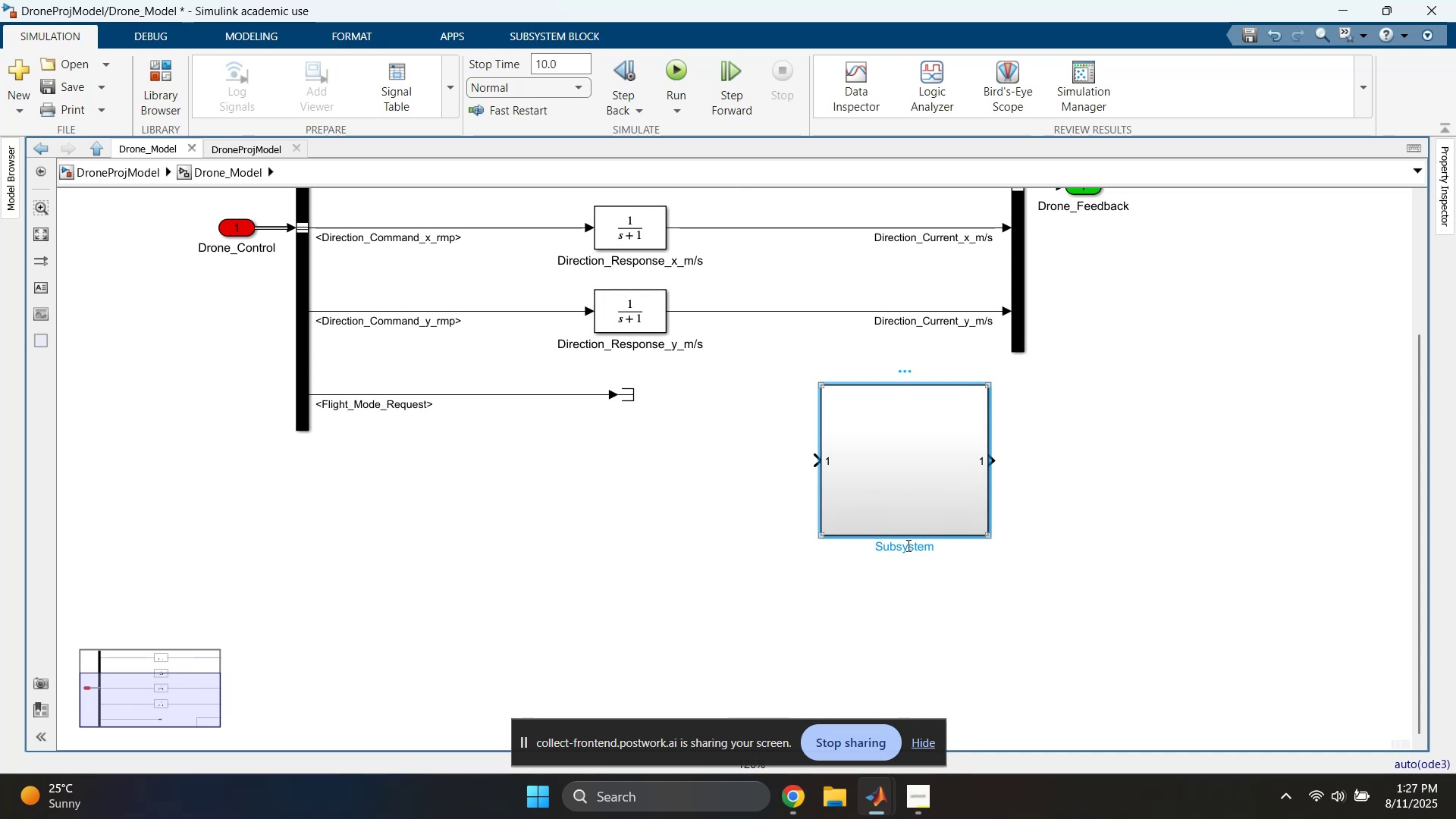 
double_click([907, 545])
 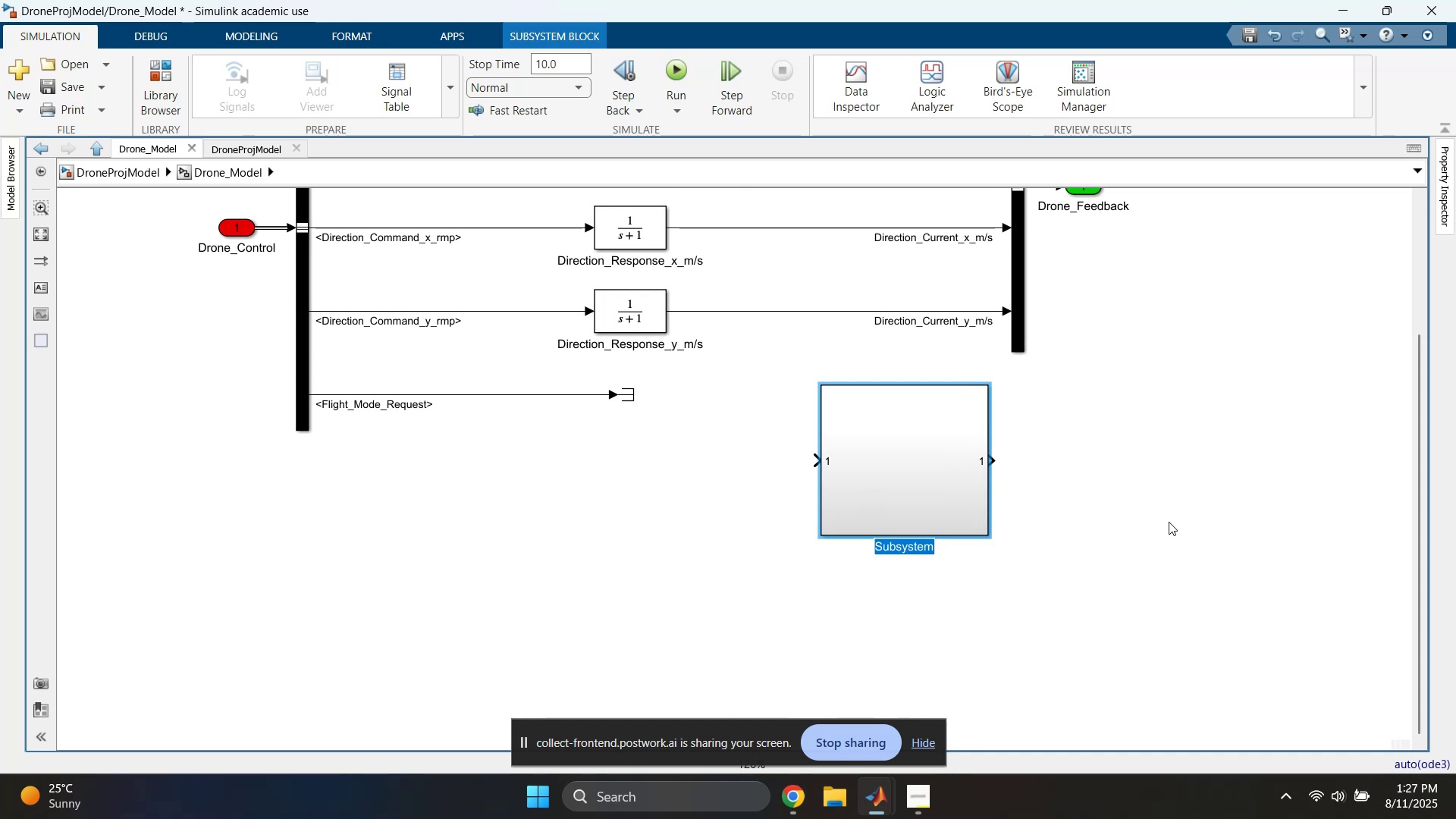 
type(RL_Motor)
 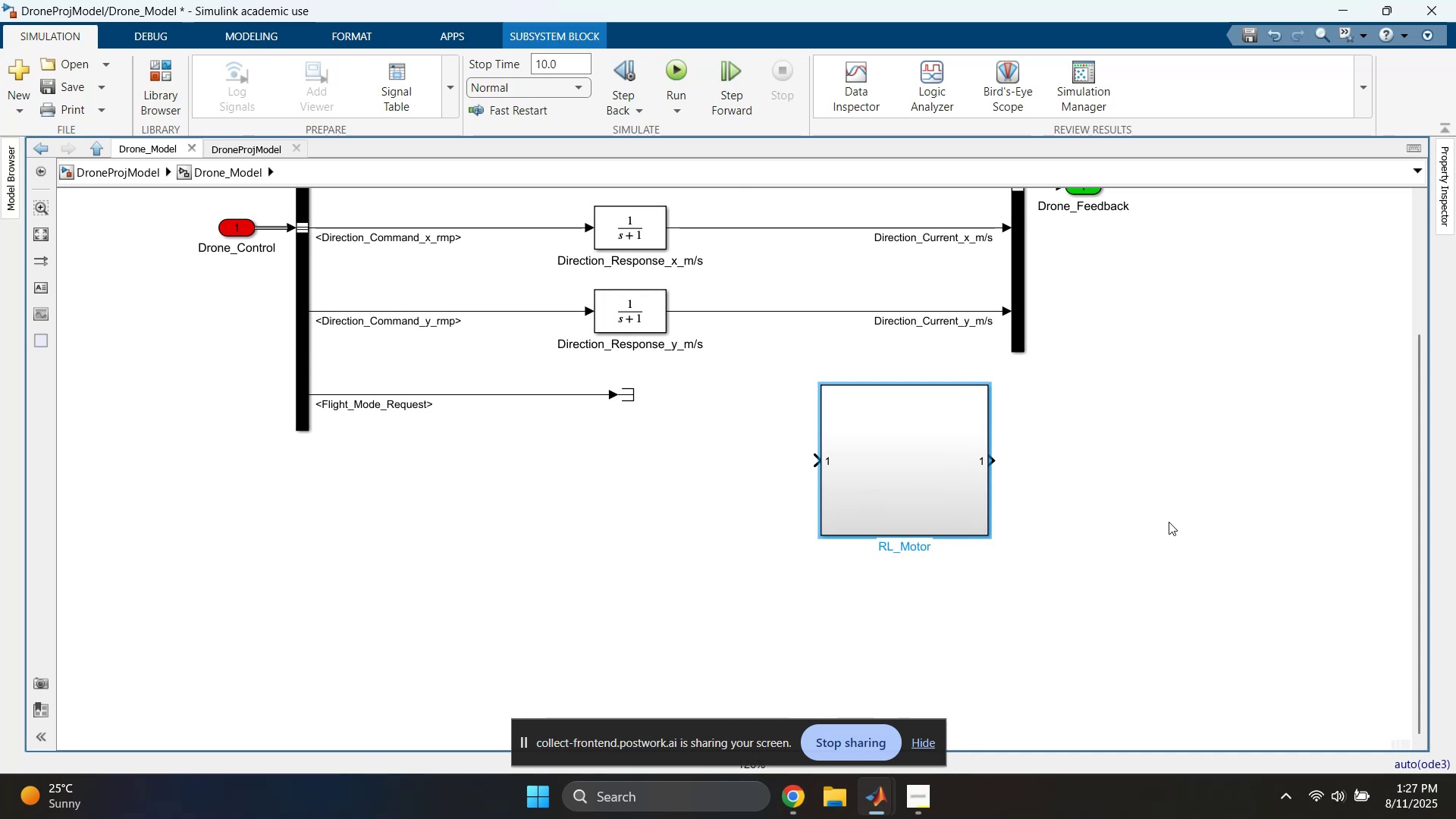 
left_click([1169, 522])
 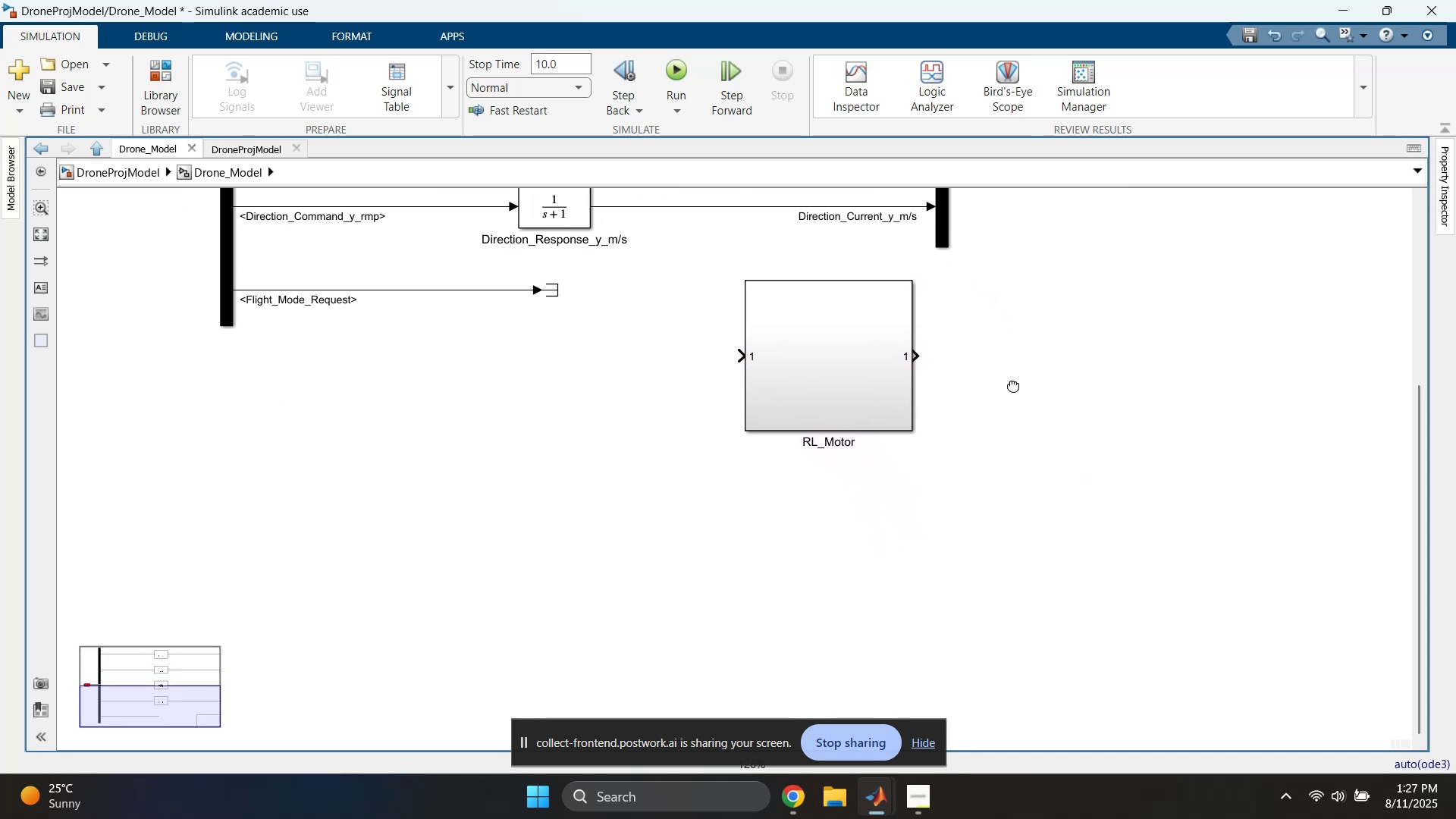 
left_click_drag(start_coordinate=[766, 350], to_coordinate=[714, 457])
 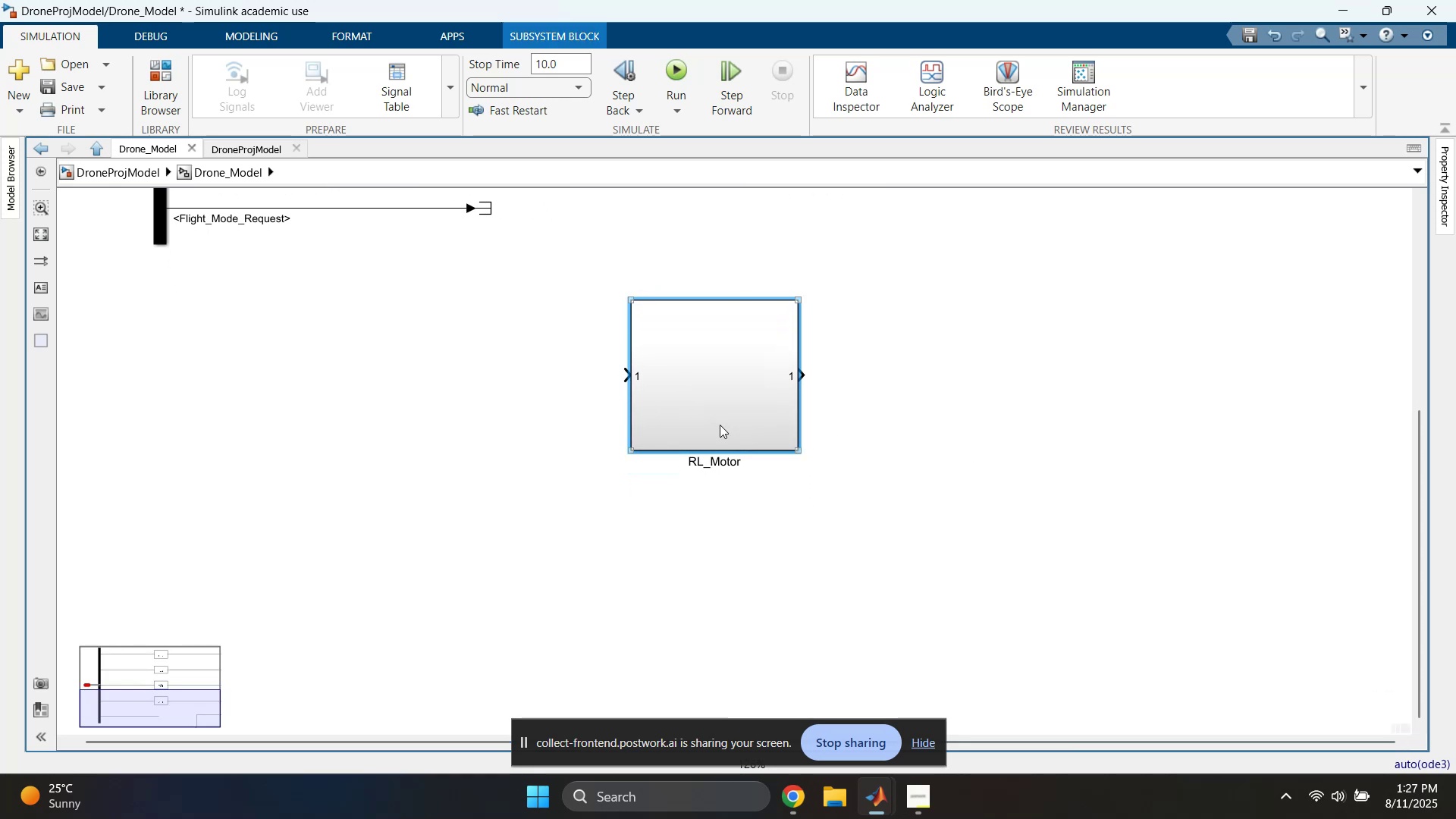 
left_click_drag(start_coordinate=[708, 394], to_coordinate=[612, 435])
 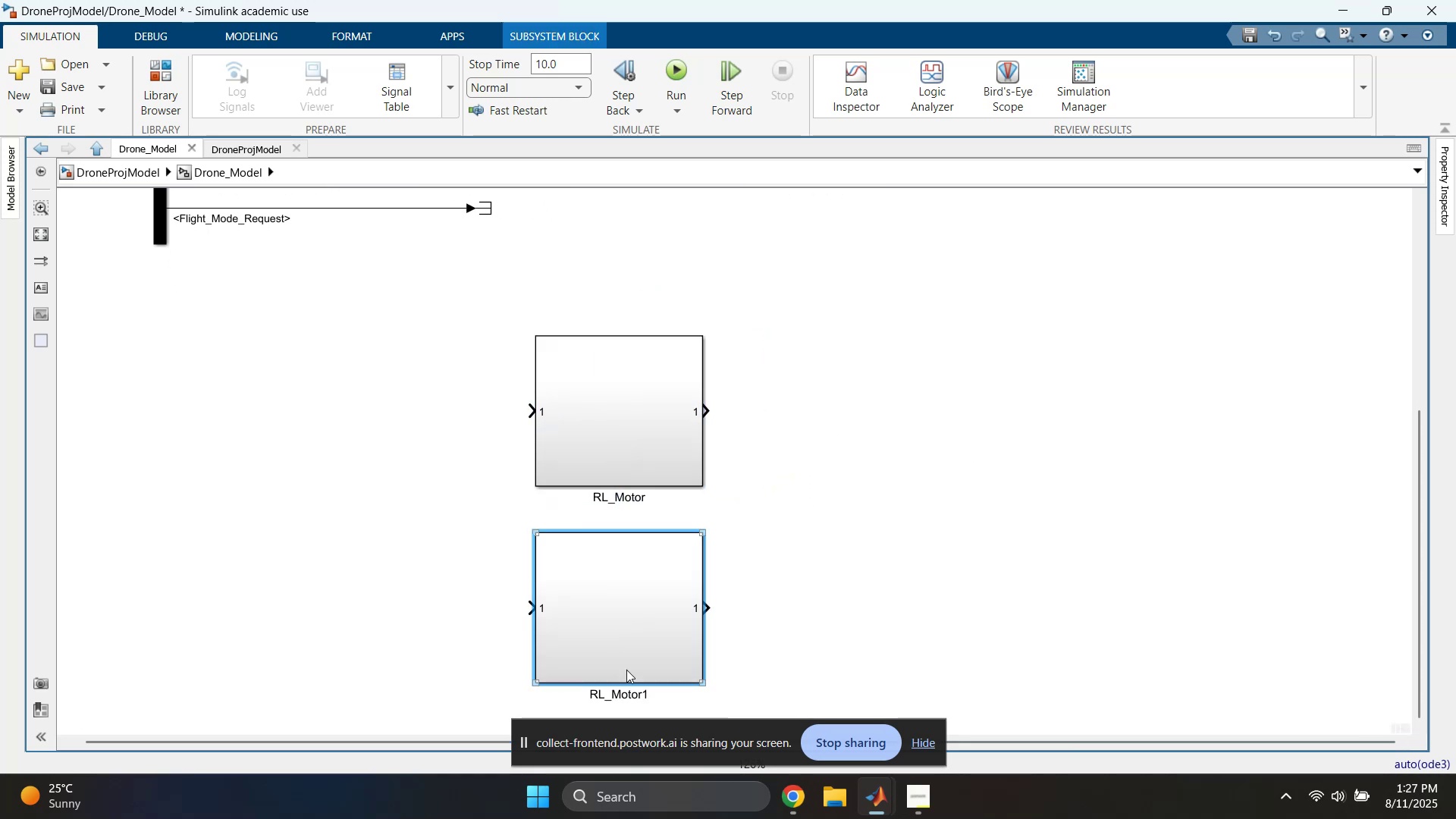 
left_click([603, 697])
 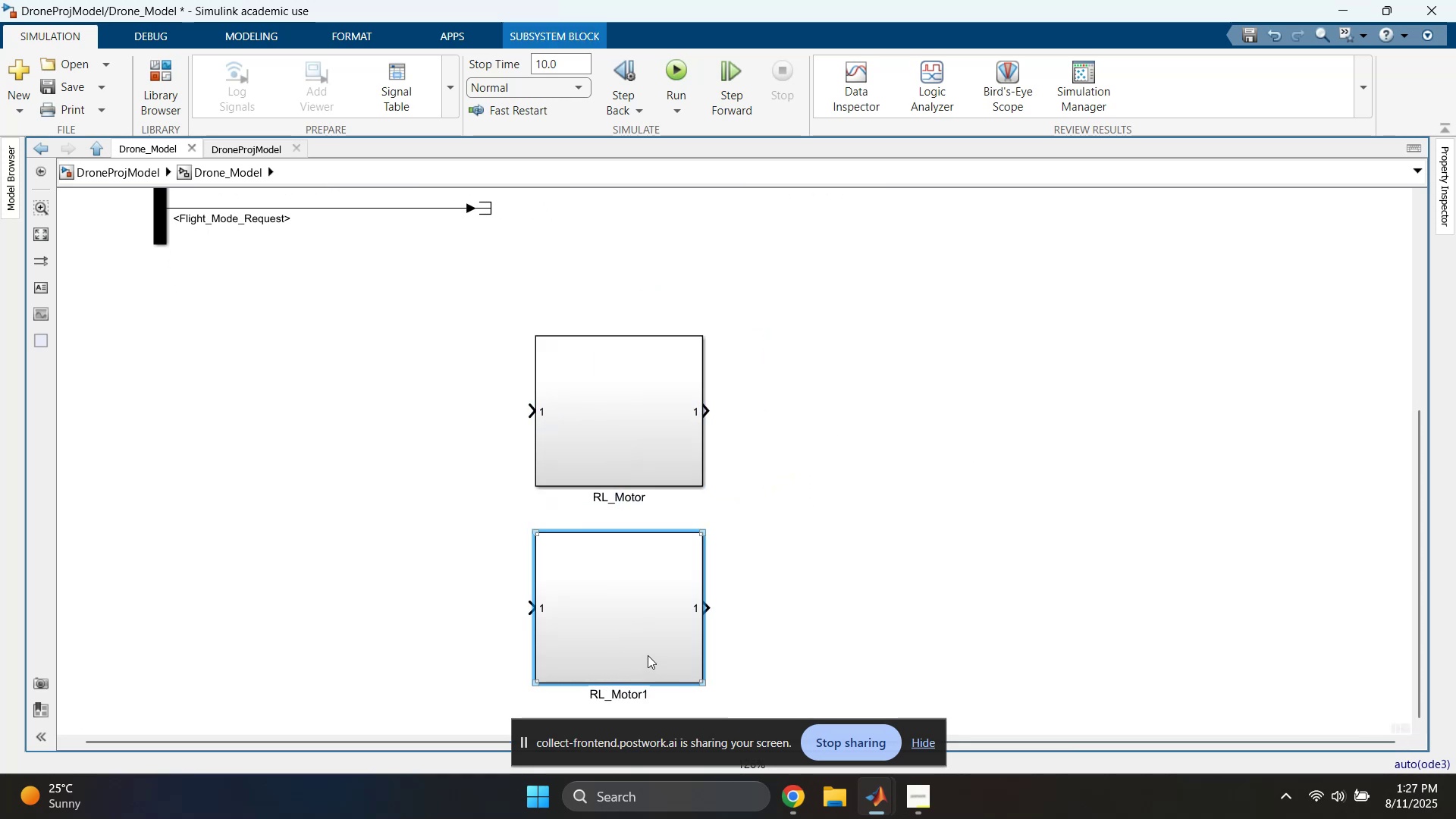 
key(Backspace)
 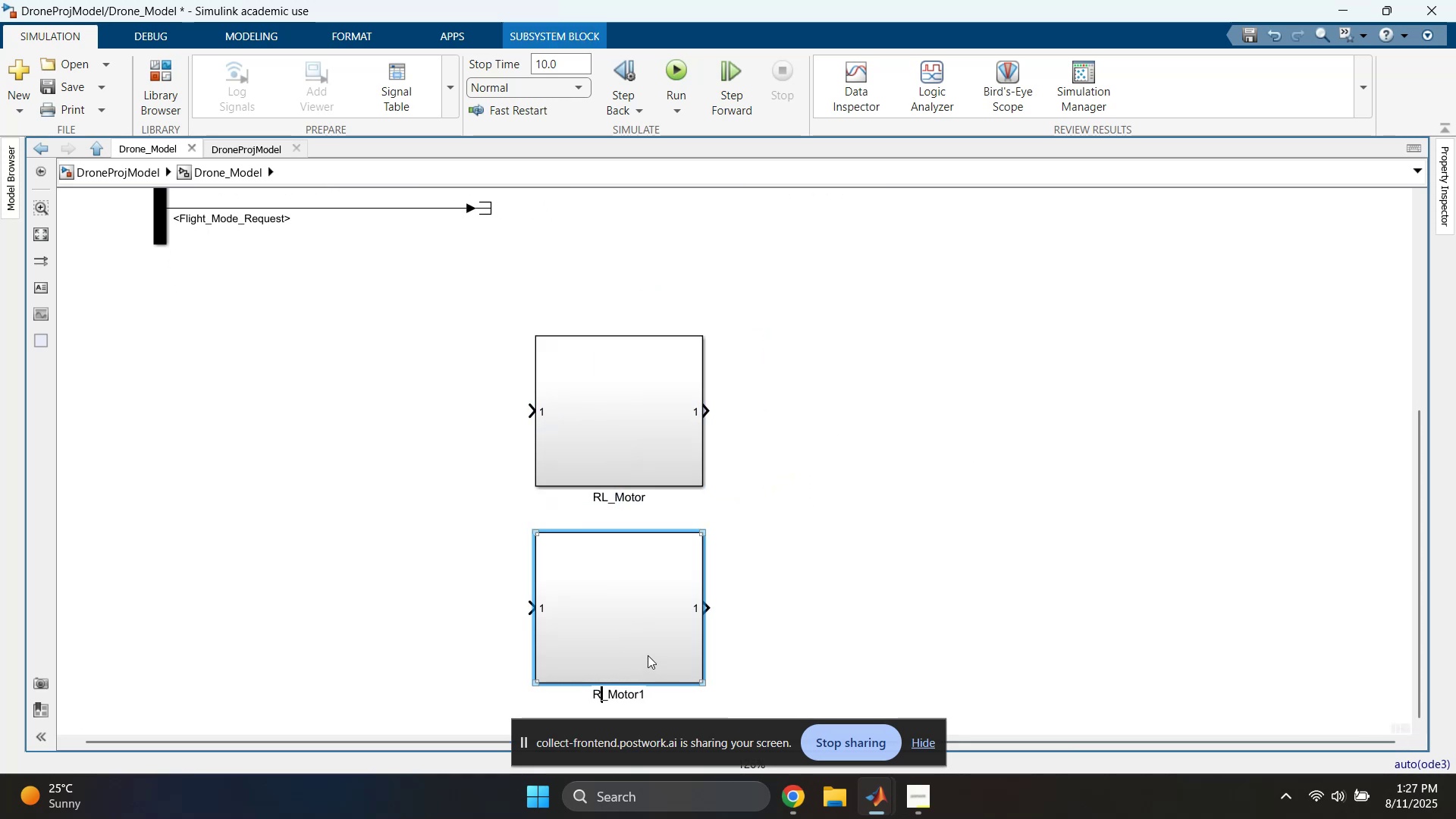 
key(Shift+ShiftLeft)
 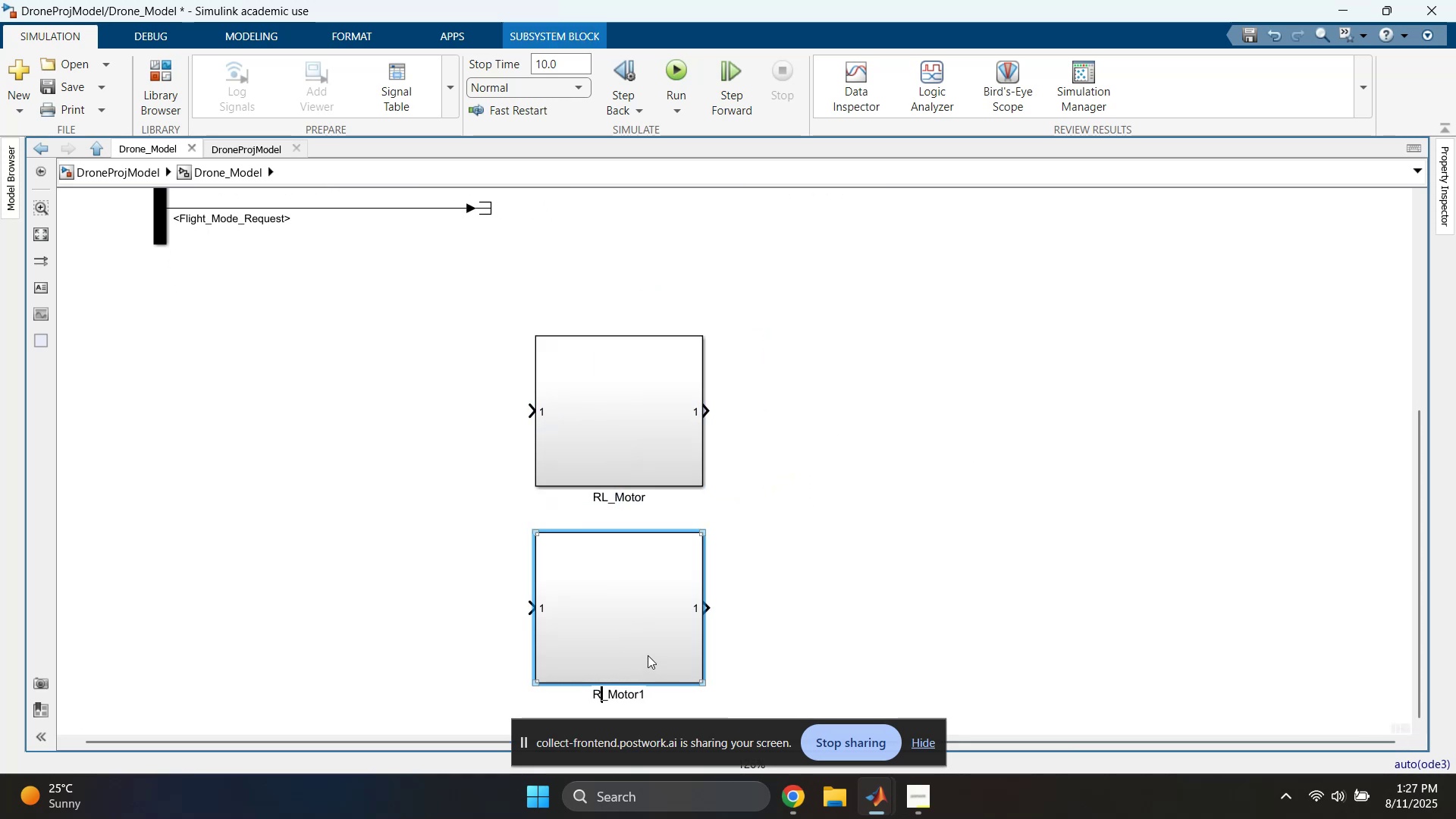 
key(Shift+R)
 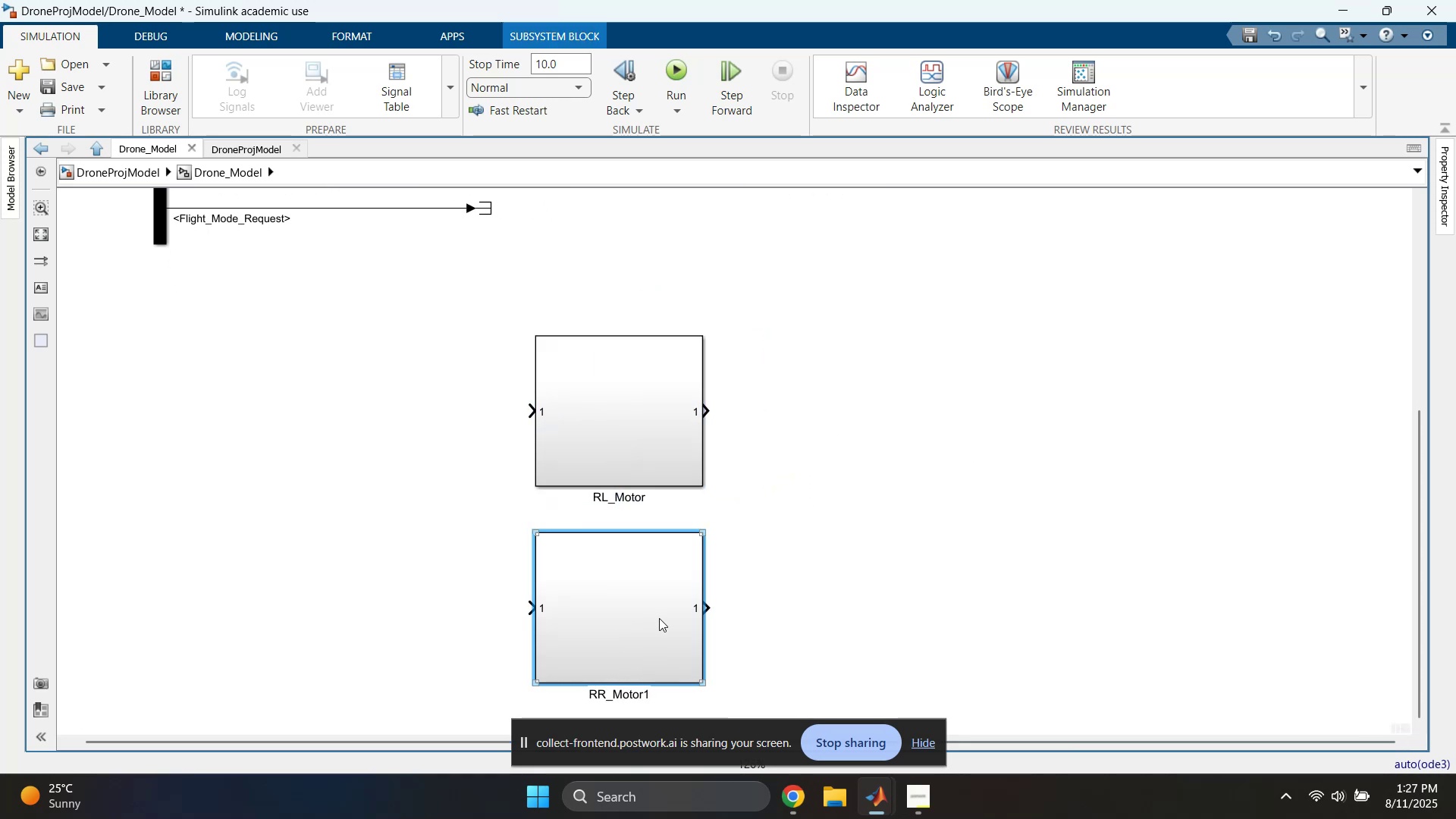 
left_click([750, 526])
 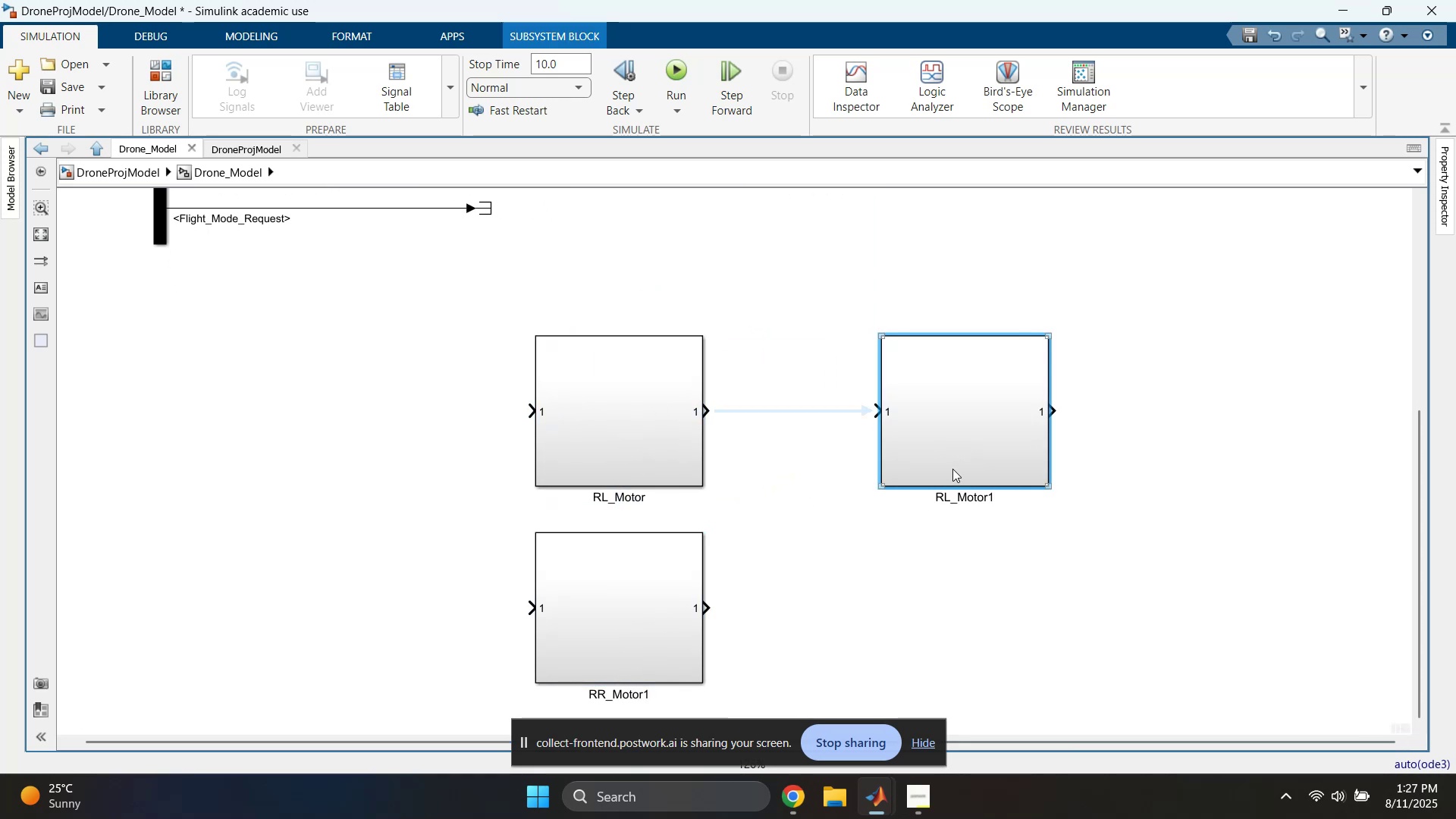 
left_click([941, 500])
 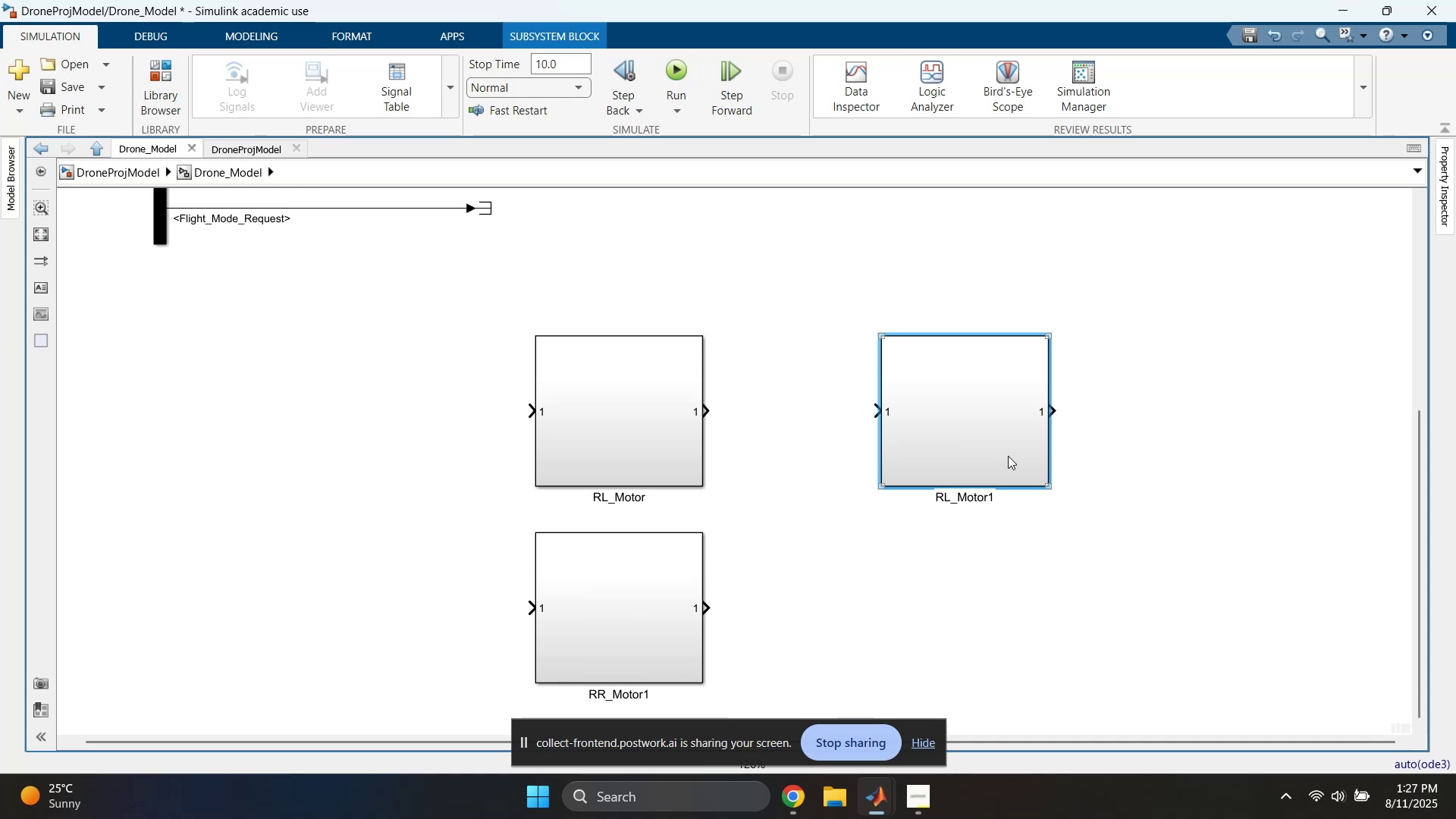 
key(Shift+ShiftLeft)
 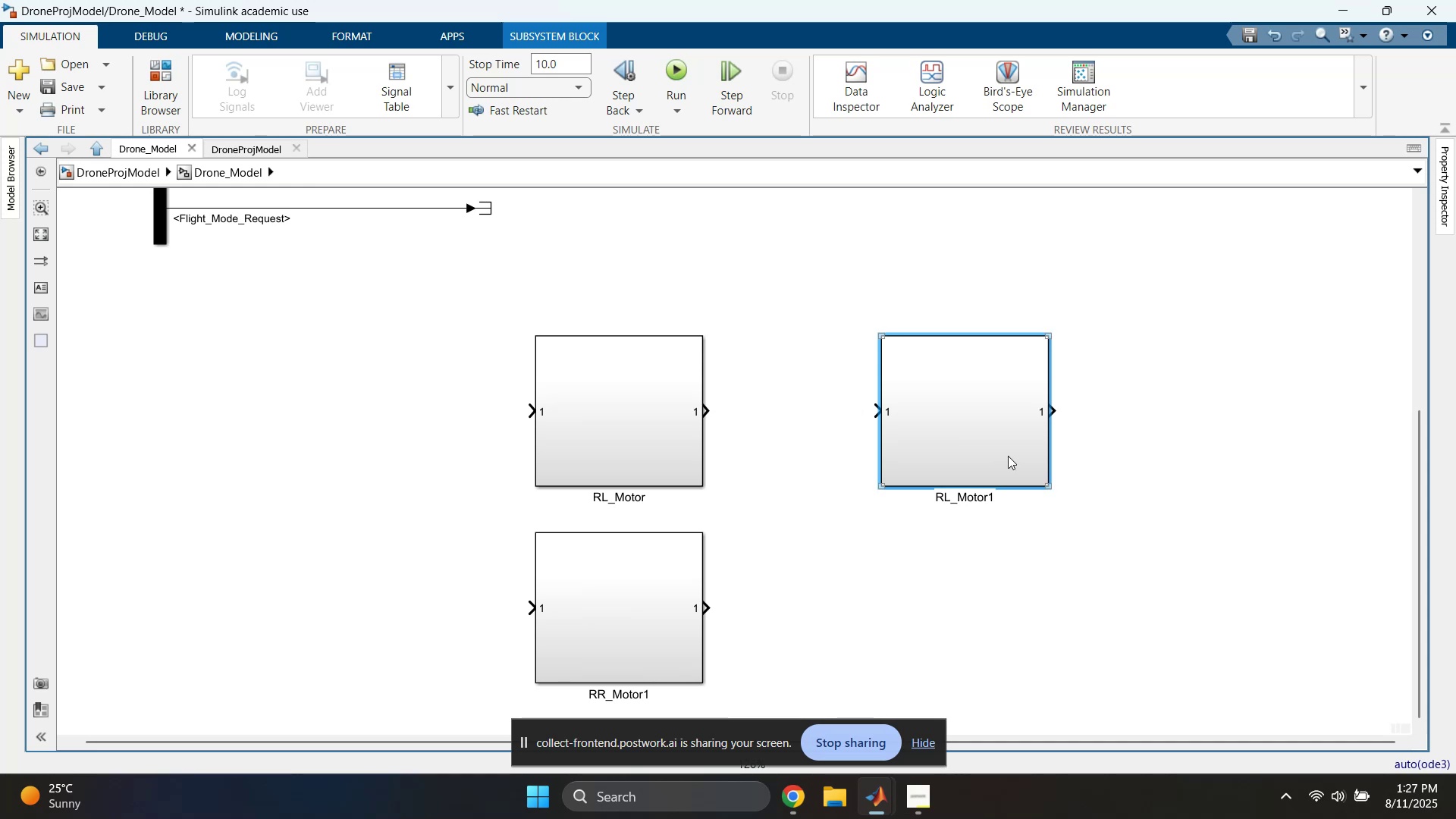 
key(Shift+Backspace)
 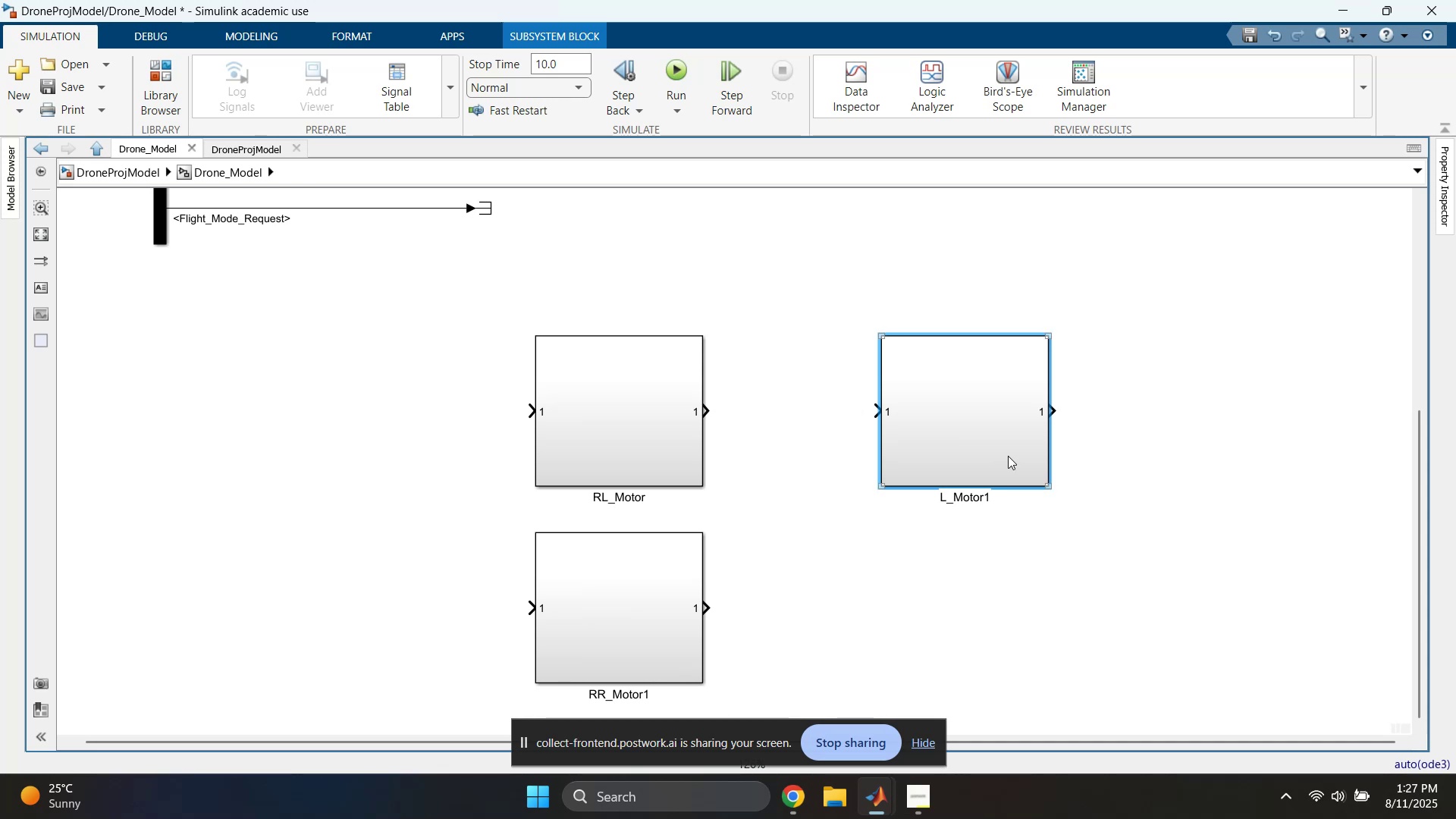 
key(Shift+F)
 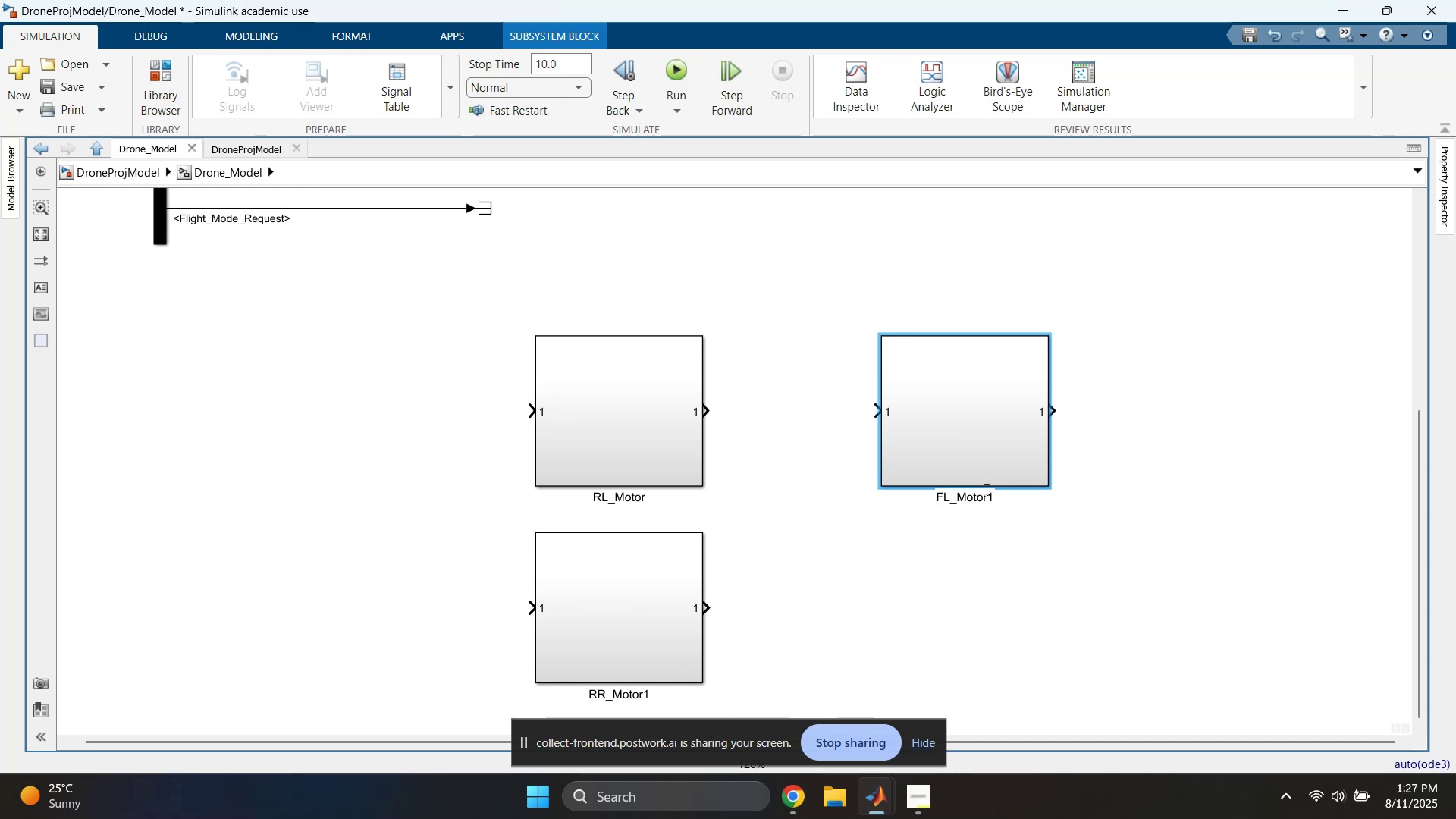 
left_click([987, 494])
 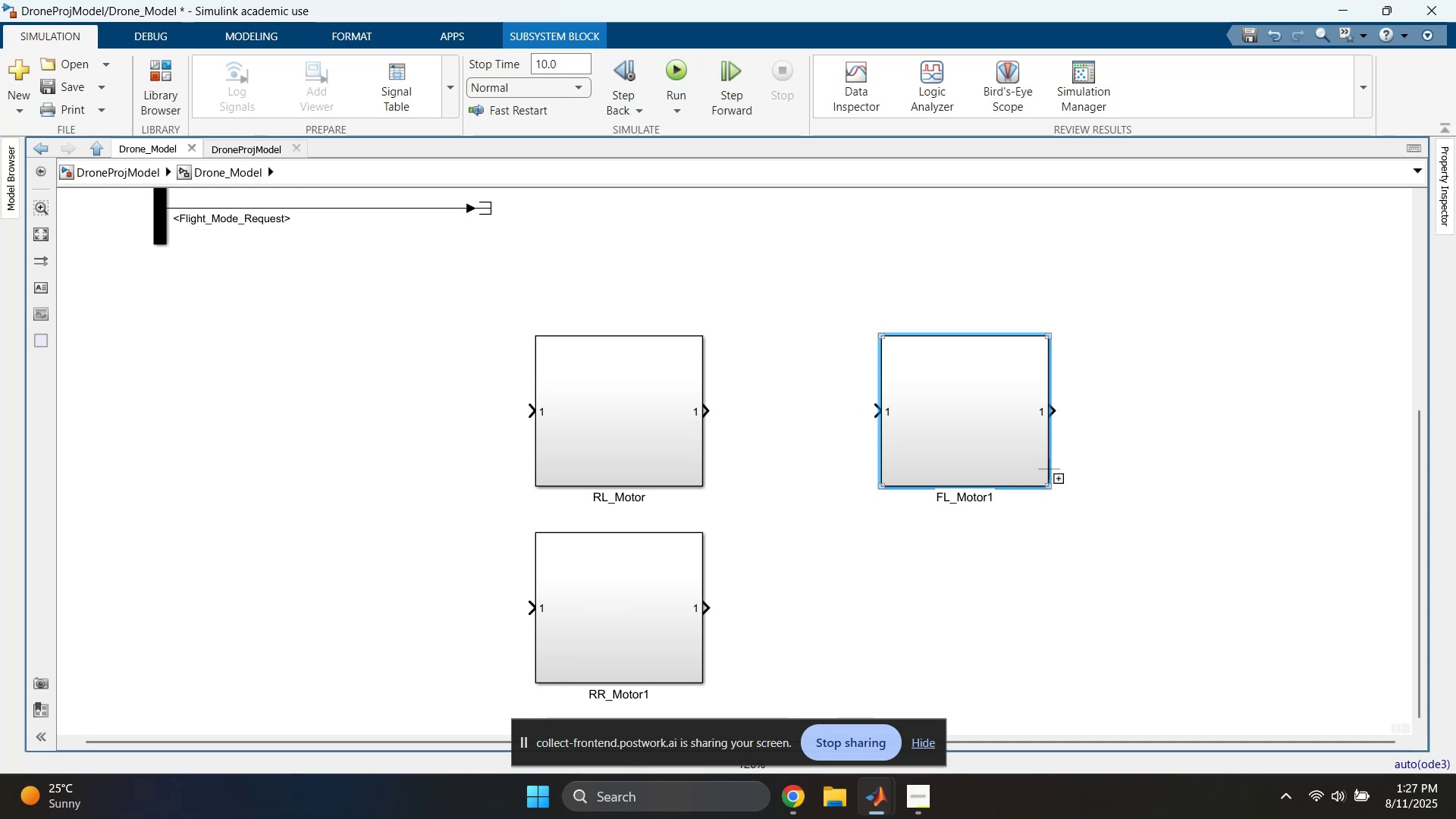 
key(Delete)
 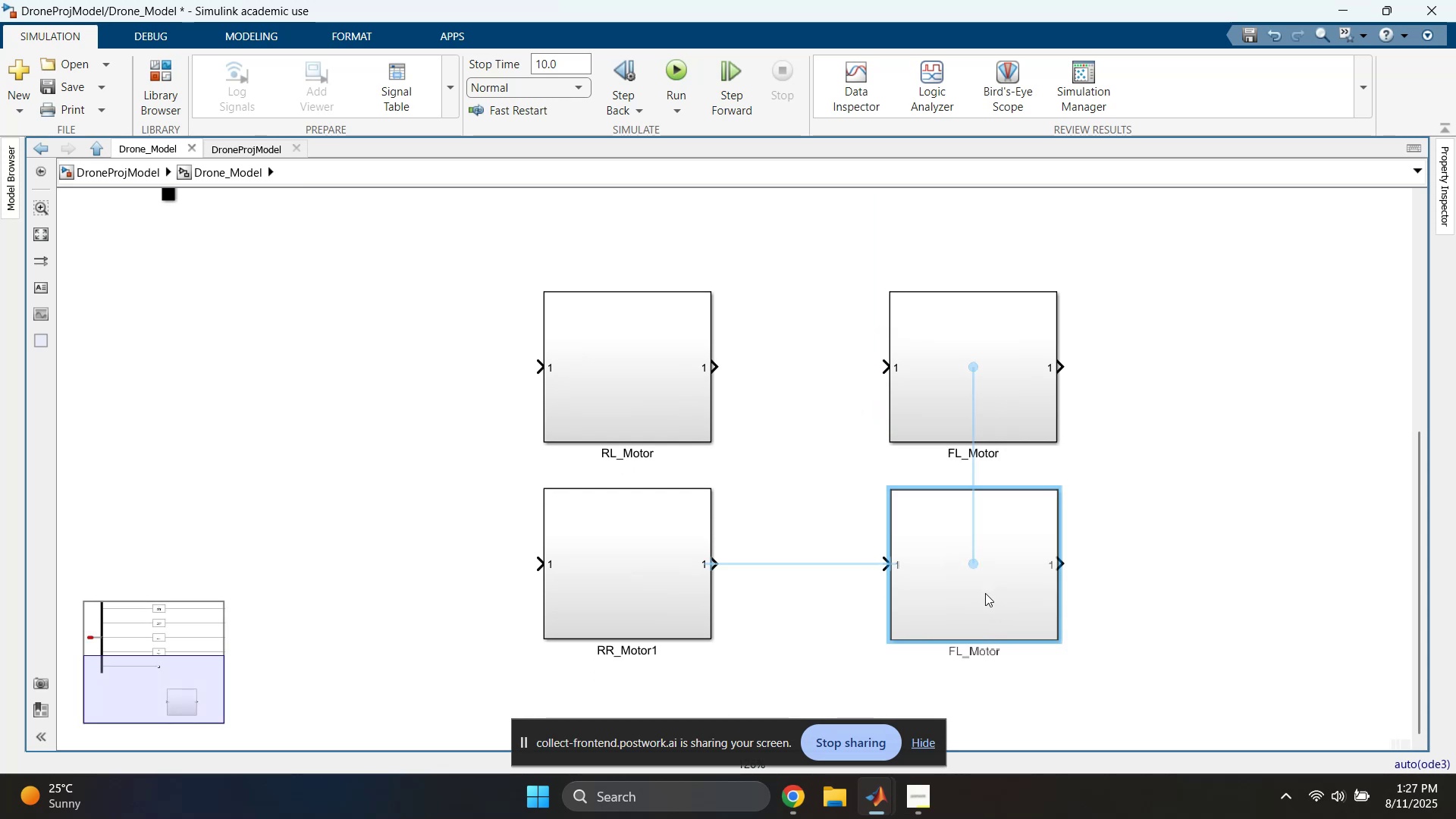 
left_click([823, 527])
 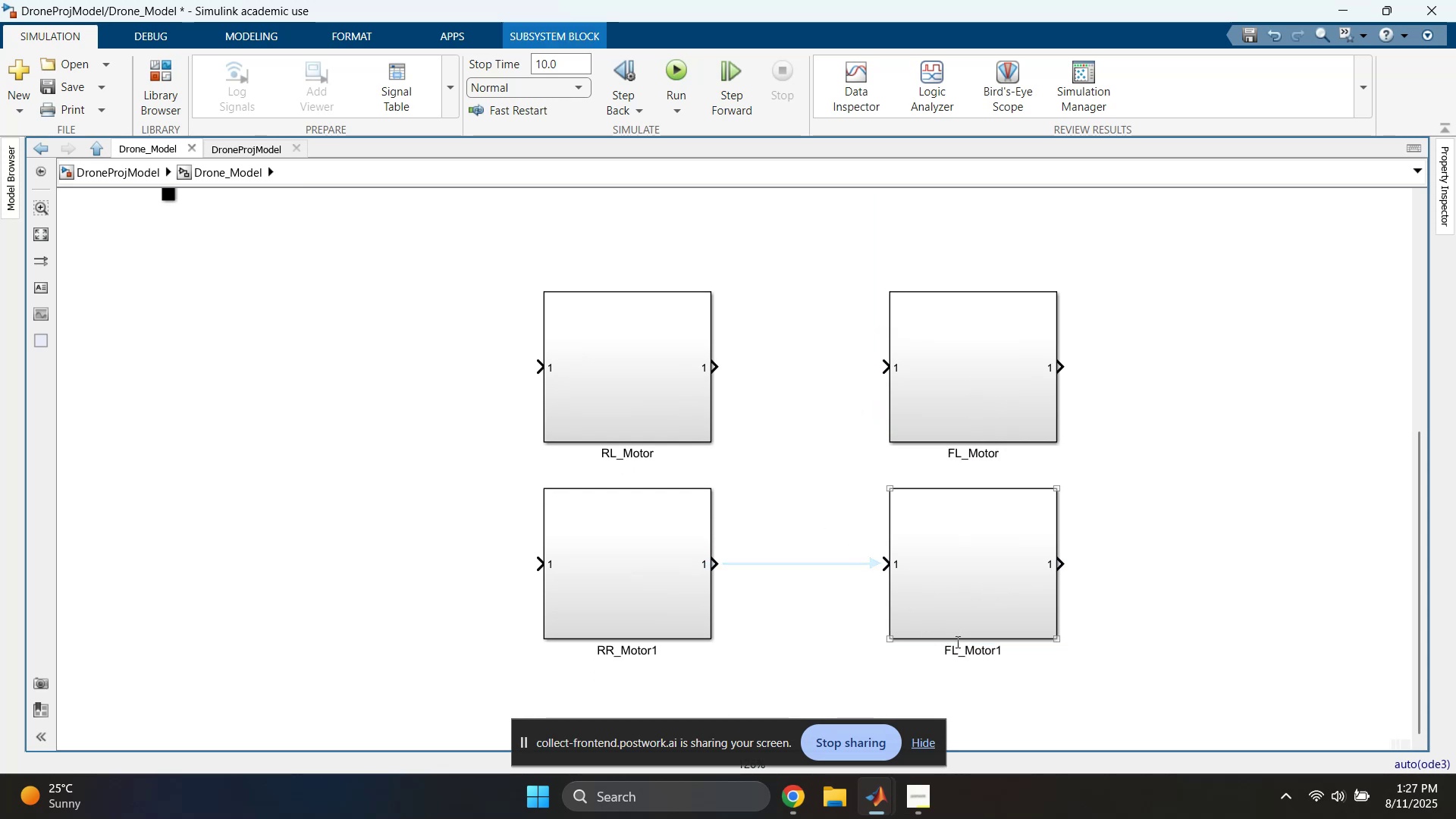 
left_click([960, 648])
 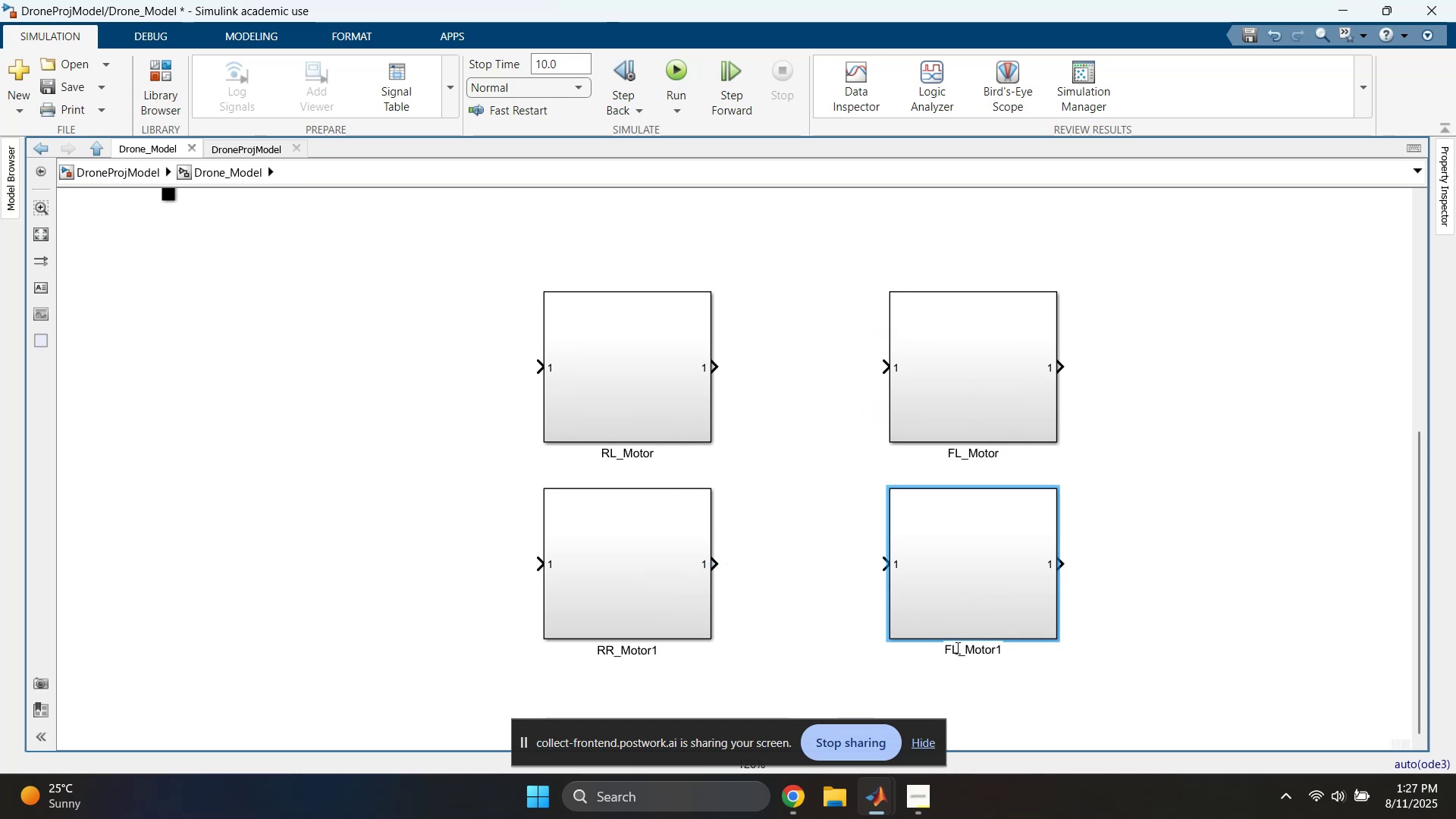 
left_click([956, 648])
 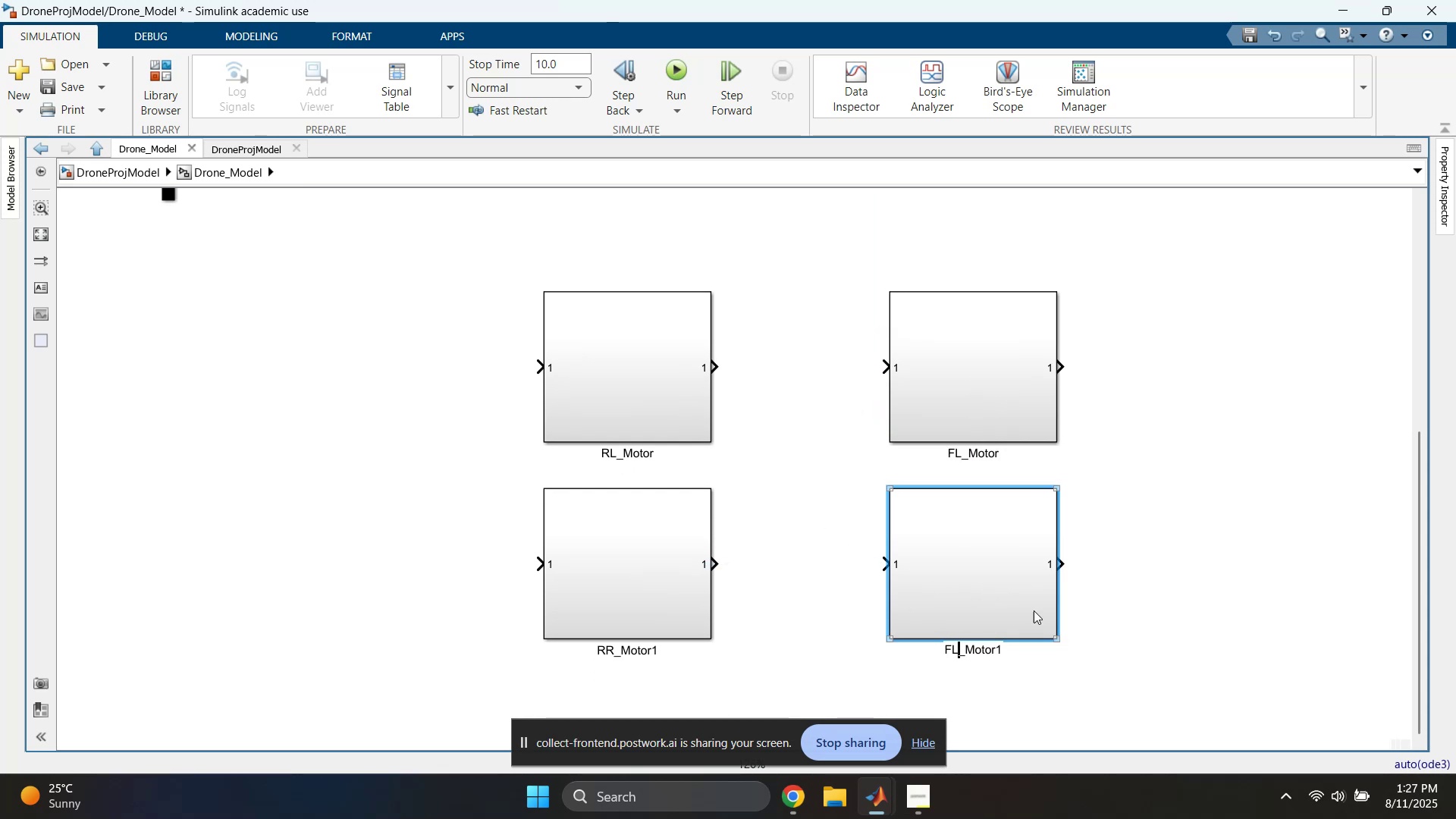 
key(Shift+Backspace)
 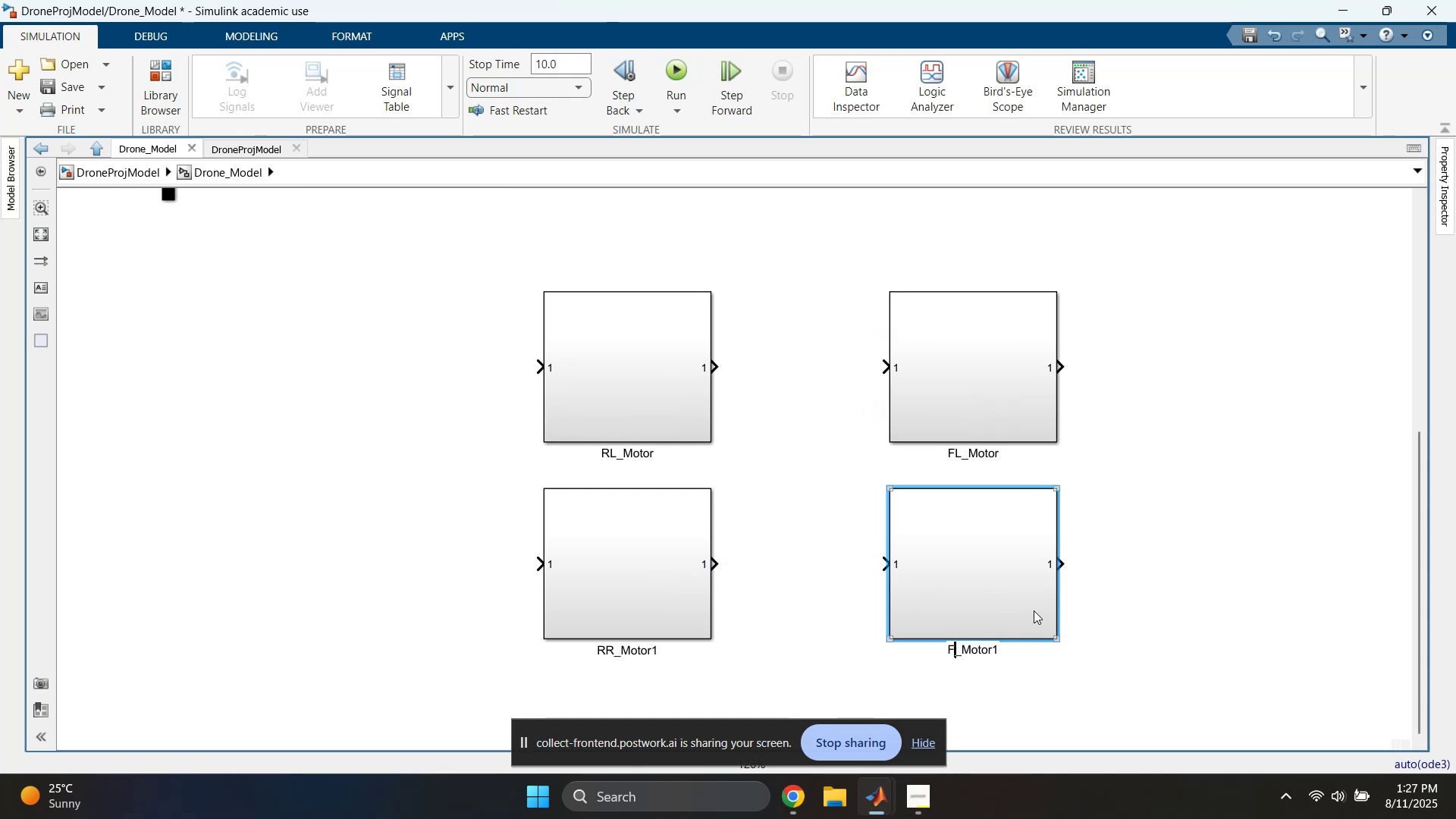 
key(Shift+R)
 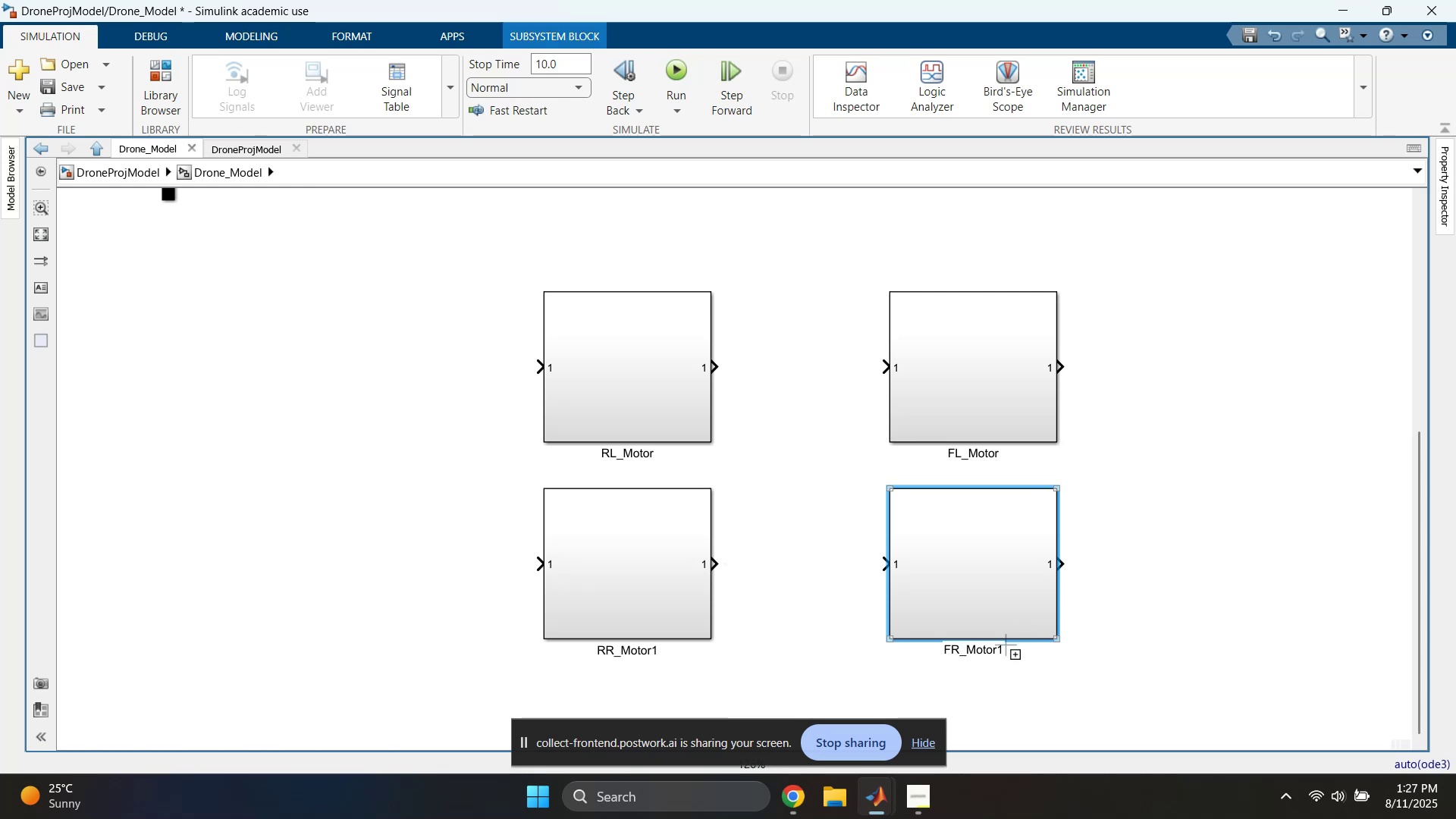 
left_click([996, 647])
 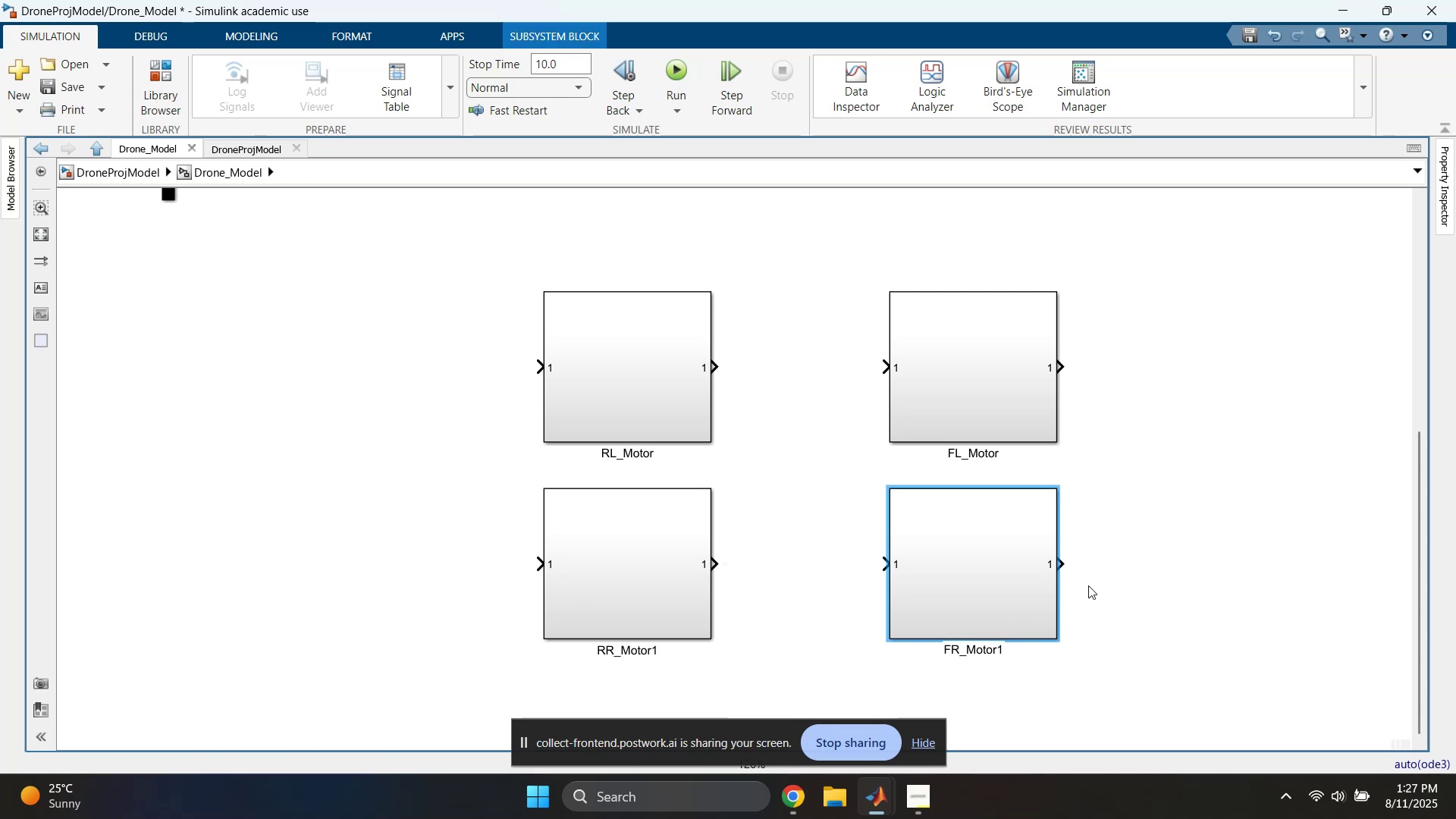 
key(Delete)
 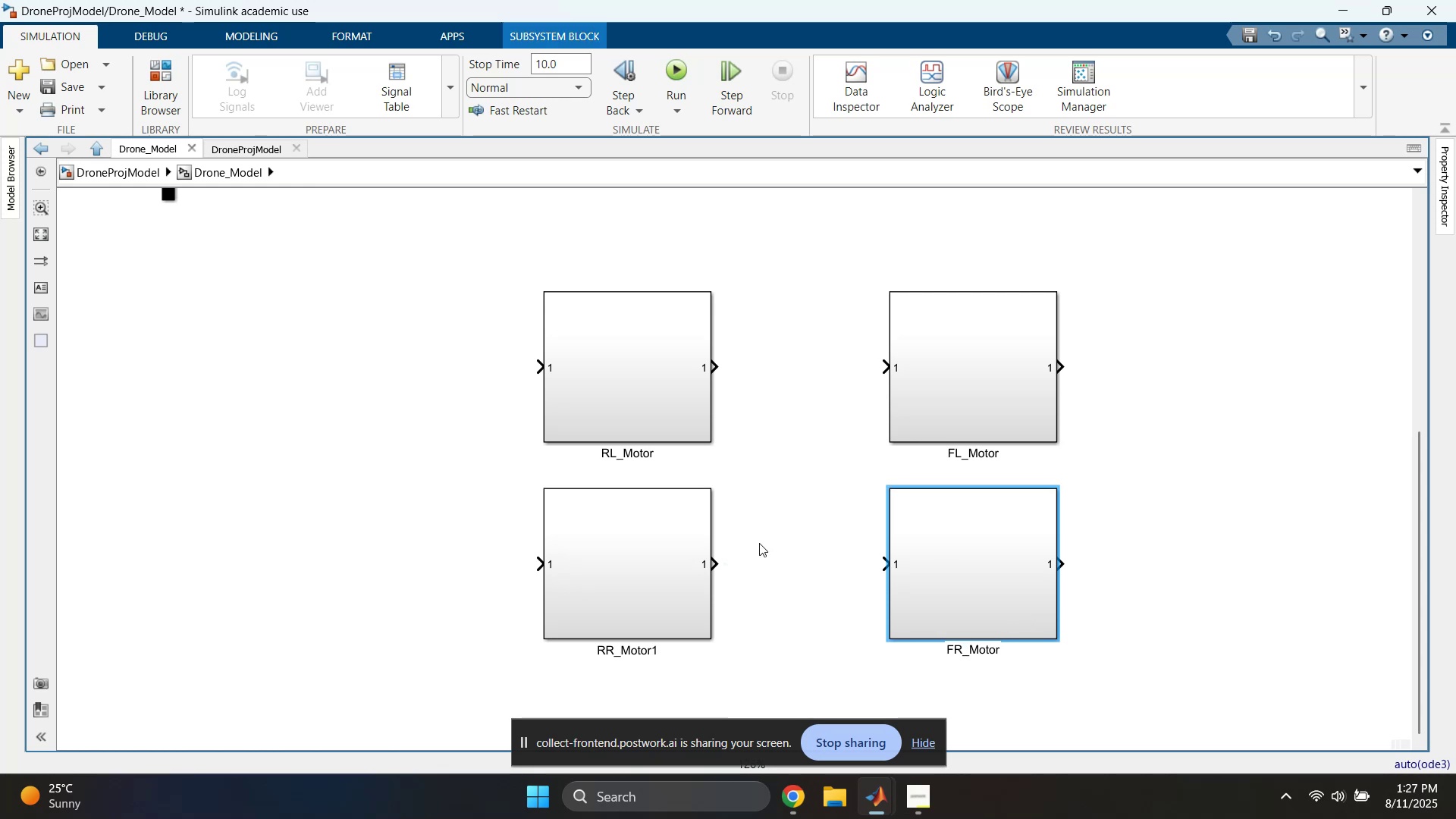 
left_click([744, 530])
 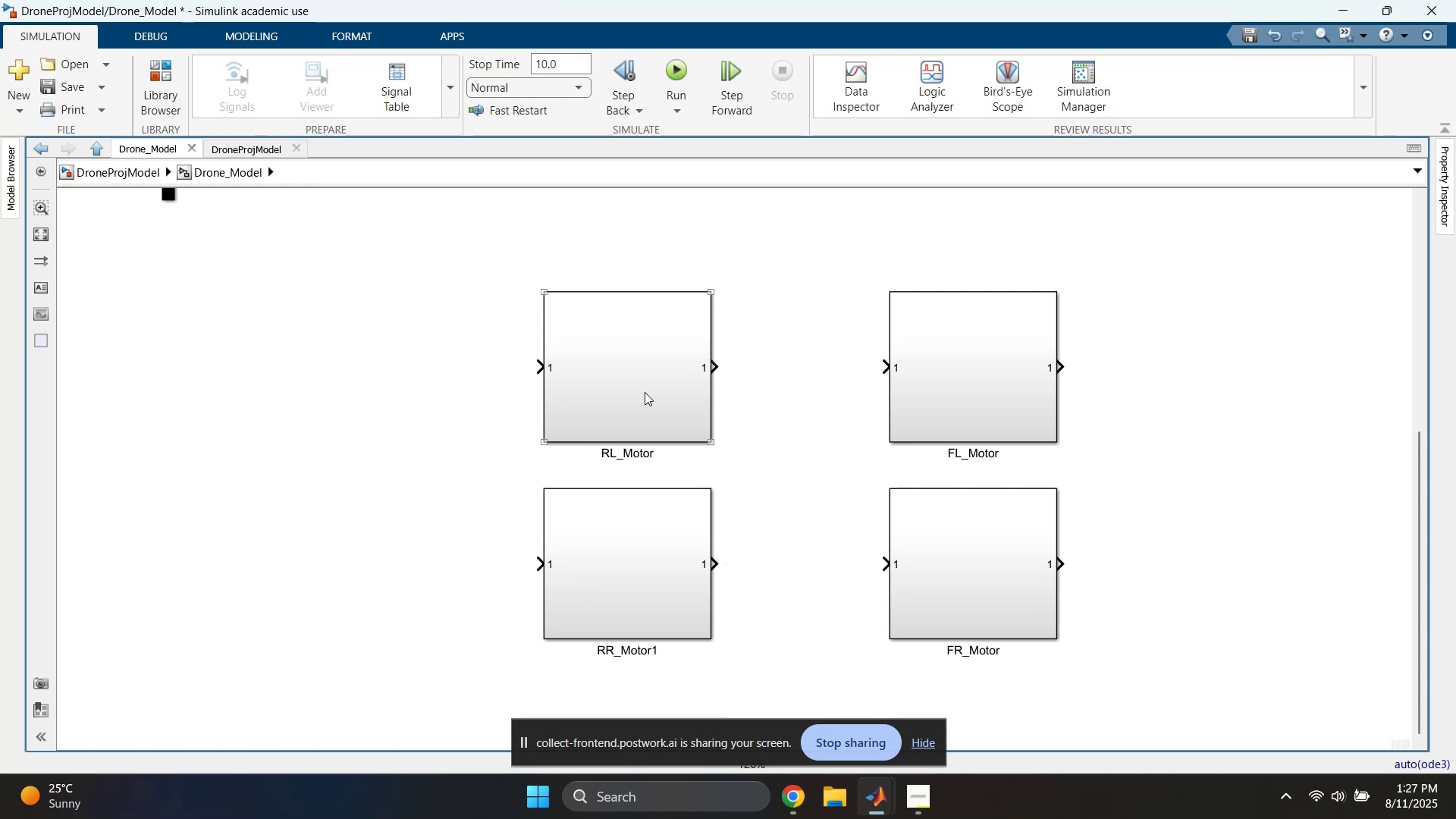 
double_click([639, 544])
 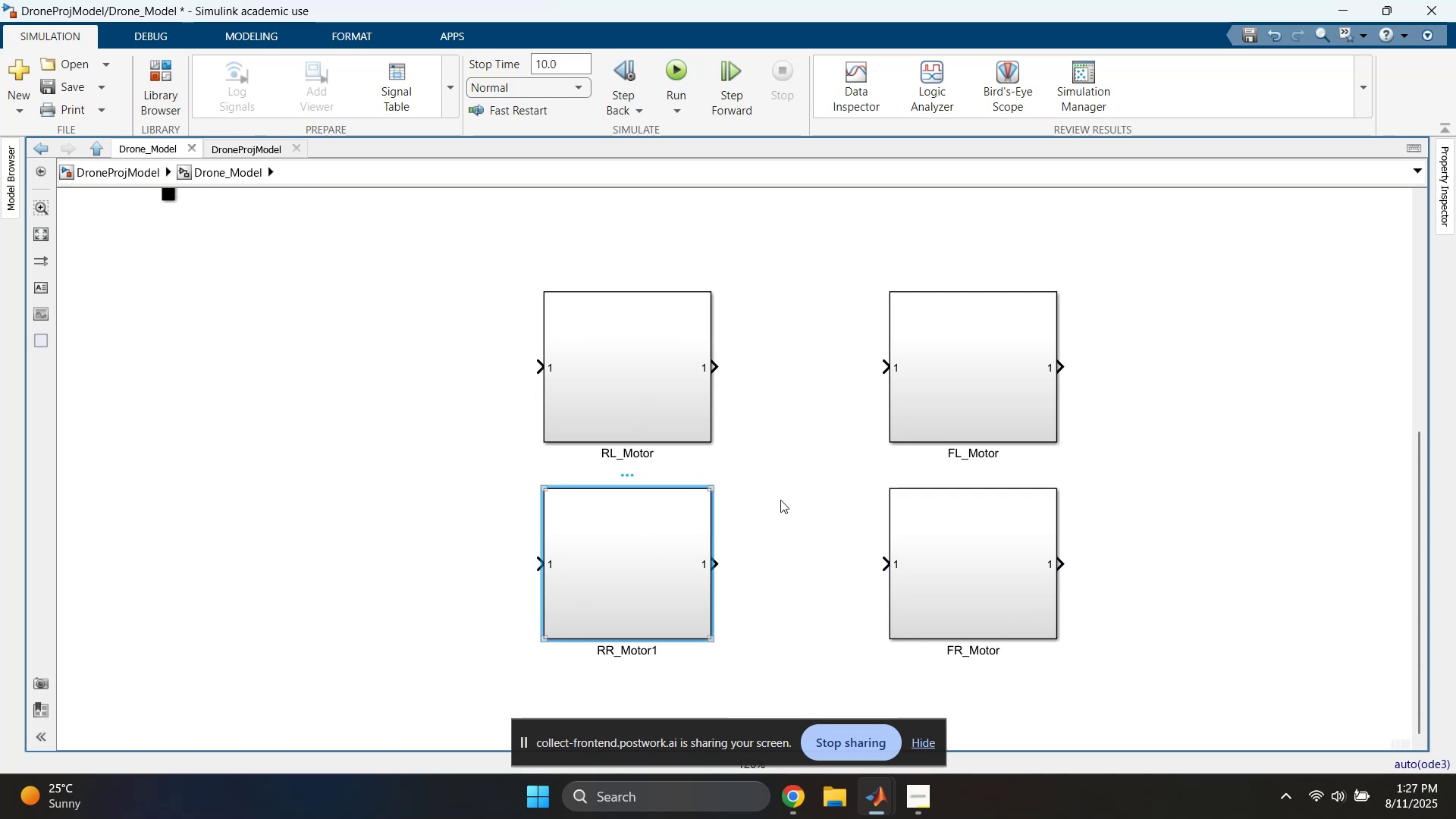 
triple_click([788, 495])
 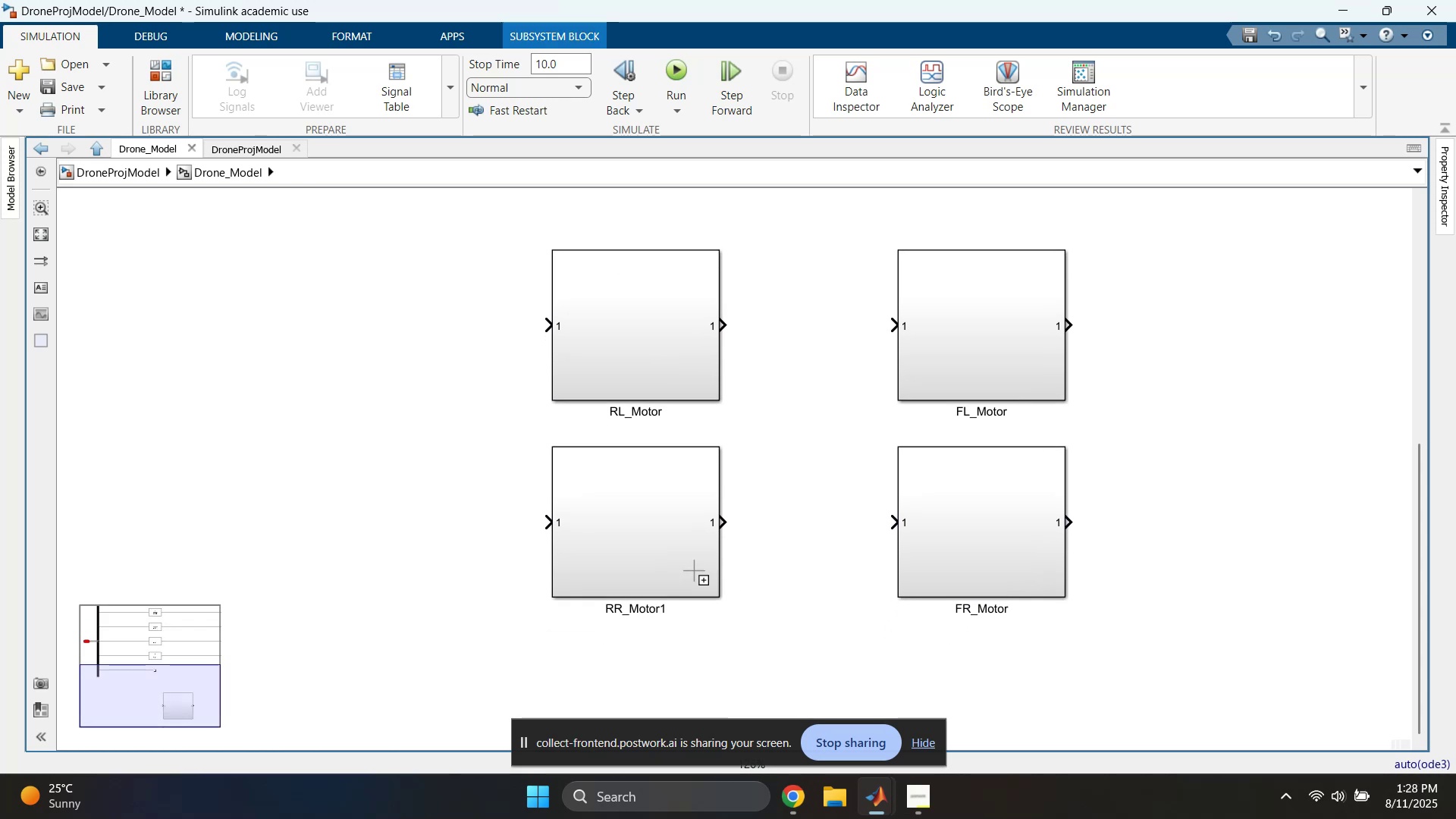 
left_click([664, 611])
 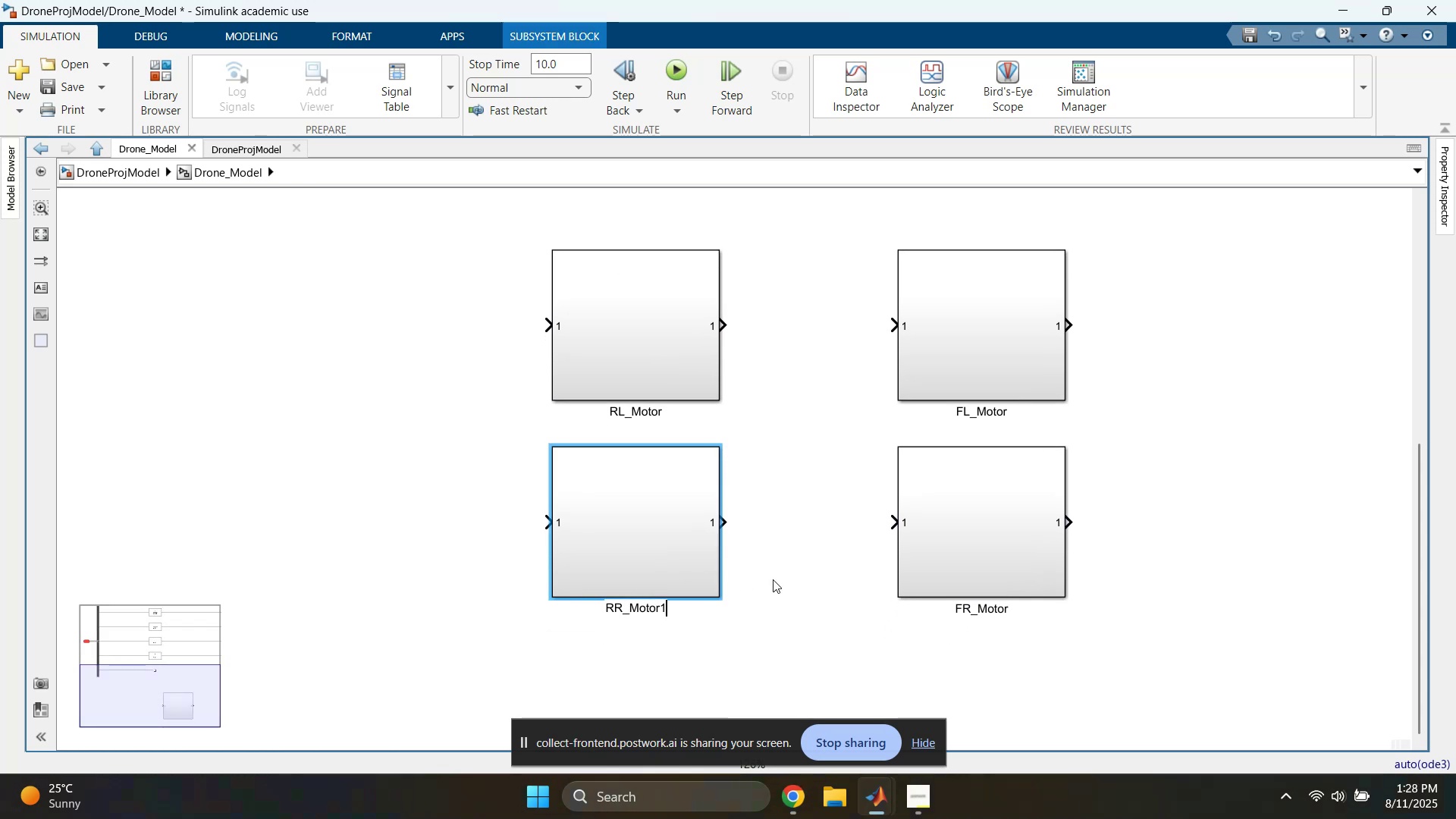 
key(Backspace)
 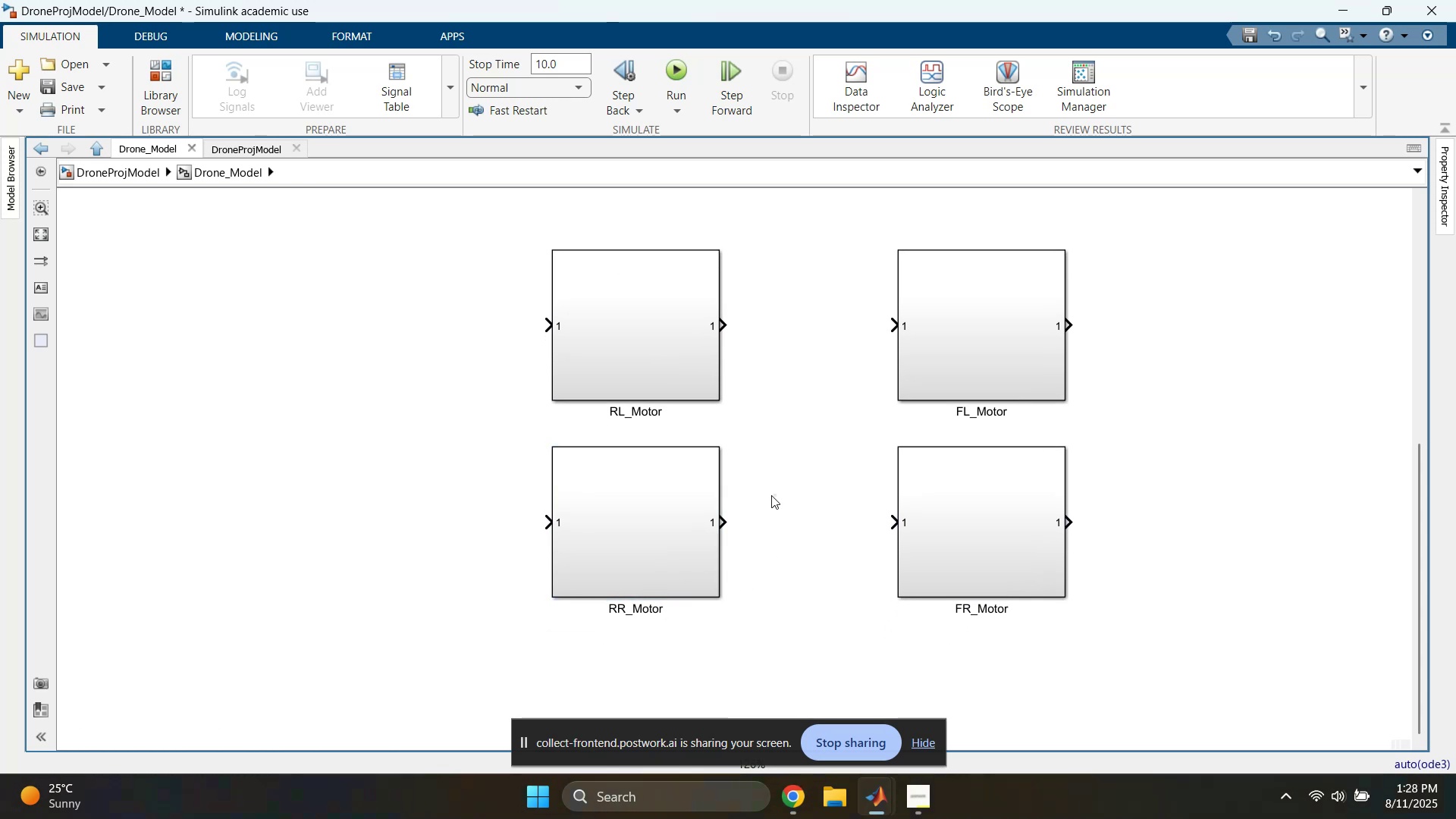 
scroll: coordinate [759, 551], scroll_direction: down, amount: 3.0
 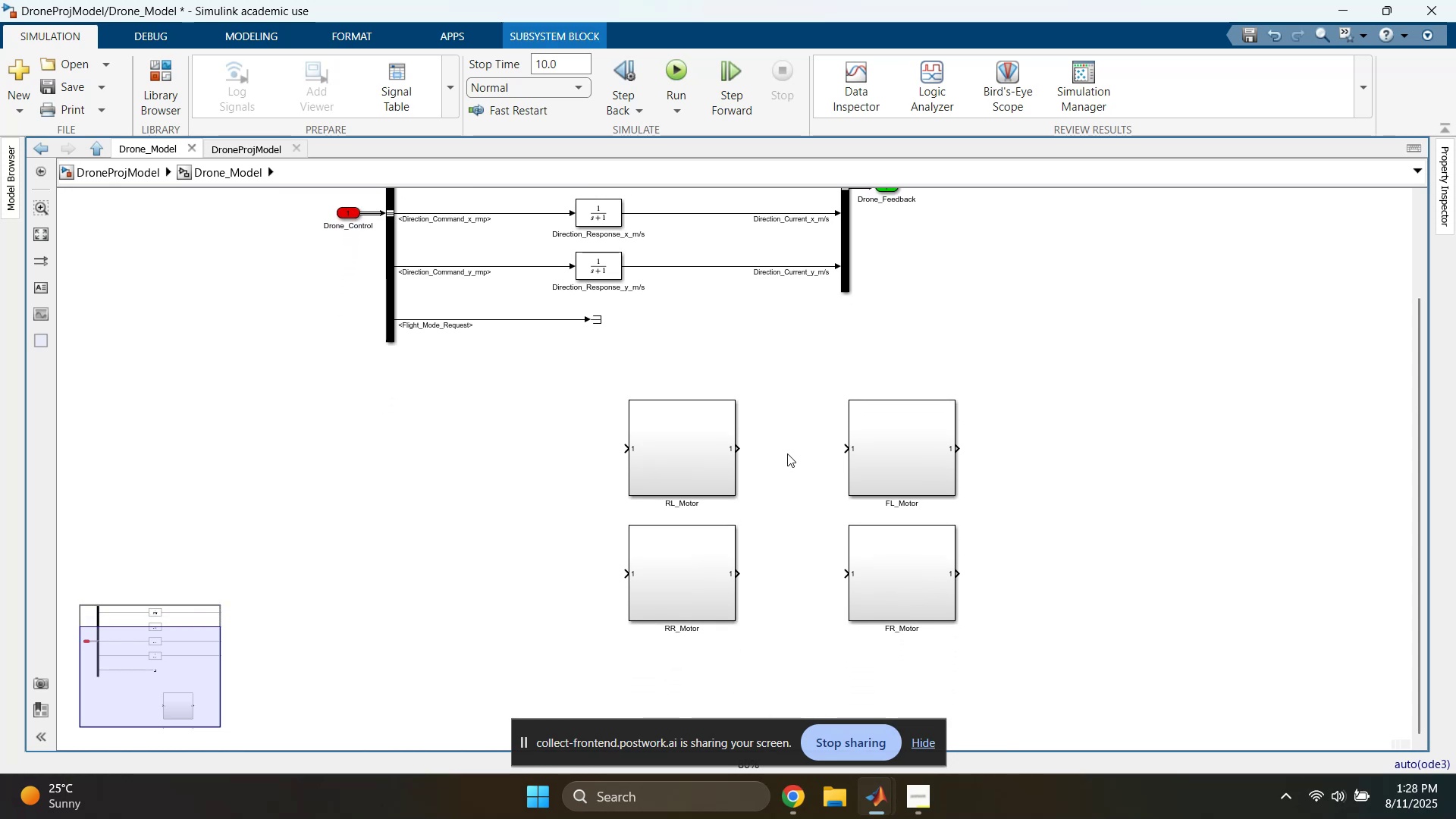 
left_click_drag(start_coordinate=[585, 388], to_coordinate=[1040, 670])
 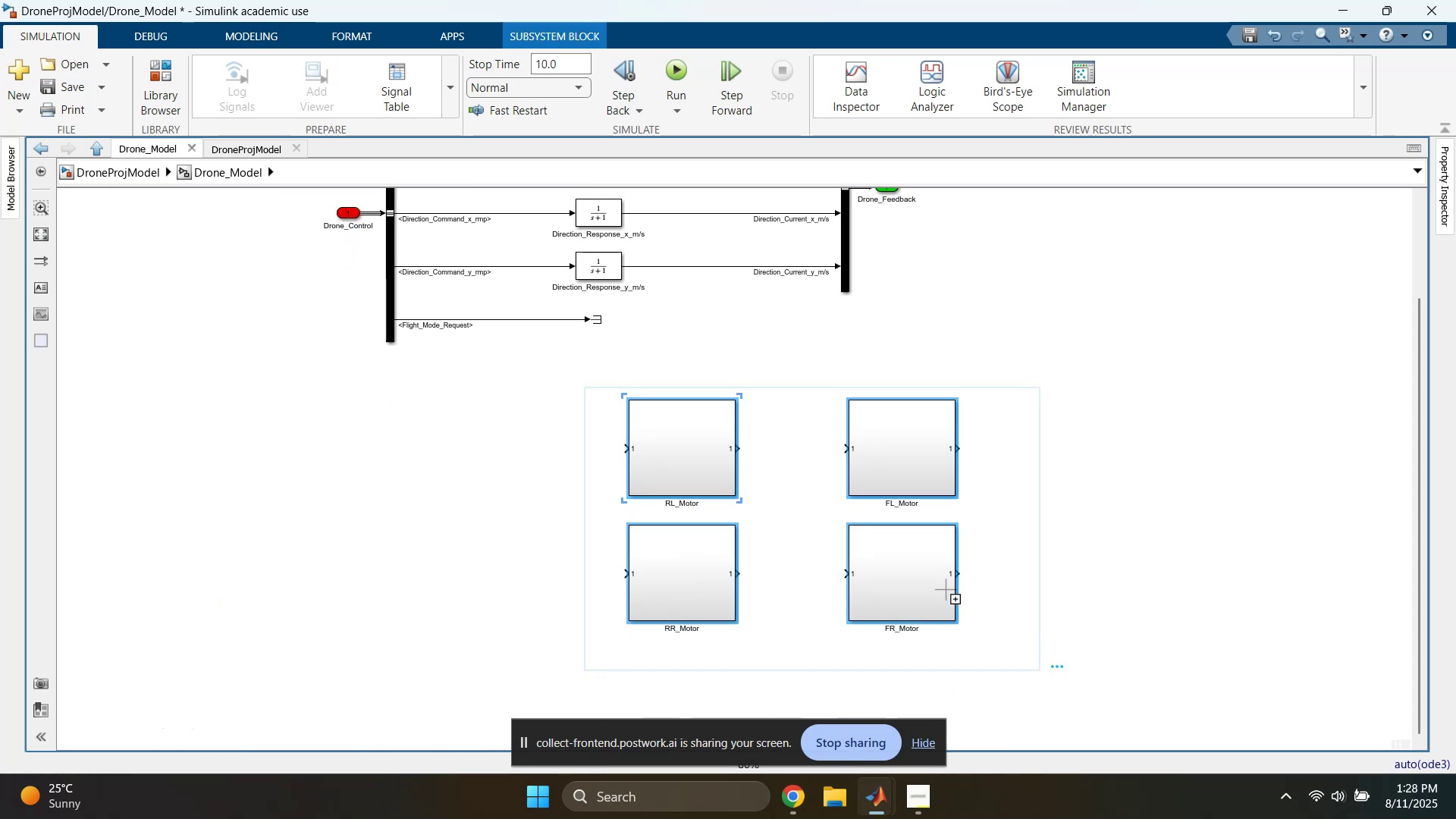 
left_click_drag(start_coordinate=[924, 577], to_coordinate=[961, 610])
 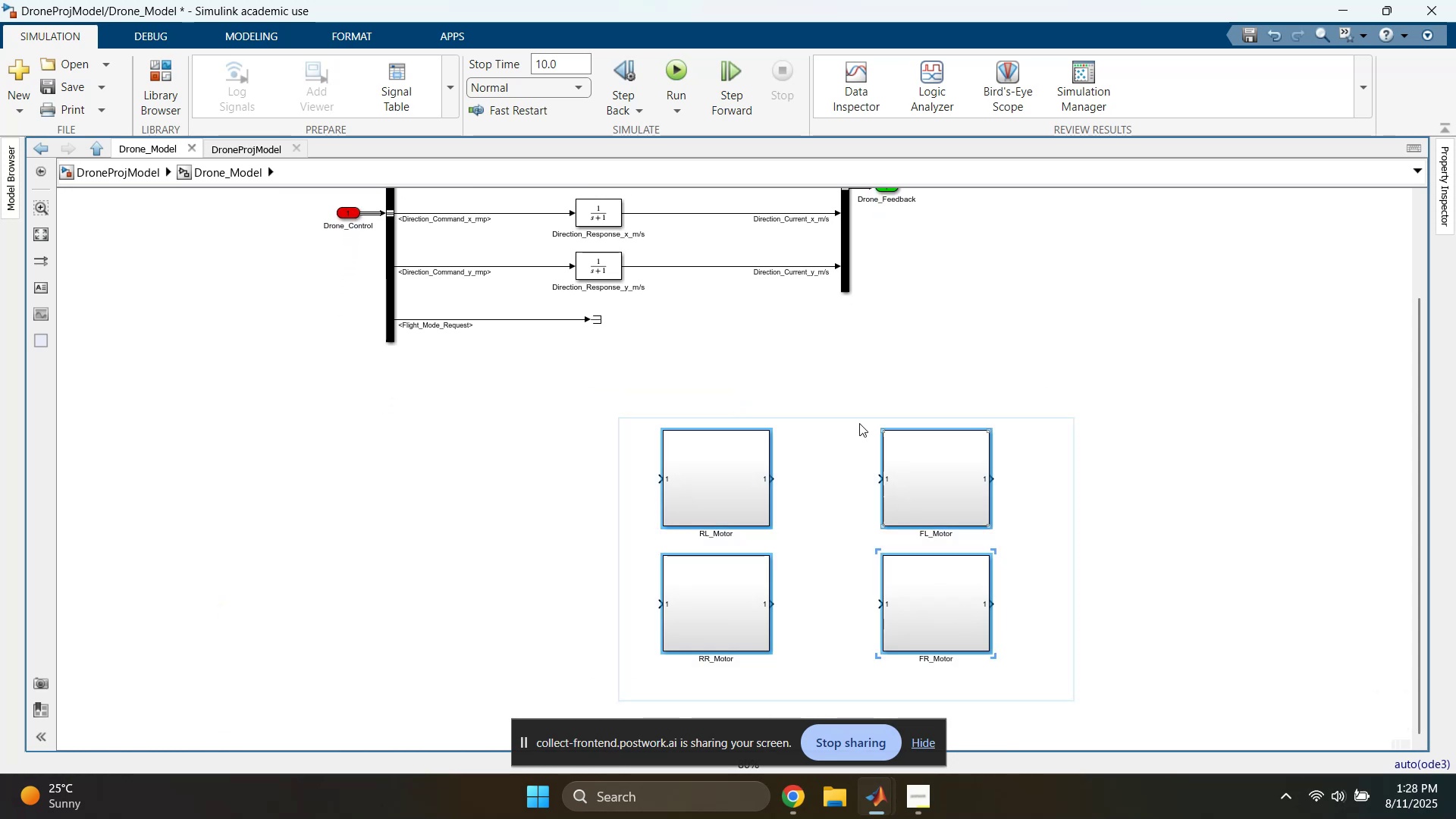 
left_click([851, 405])
 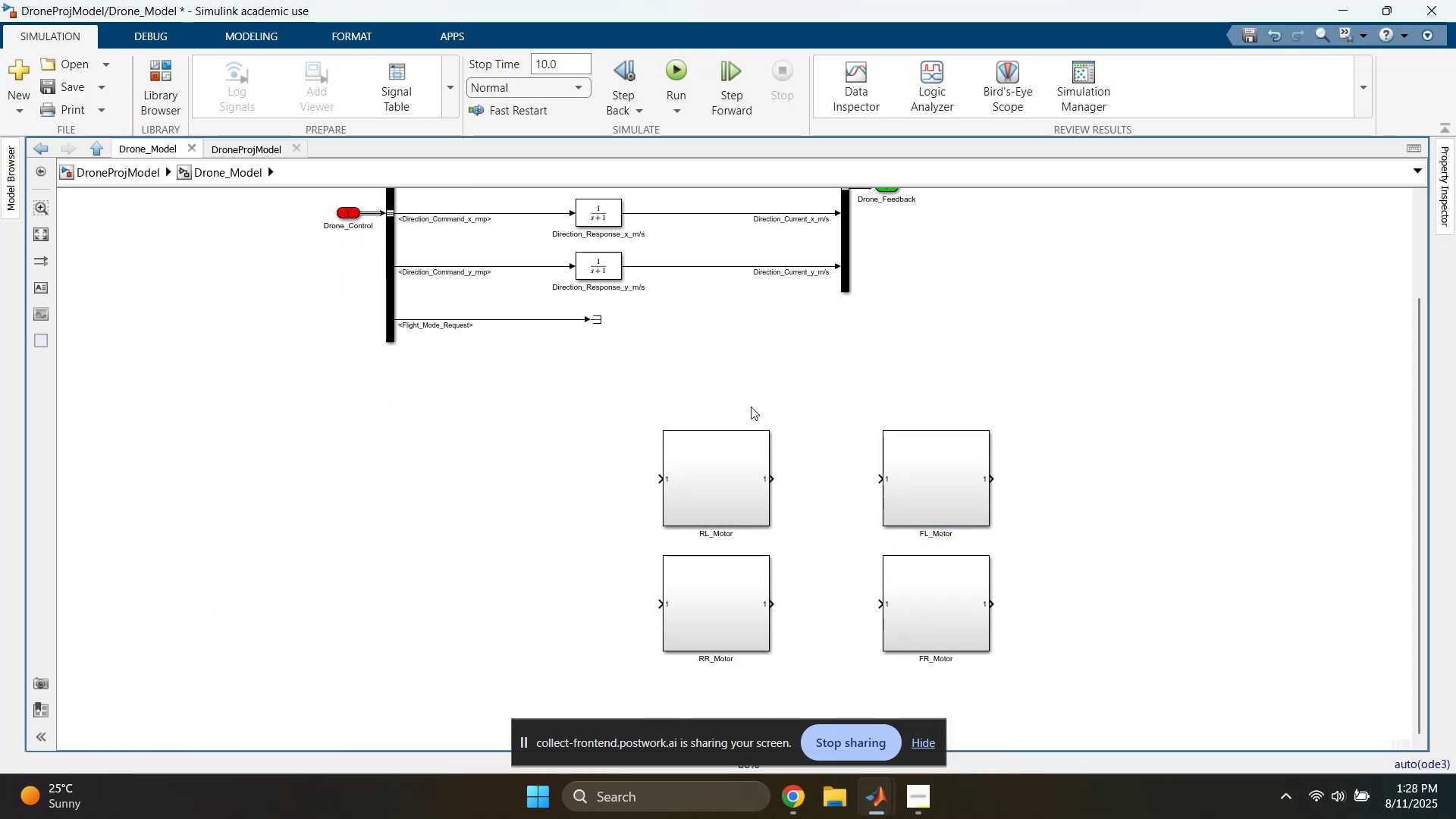 
scroll: coordinate [724, 457], scroll_direction: up, amount: 2.0
 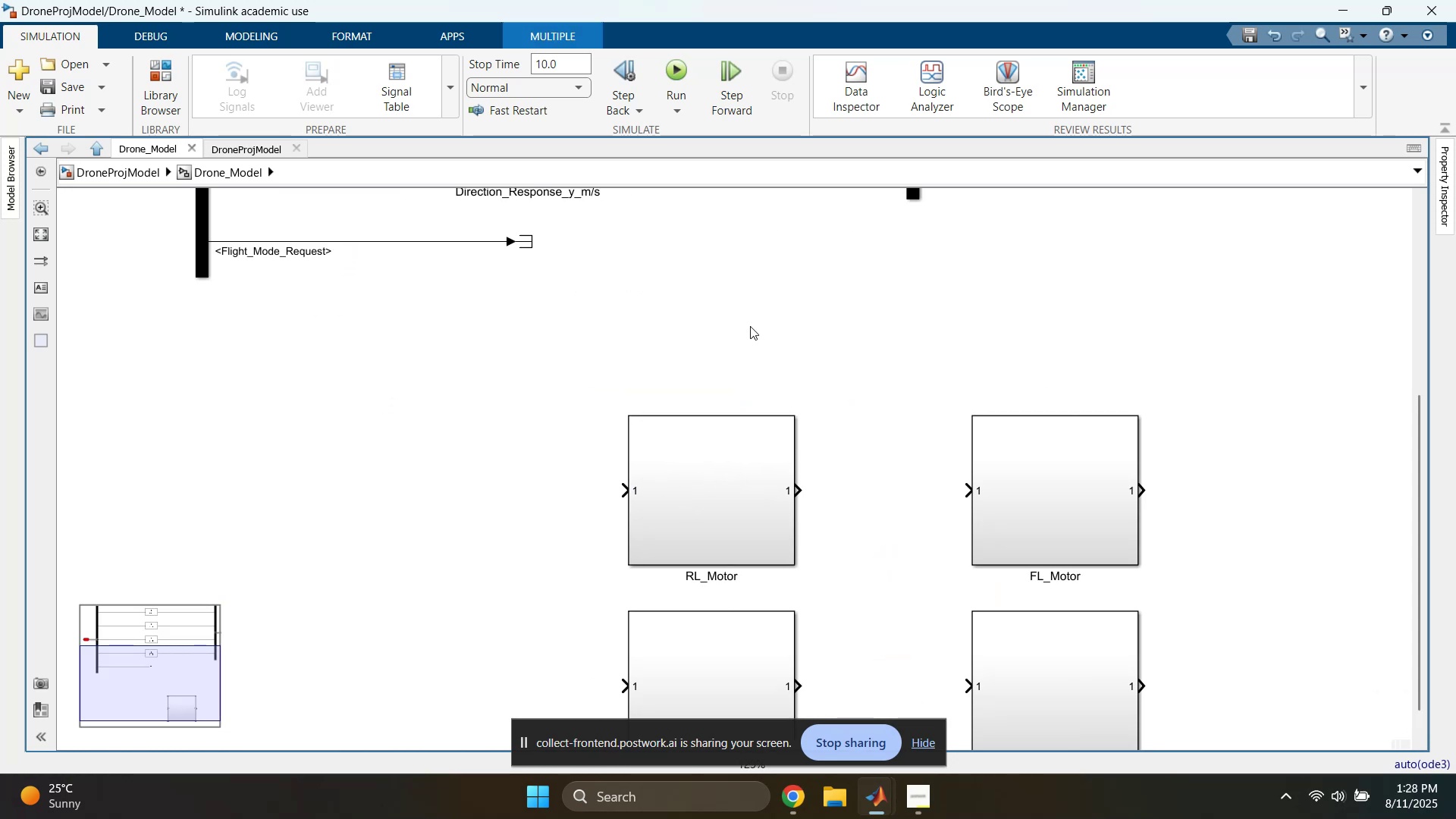 
scroll: coordinate [733, 498], scroll_direction: down, amount: 1.0
 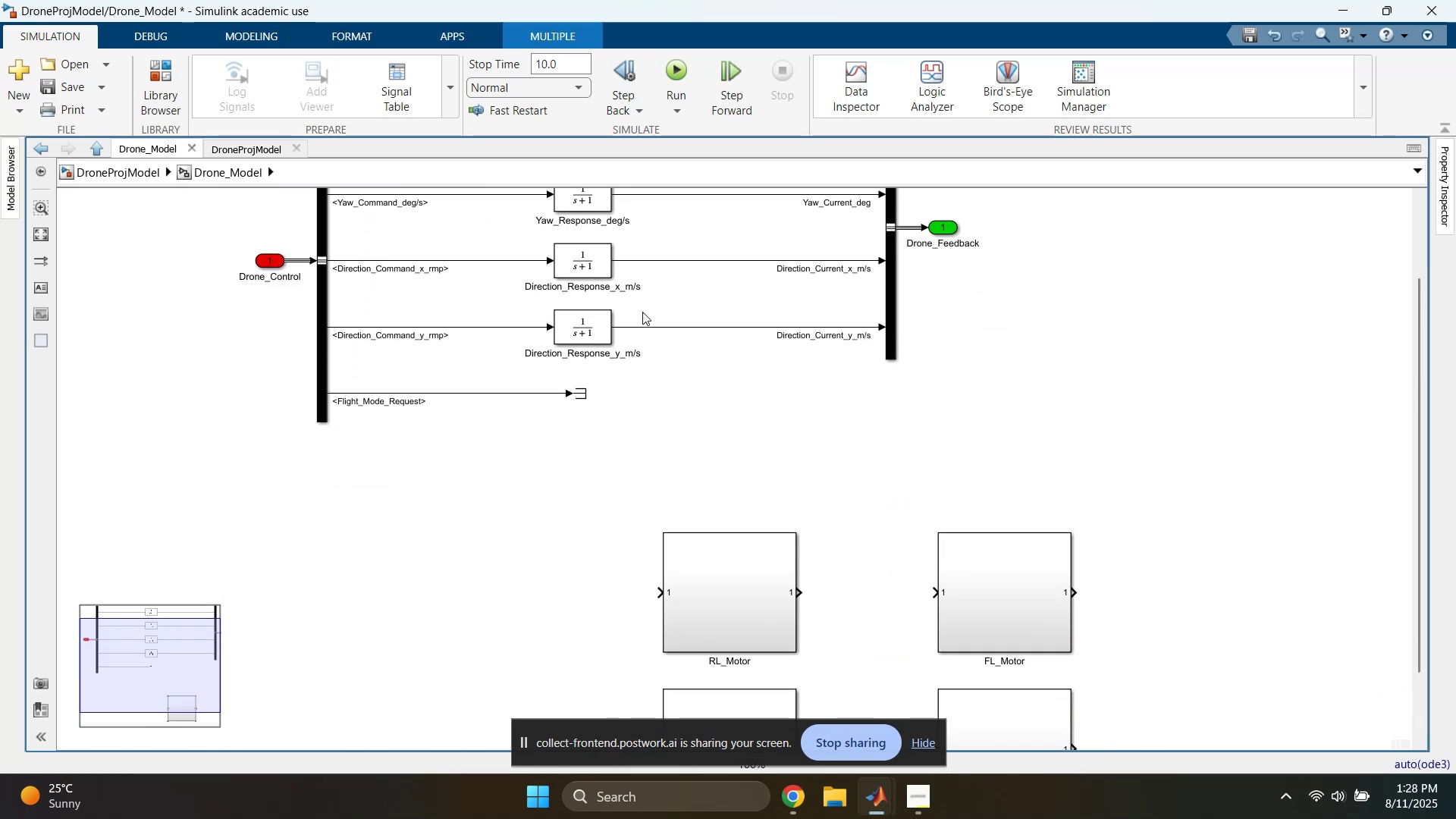 
left_click([580, 334])
 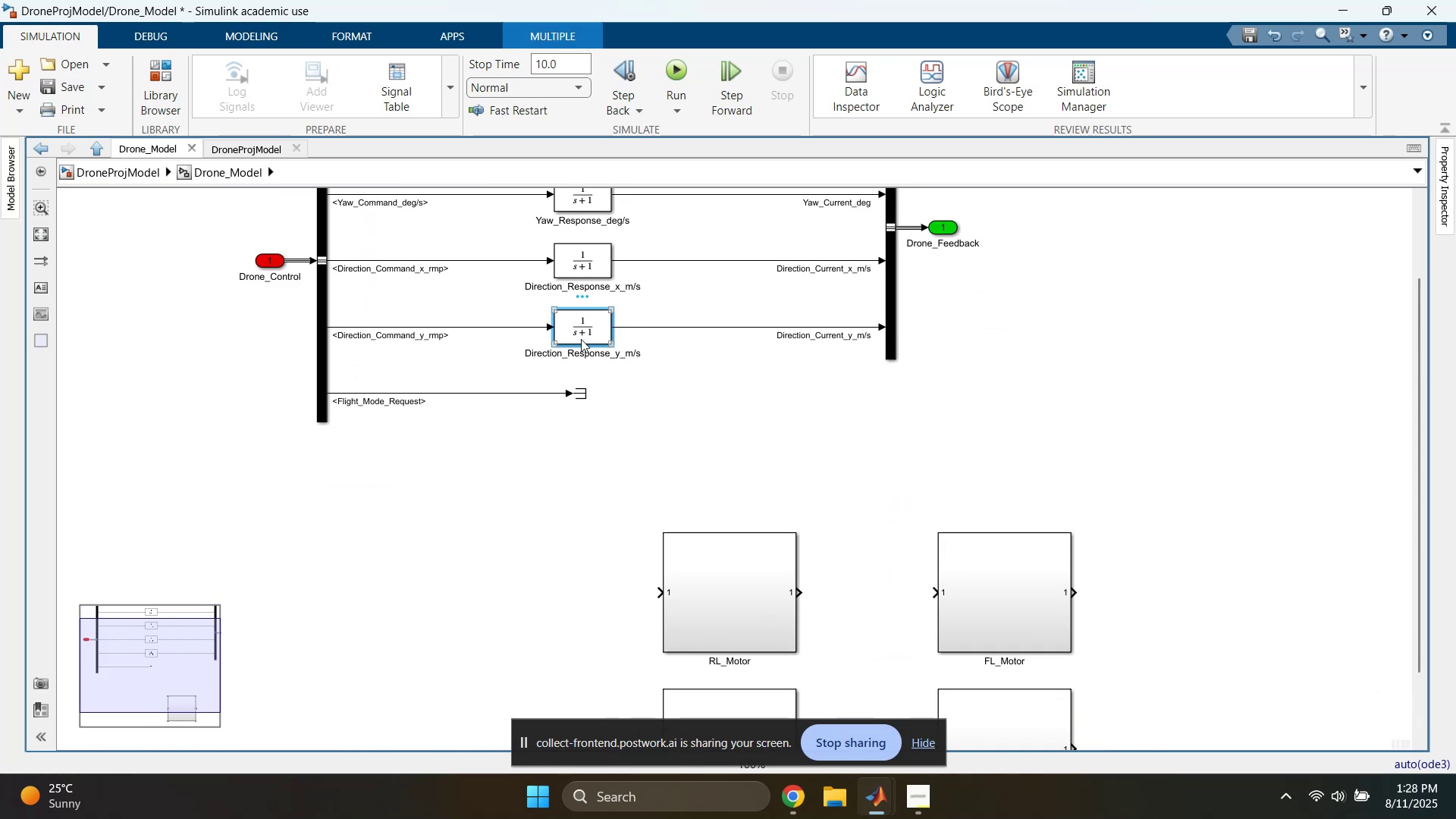 
key(Control+X)
 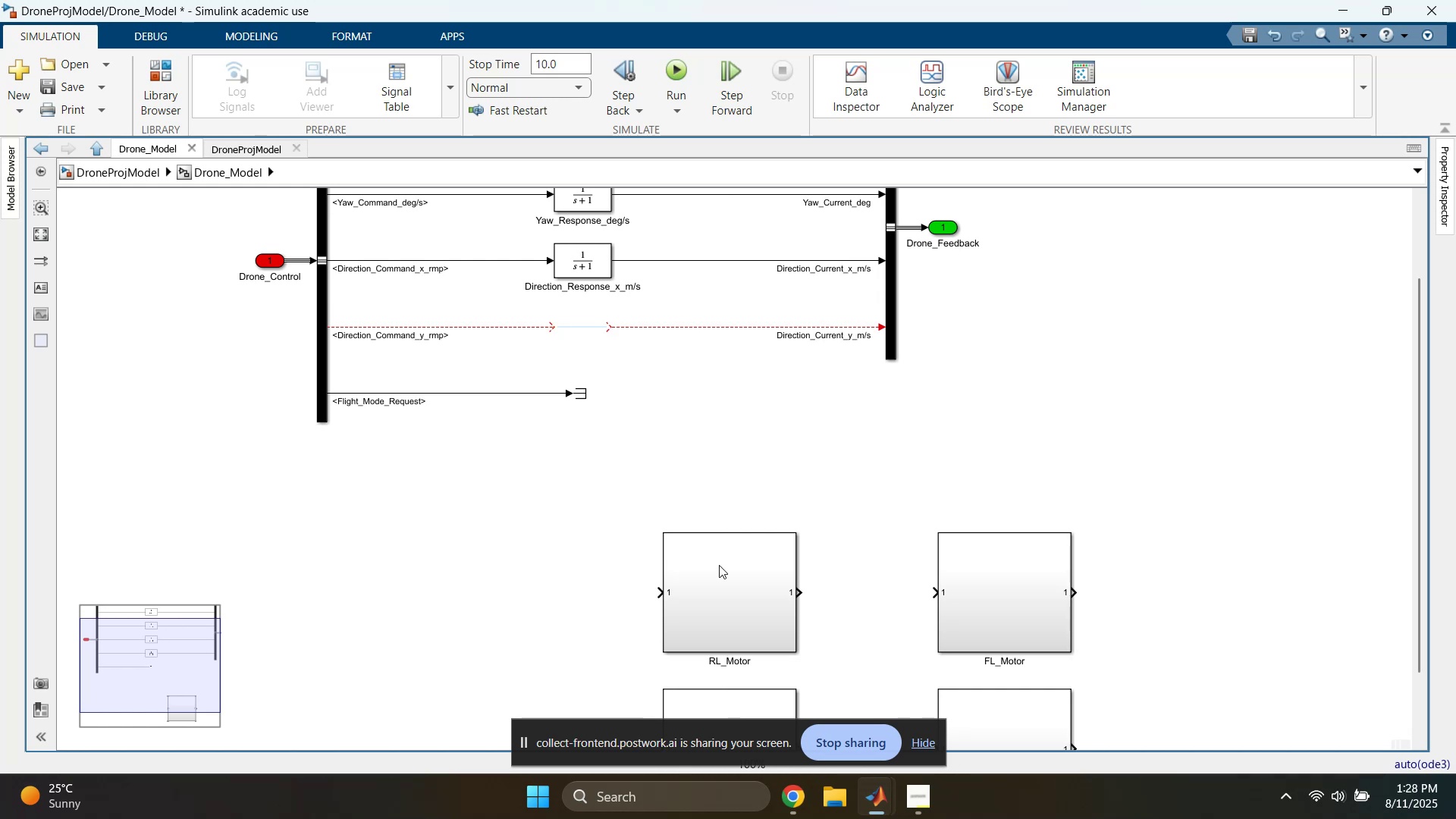 
double_click([719, 565])
 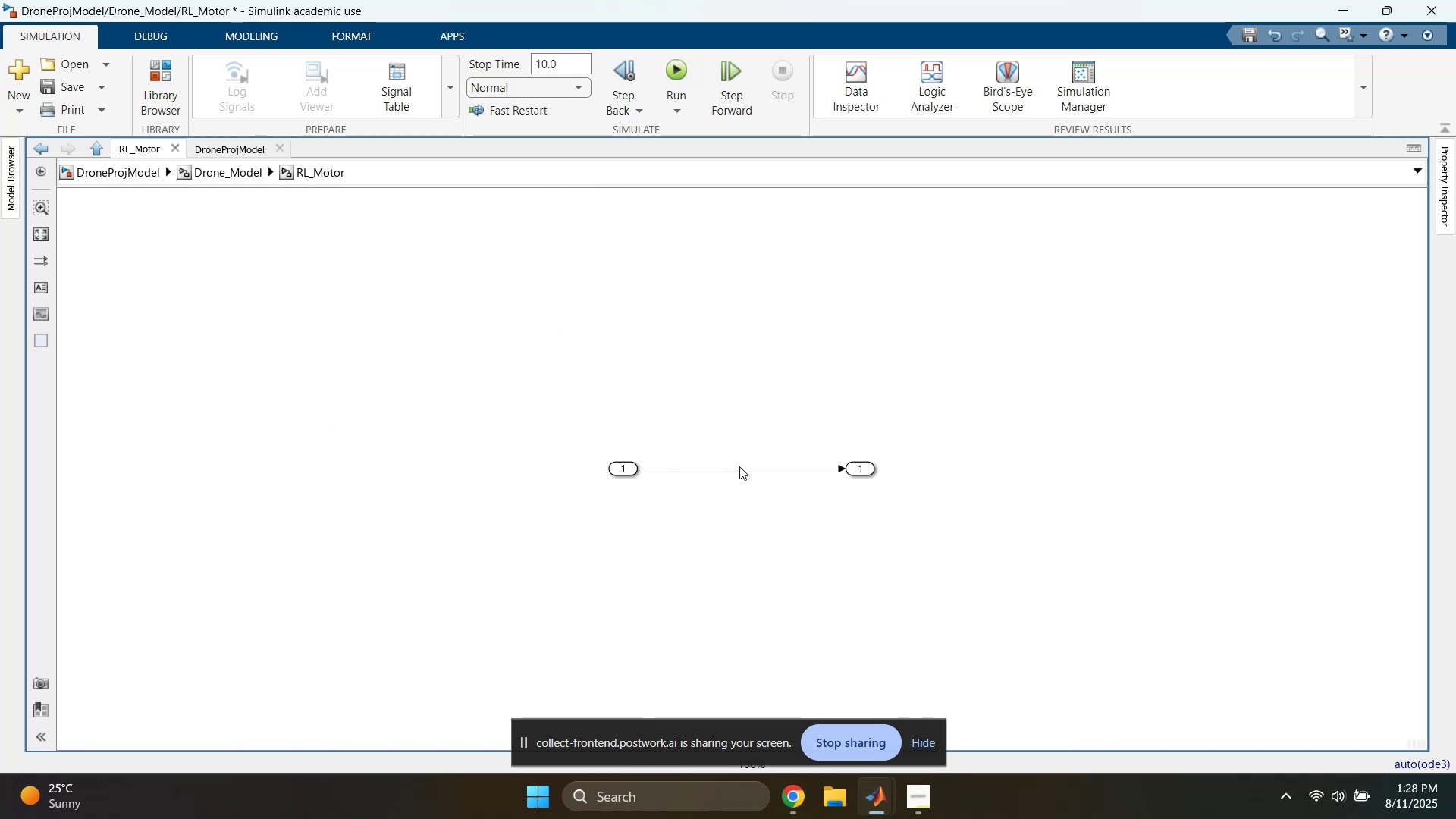 
left_click_drag(start_coordinate=[735, 422], to_coordinate=[742, 504])
 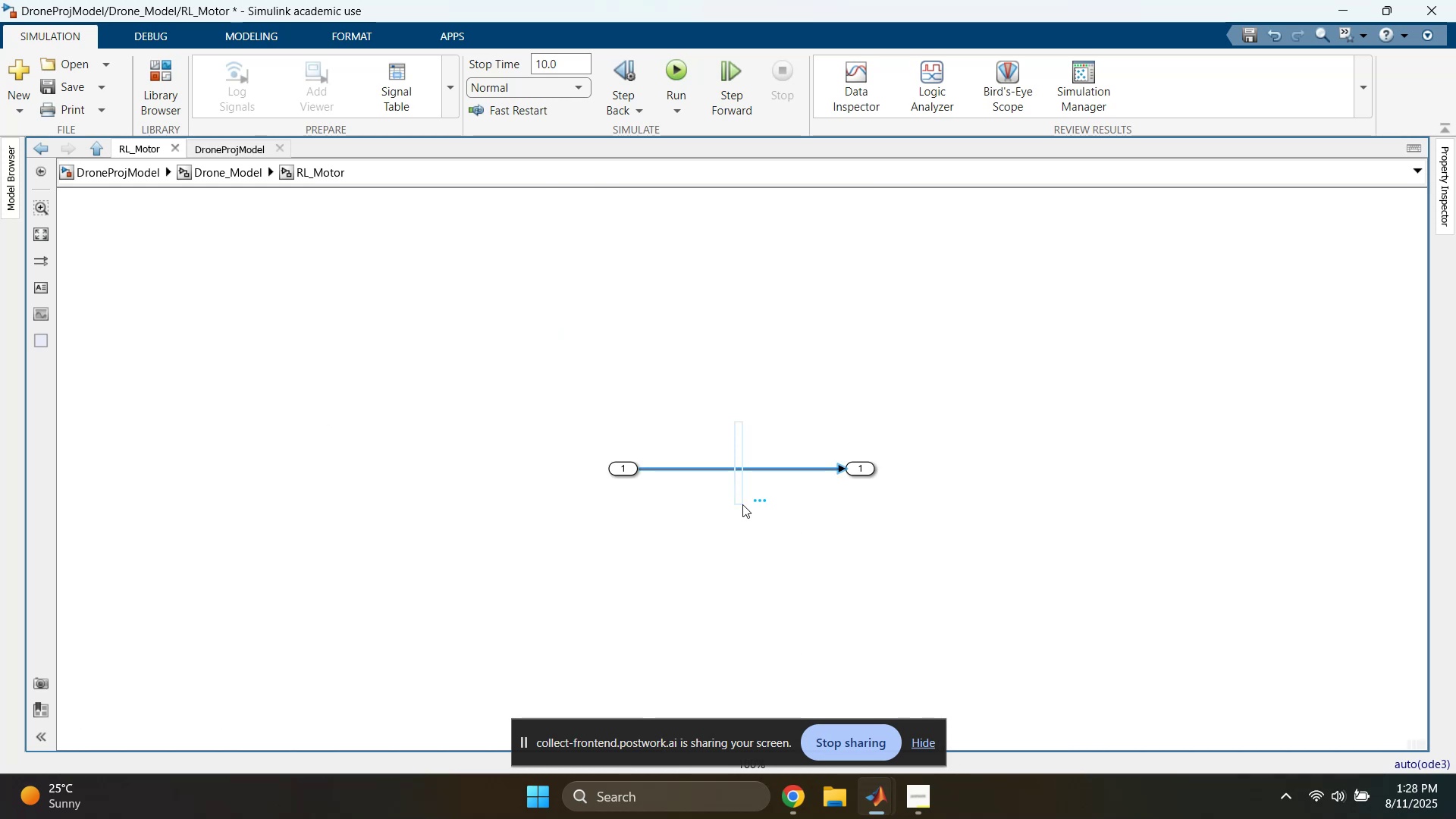 
key(Delete)
 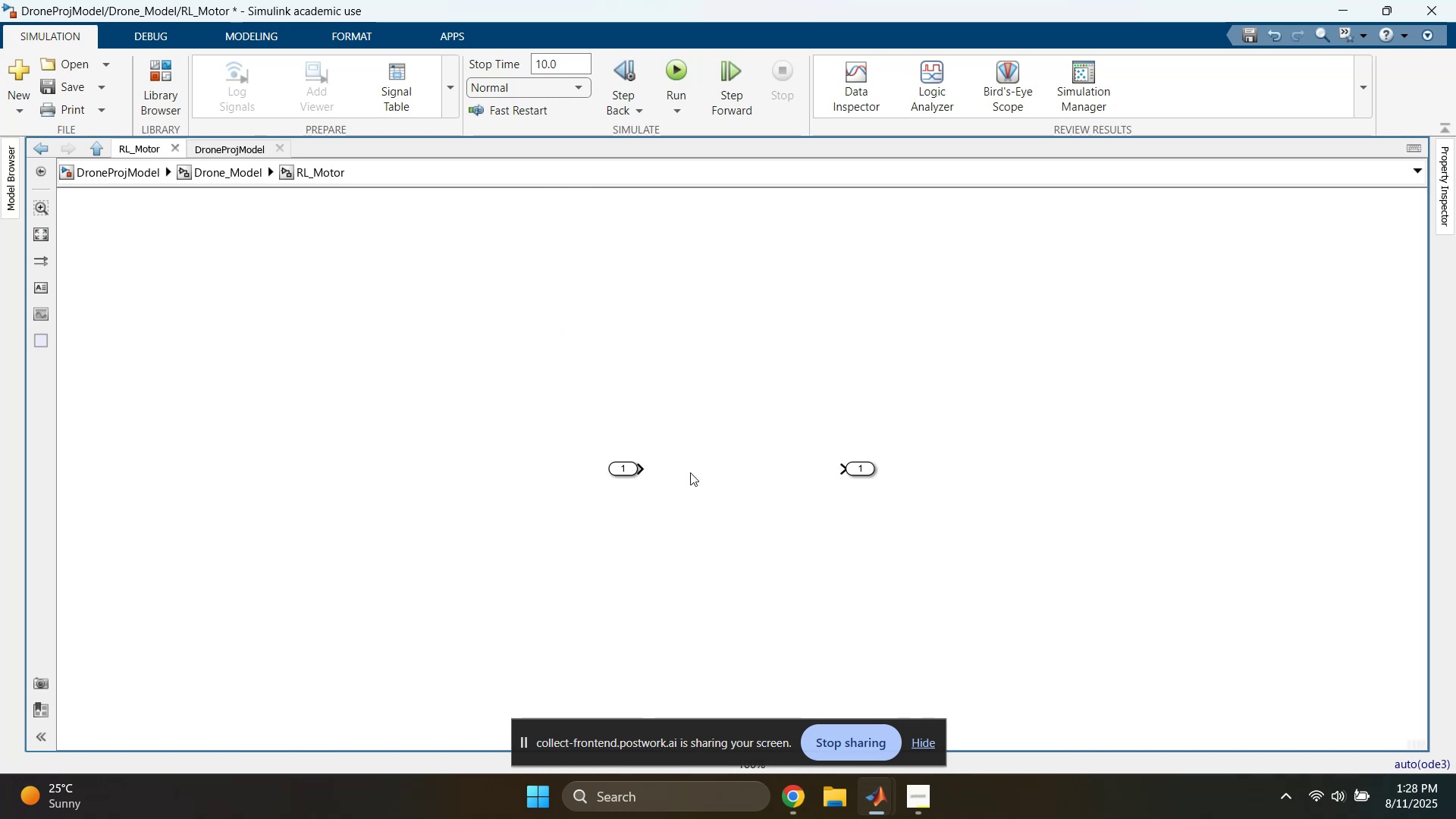 
left_click([690, 463])
 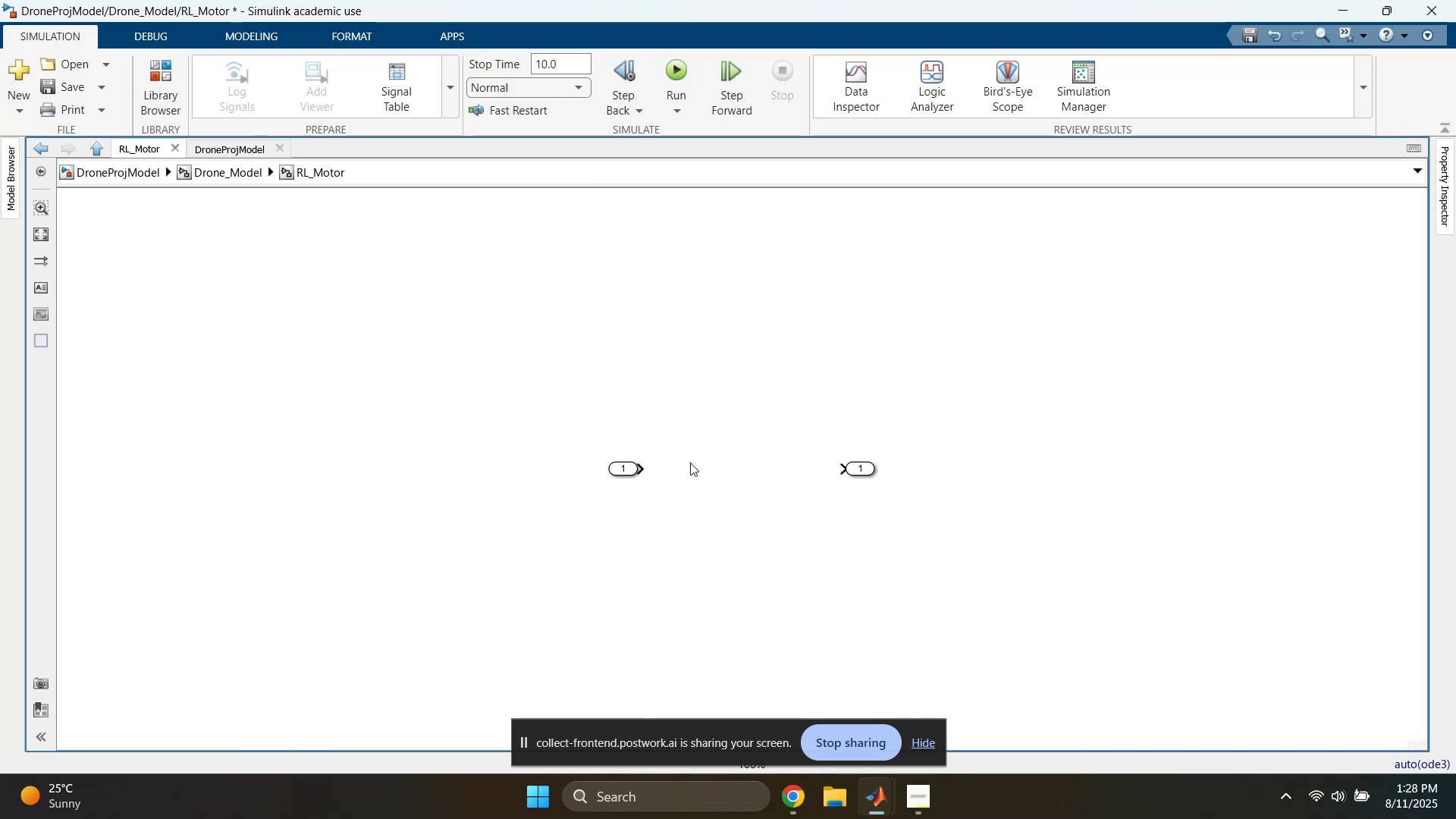 
key(Control+ControlLeft)
 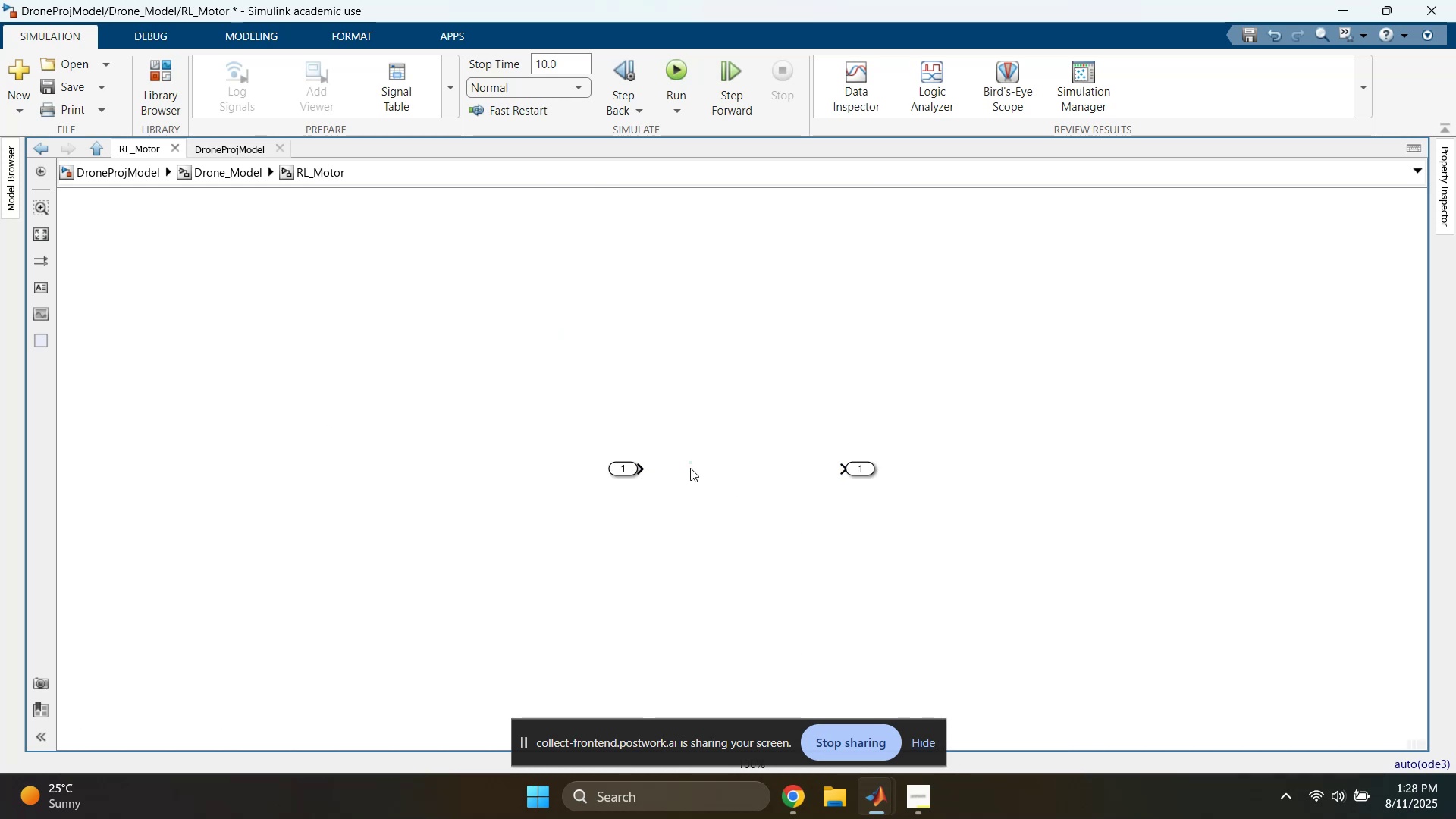 
key(Control+V)
 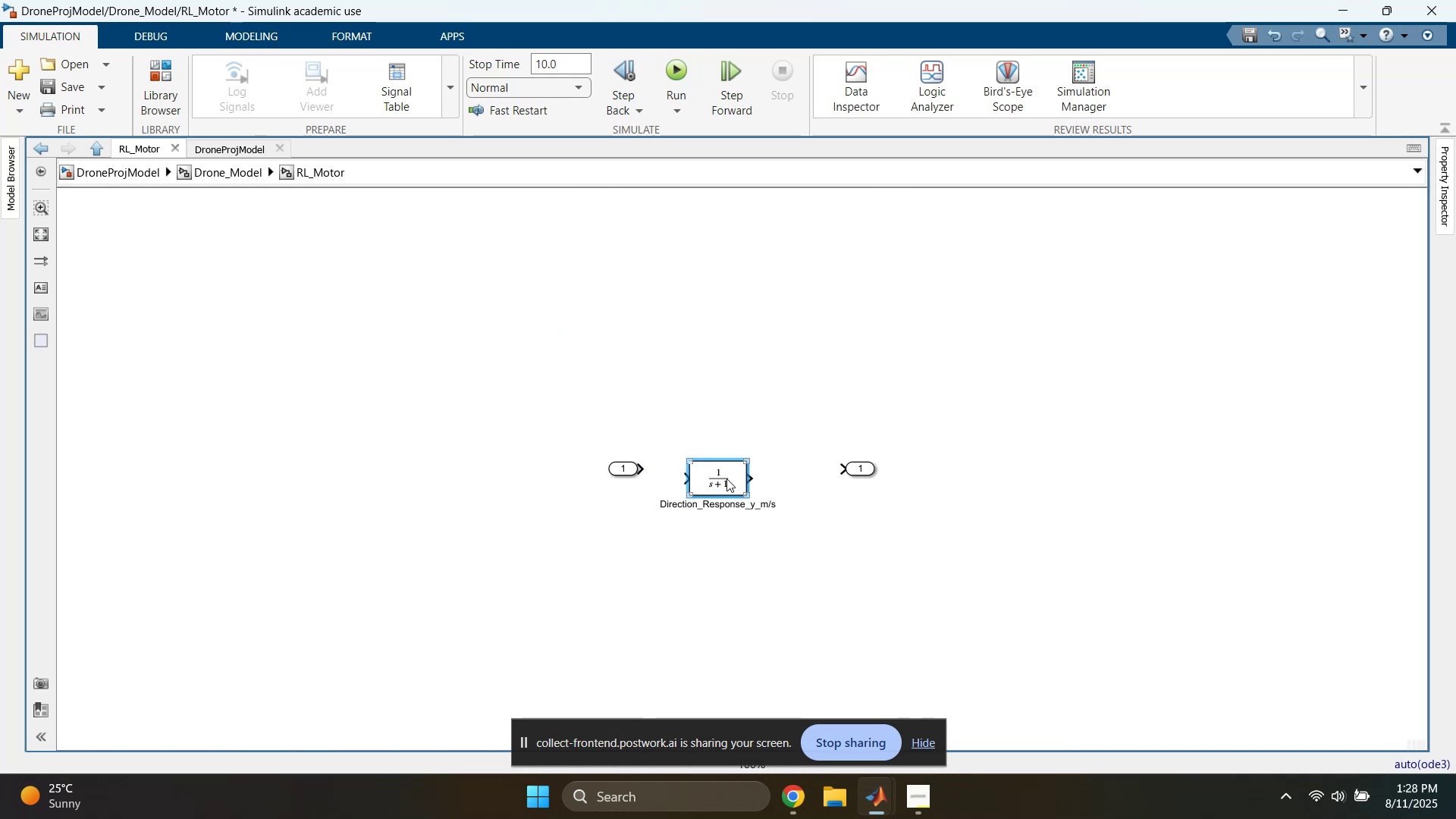 
left_click_drag(start_coordinate=[726, 472], to_coordinate=[749, 466])
 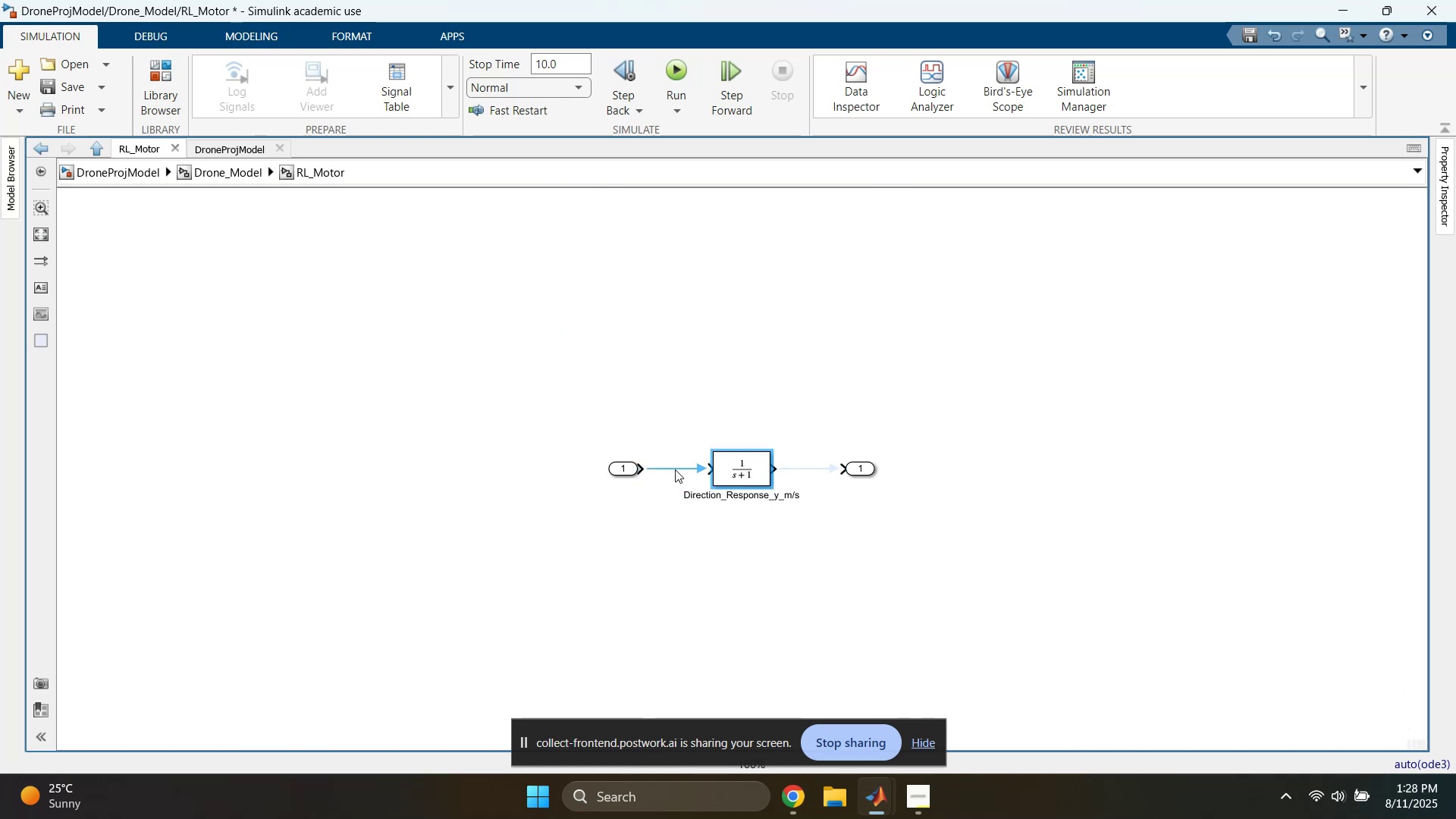 
left_click([671, 469])
 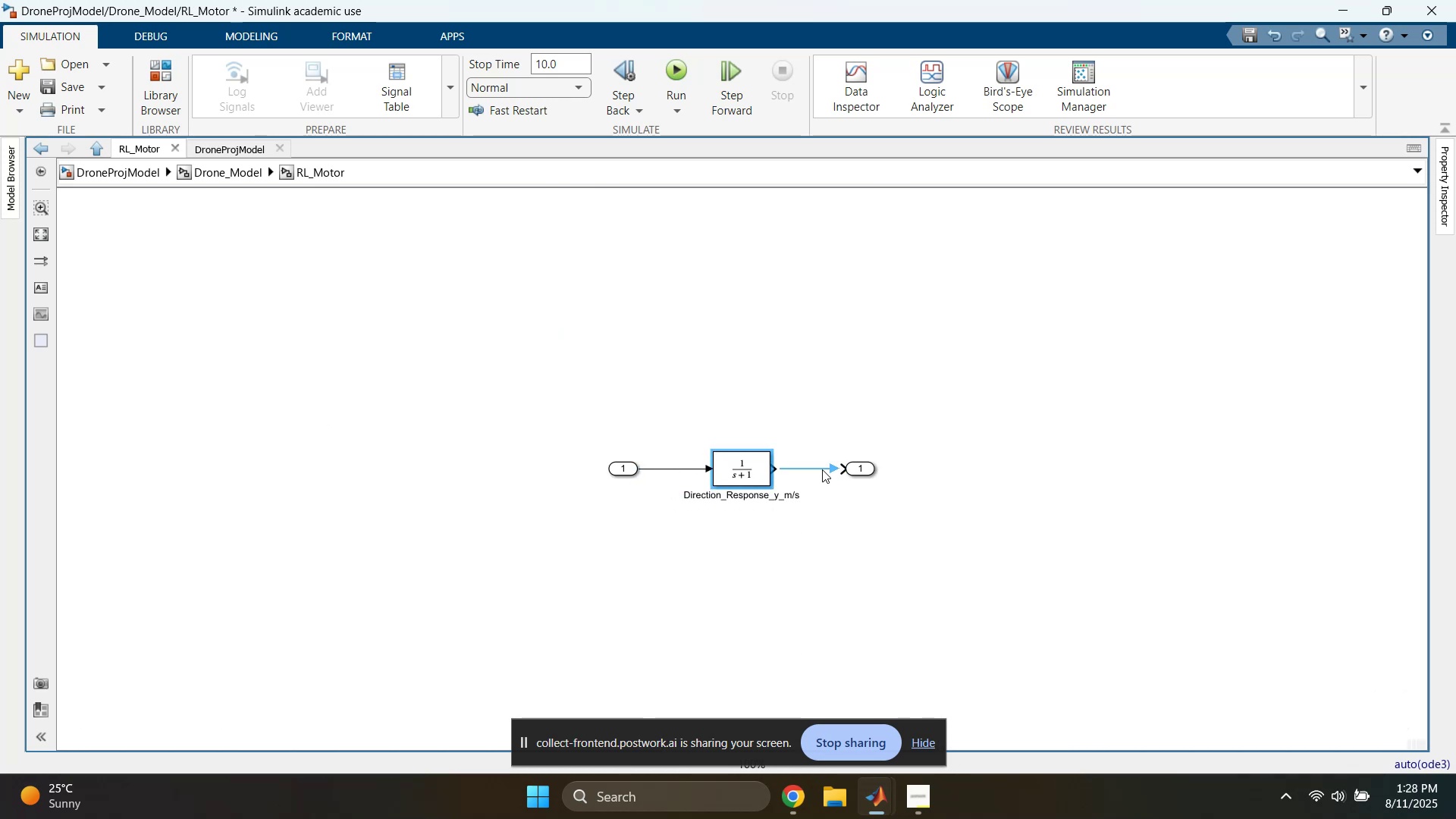 
left_click([822, 469])
 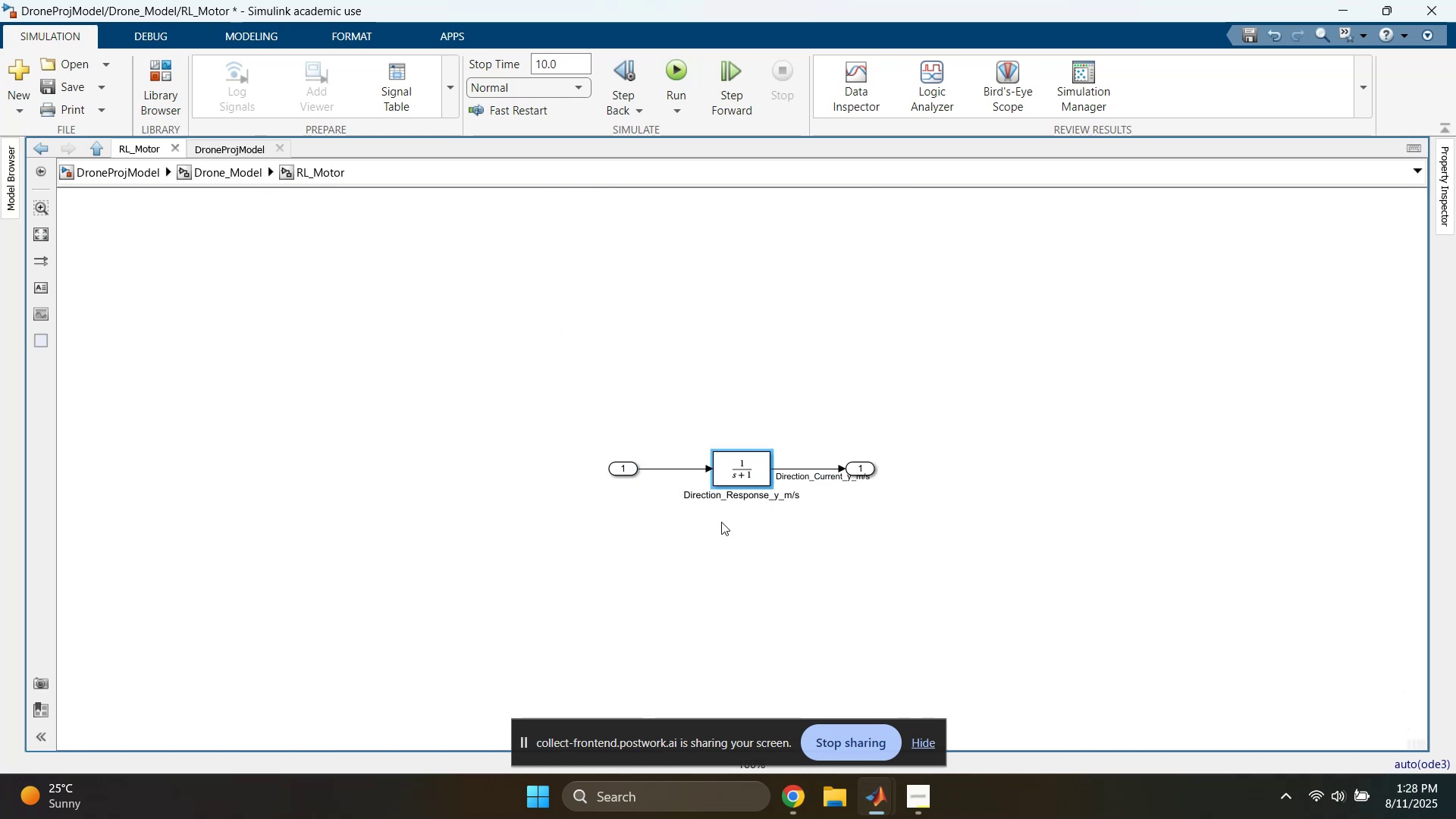 
double_click([796, 477])
 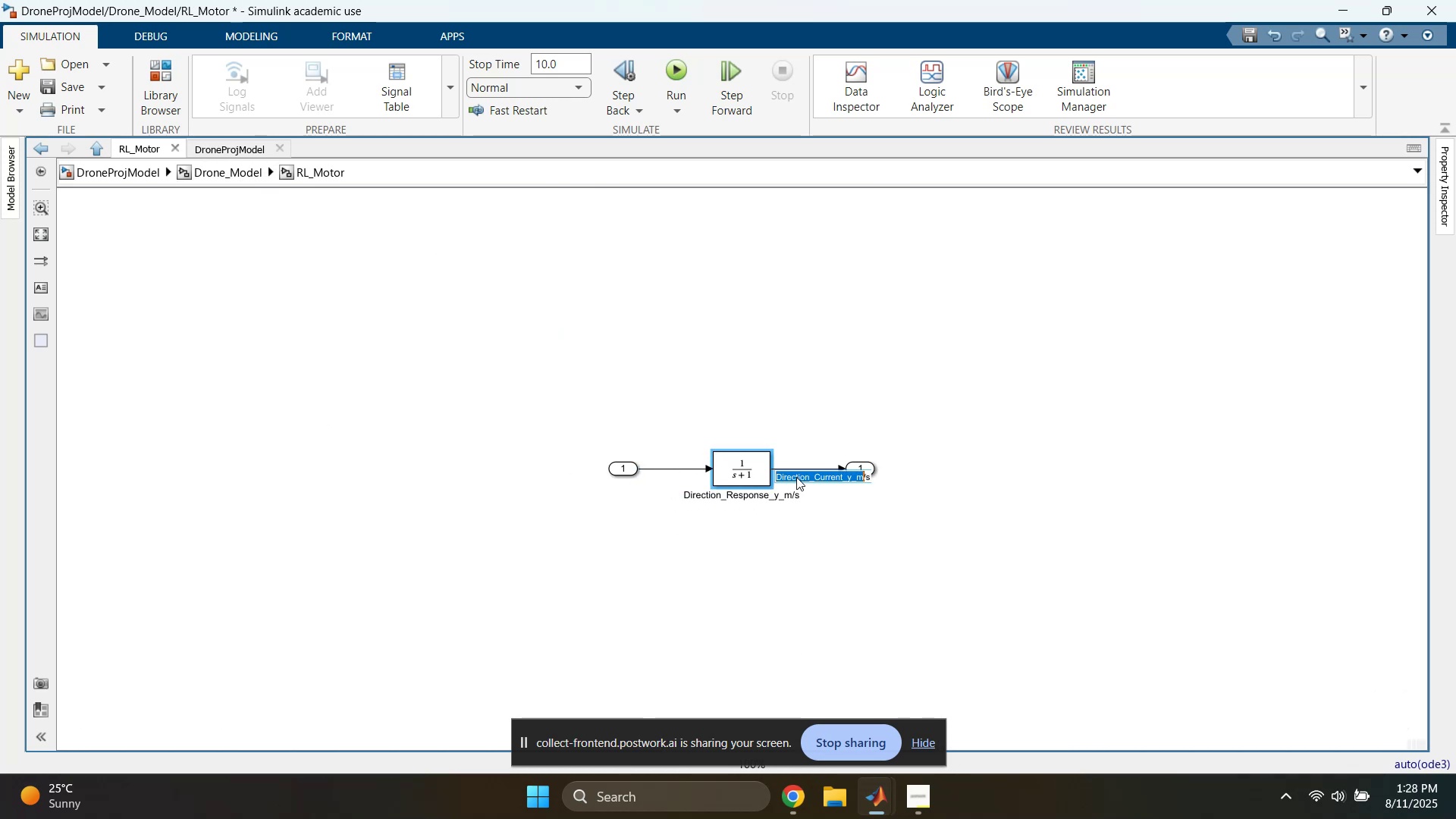 
key(Backspace)
 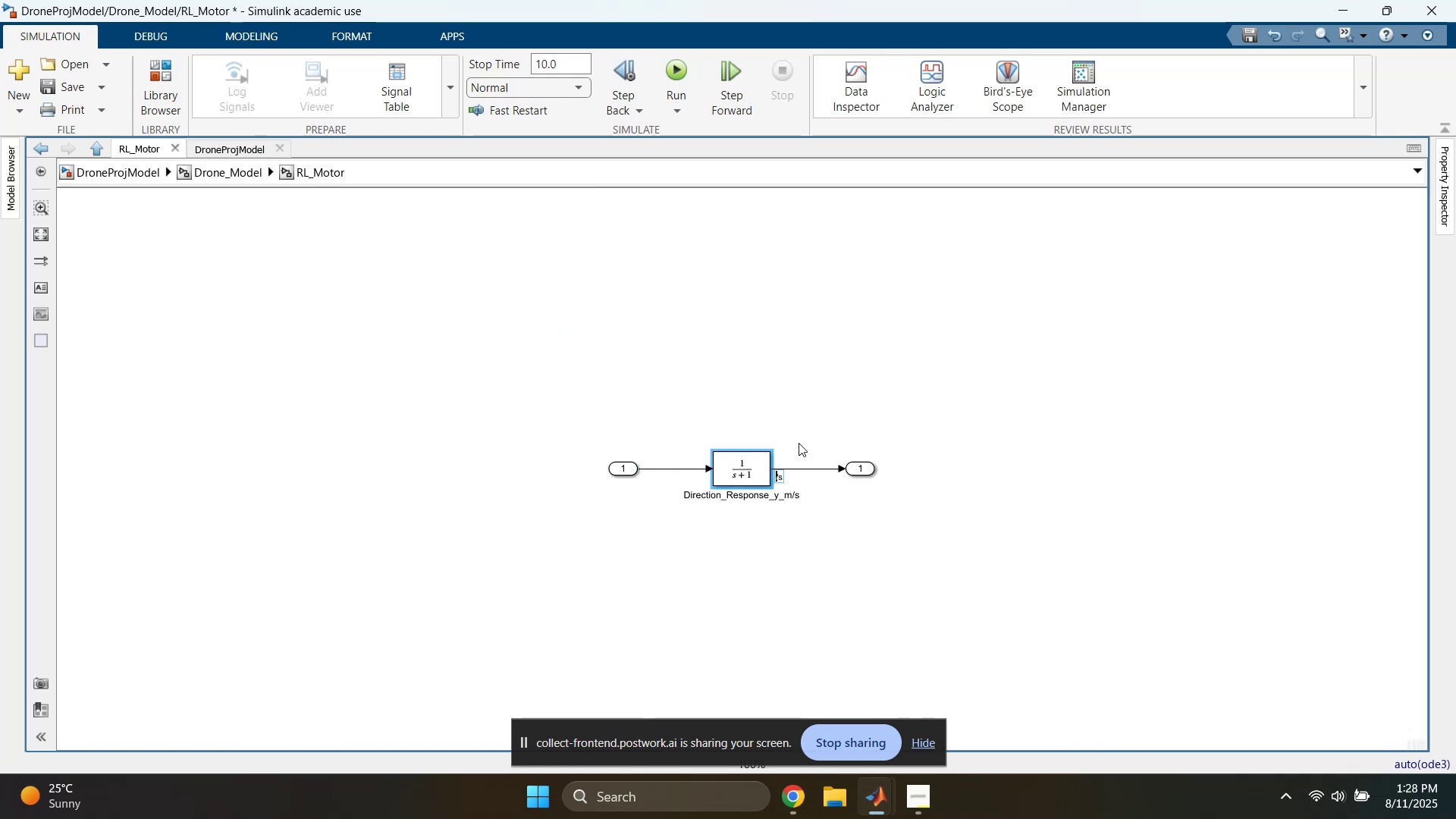 
left_click([799, 394])
 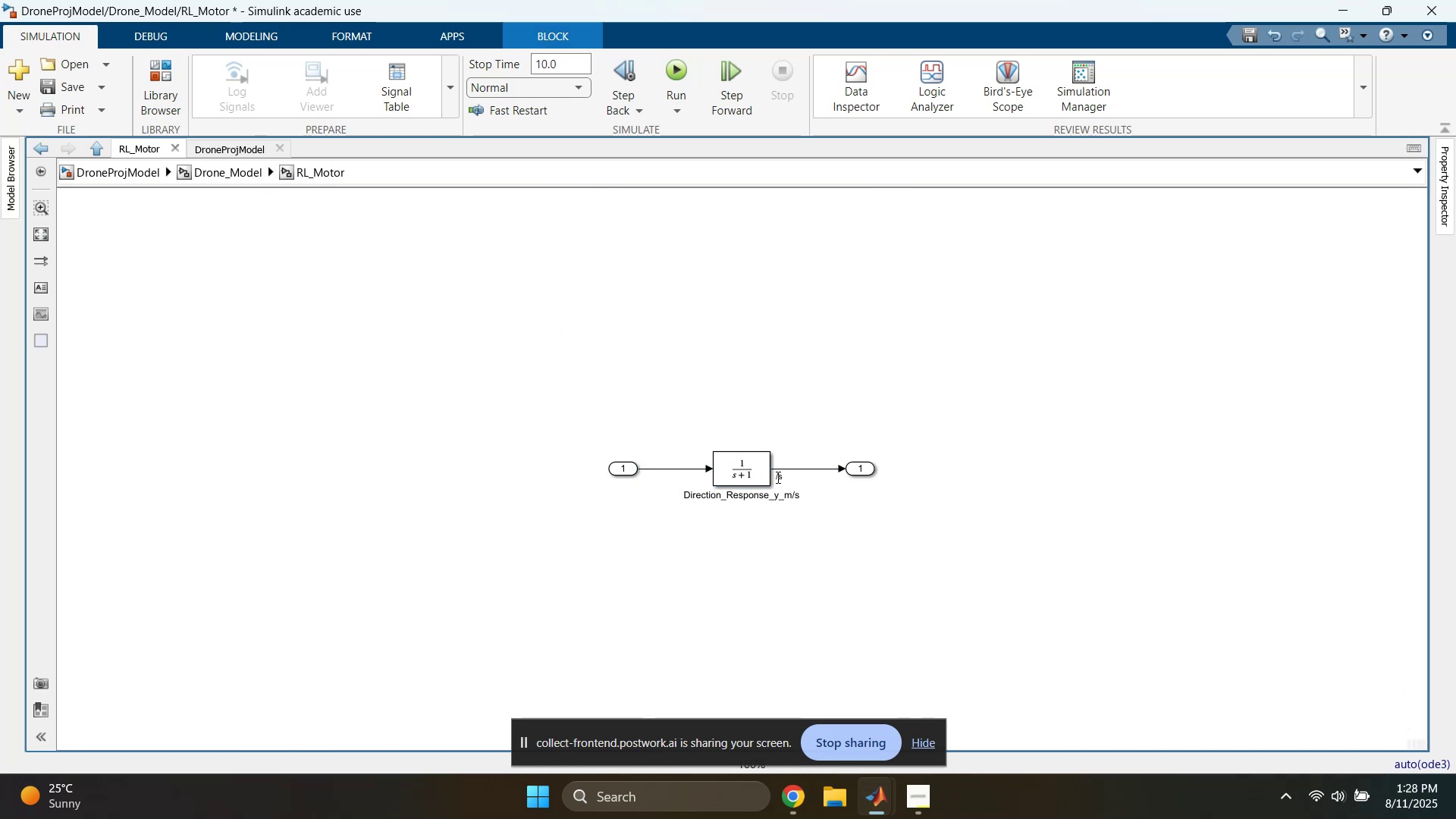 
double_click([777, 477])
 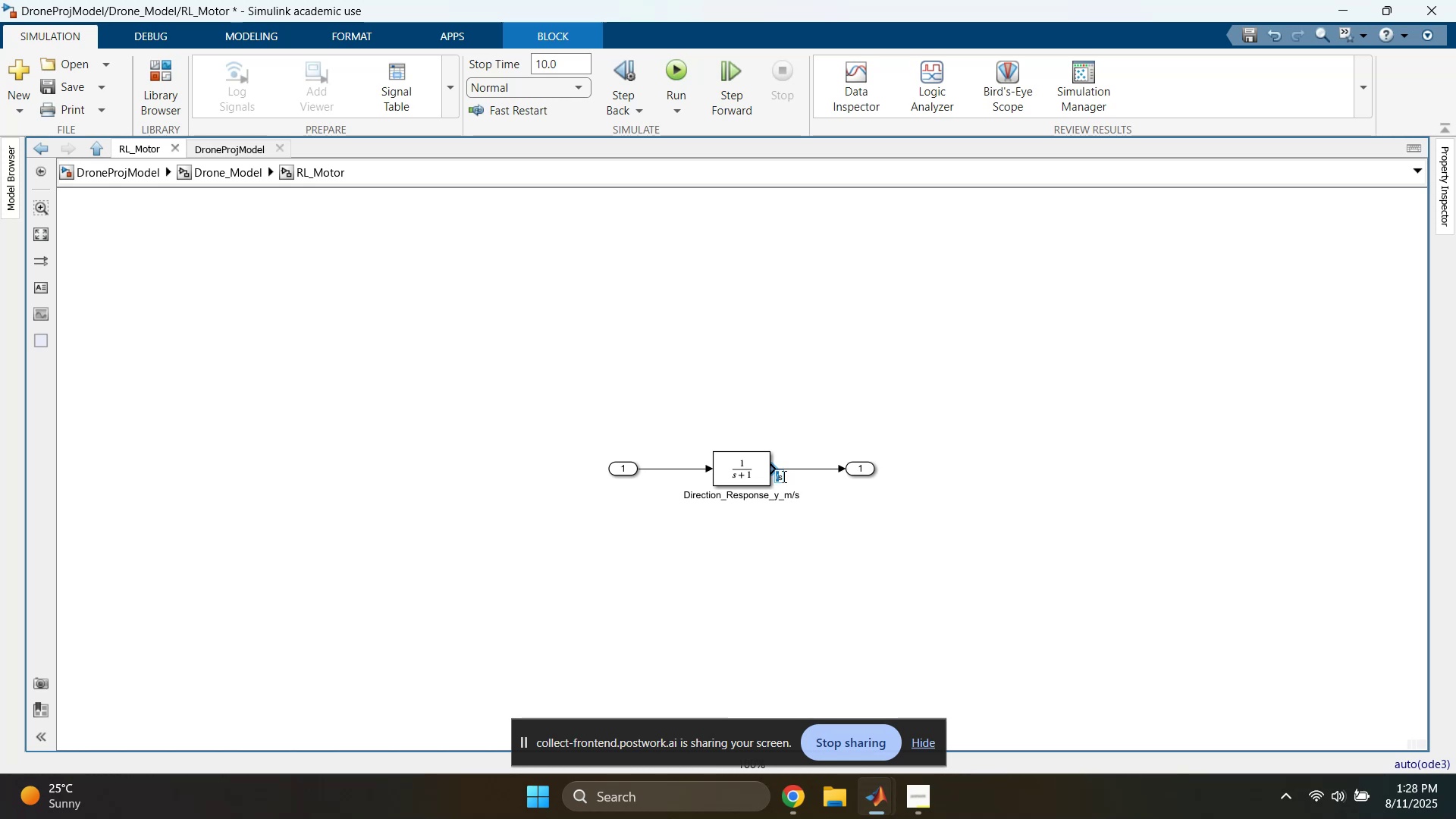 
key(Backspace)
 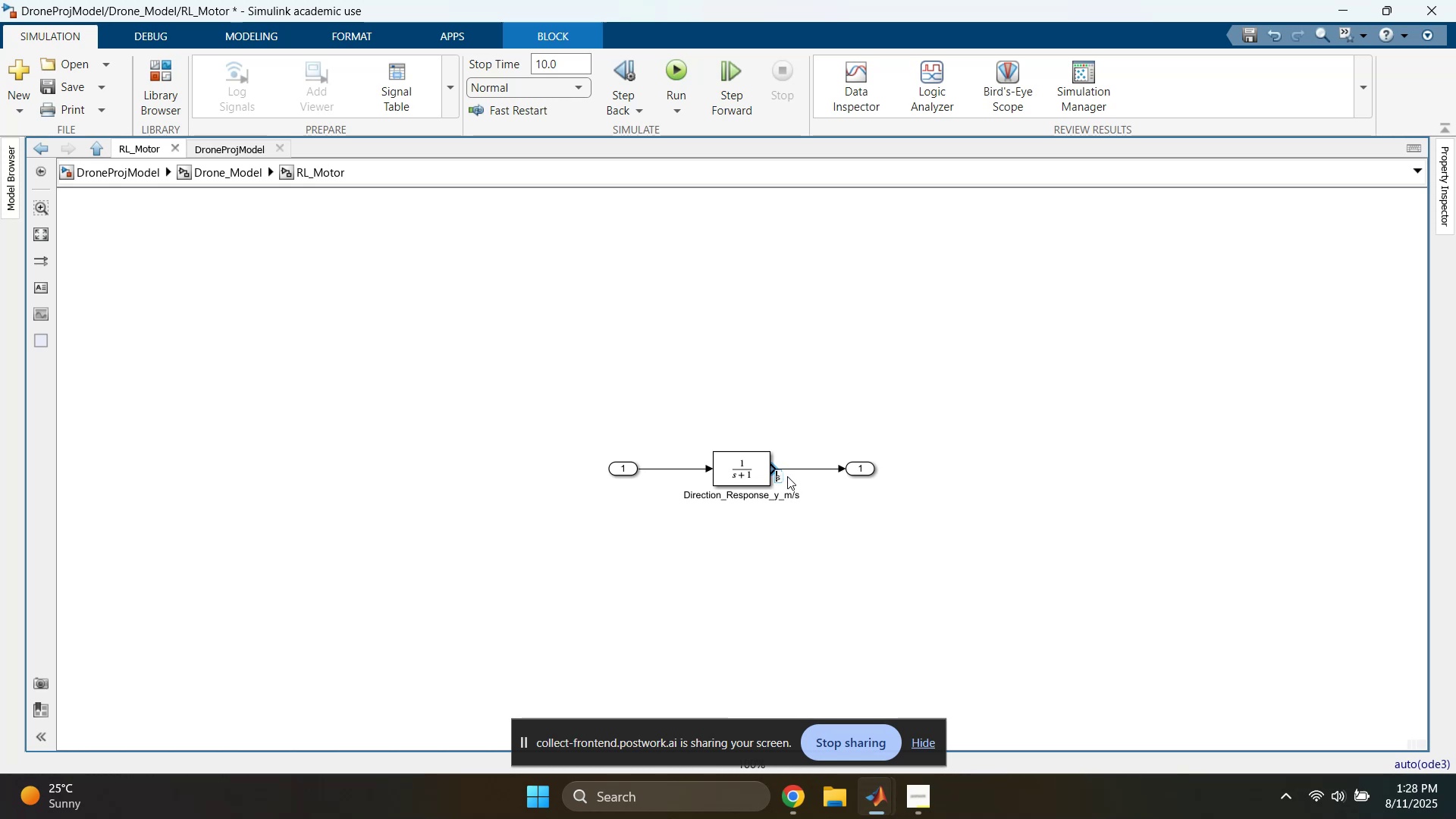 
key(Delete)
 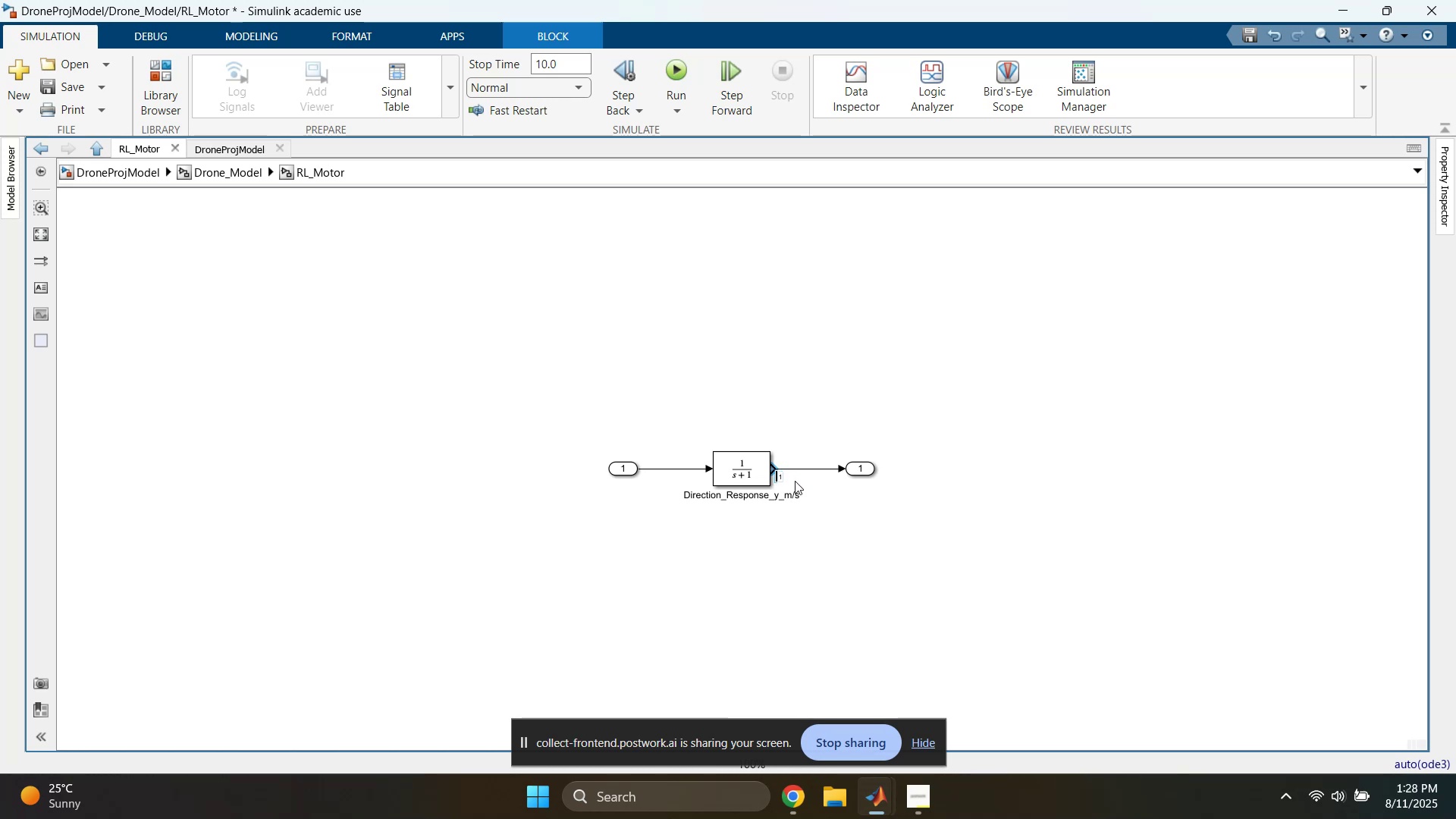 
key(Delete)
 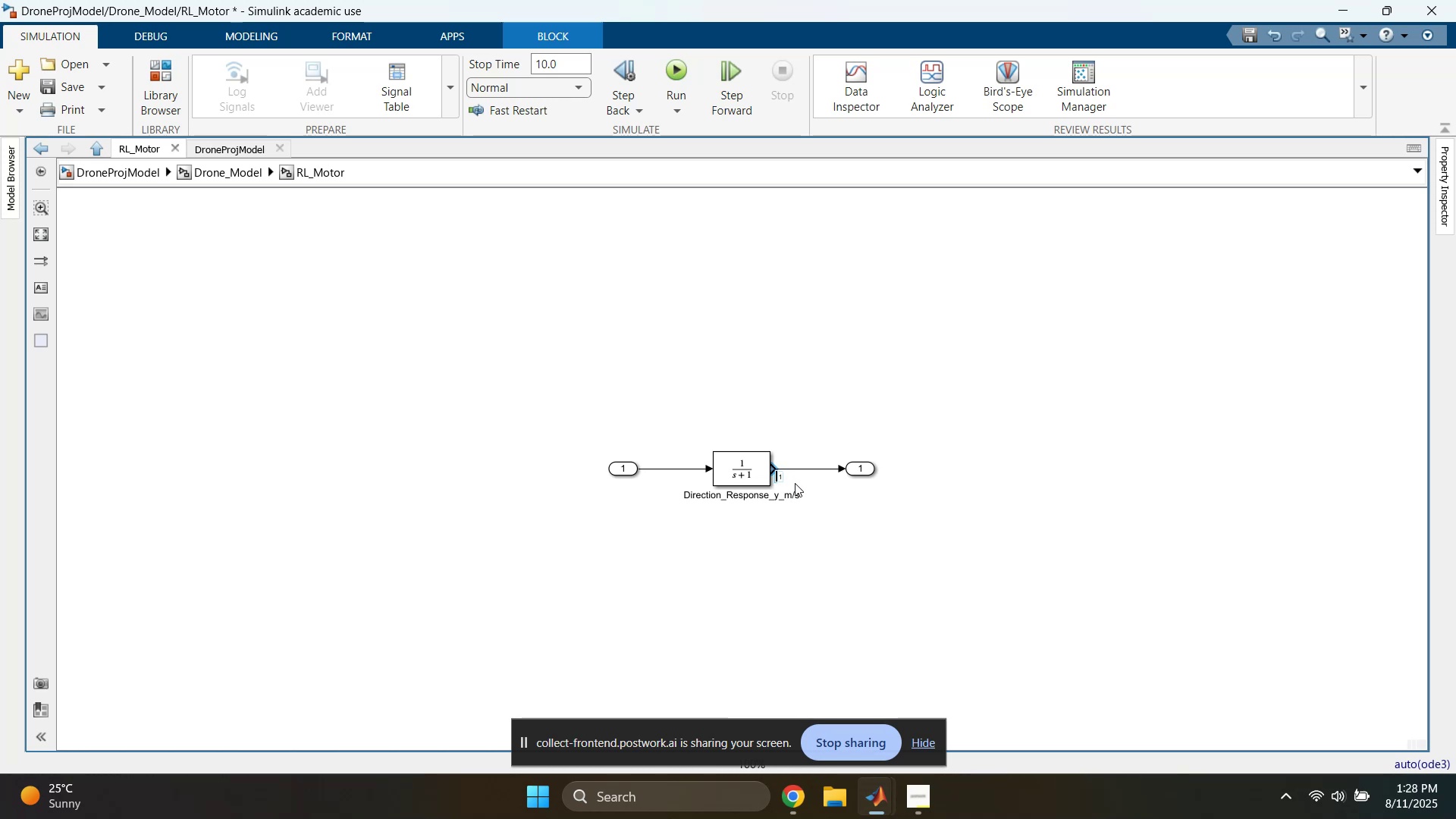 
key(Delete)
 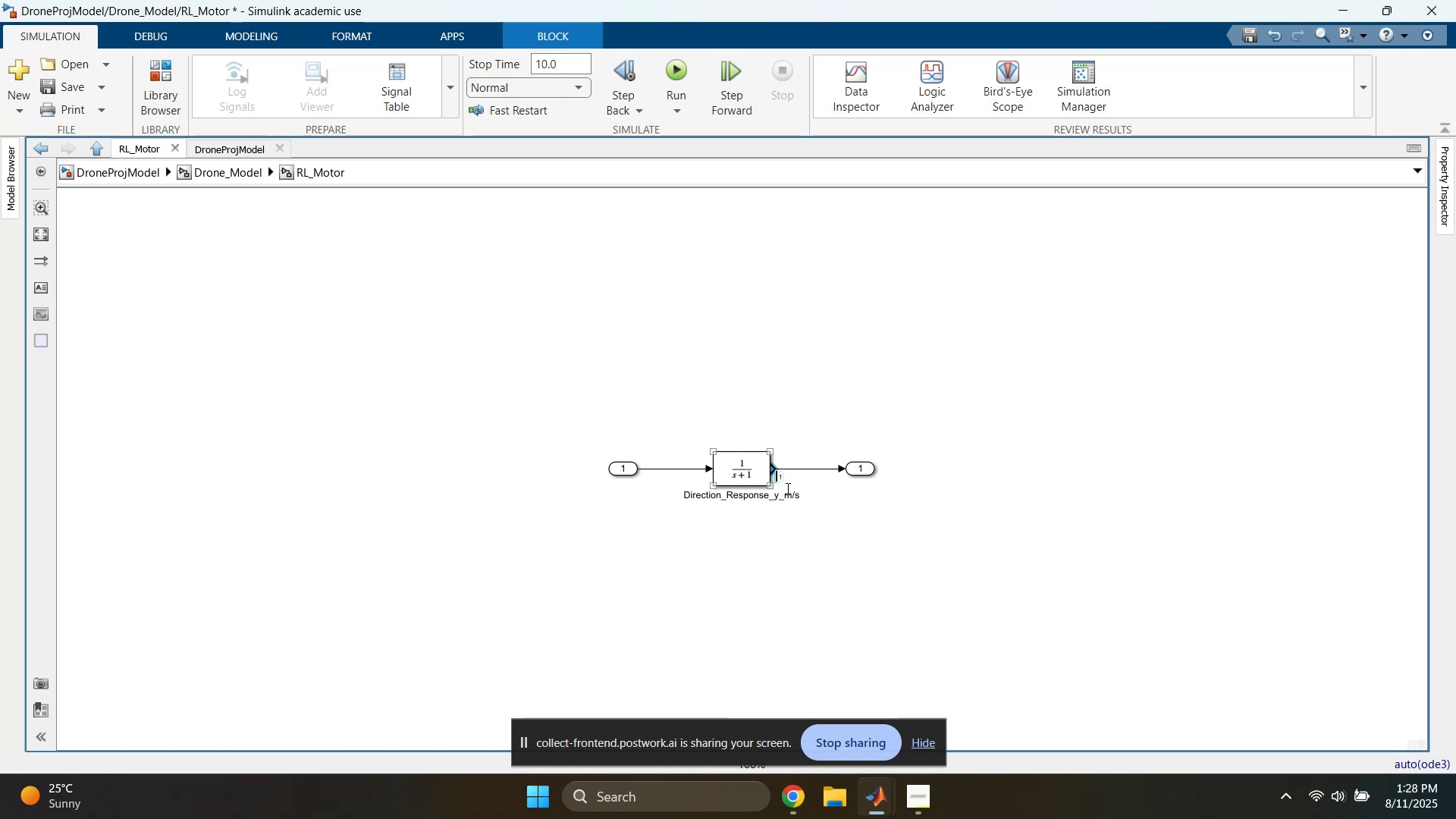 
key(Delete)
 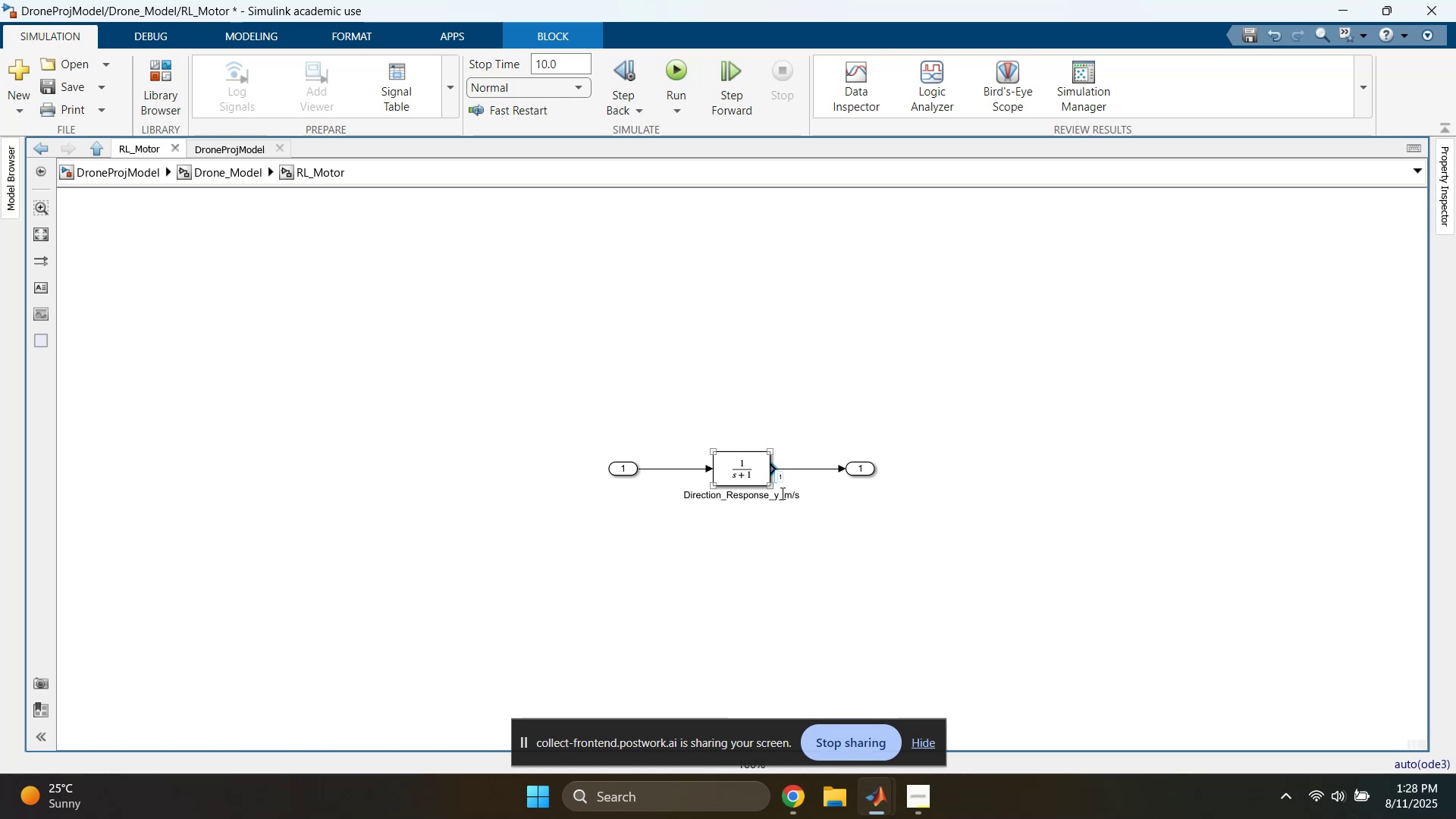 
key(Backspace)
 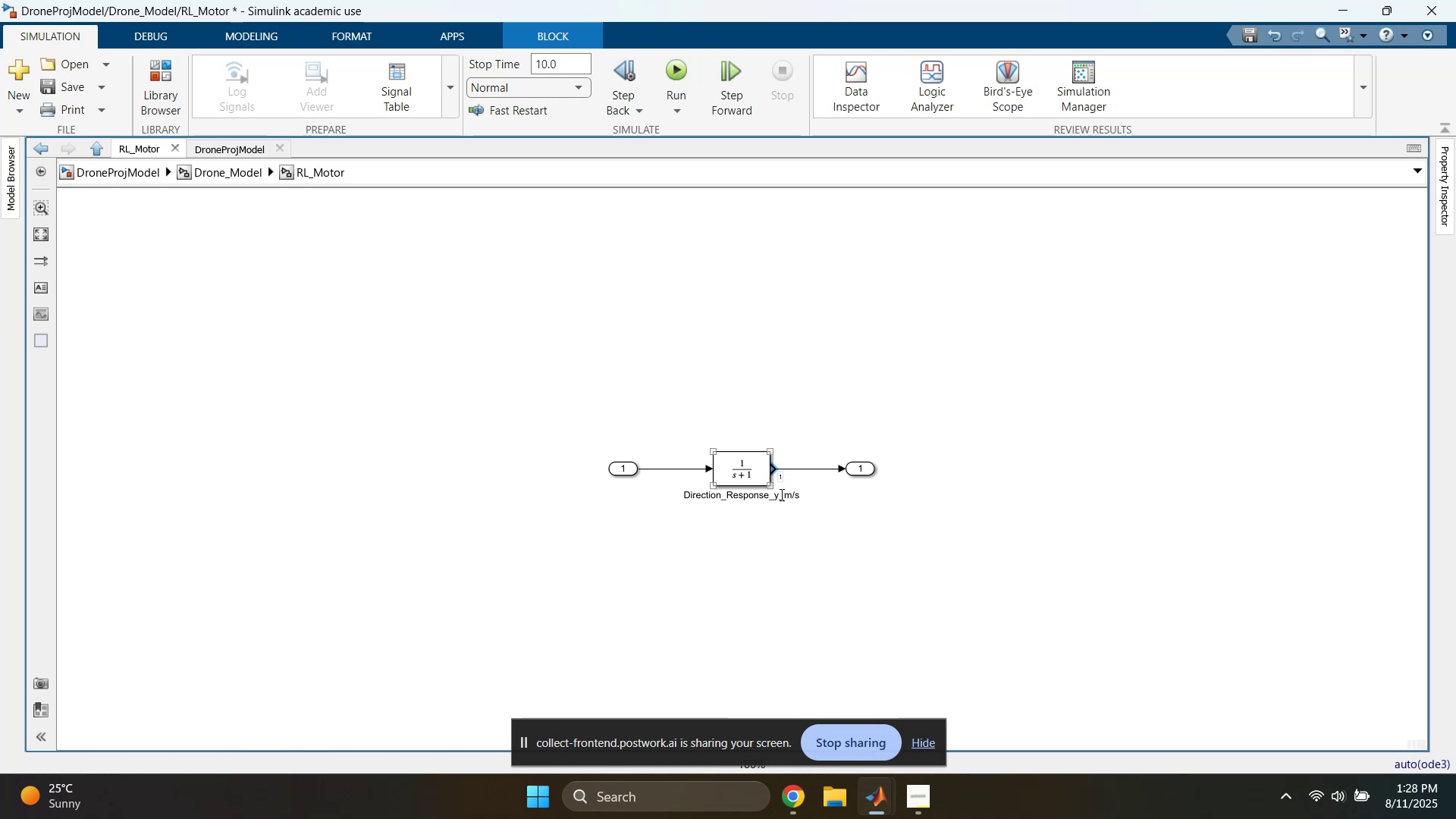 
double_click([780, 494])
 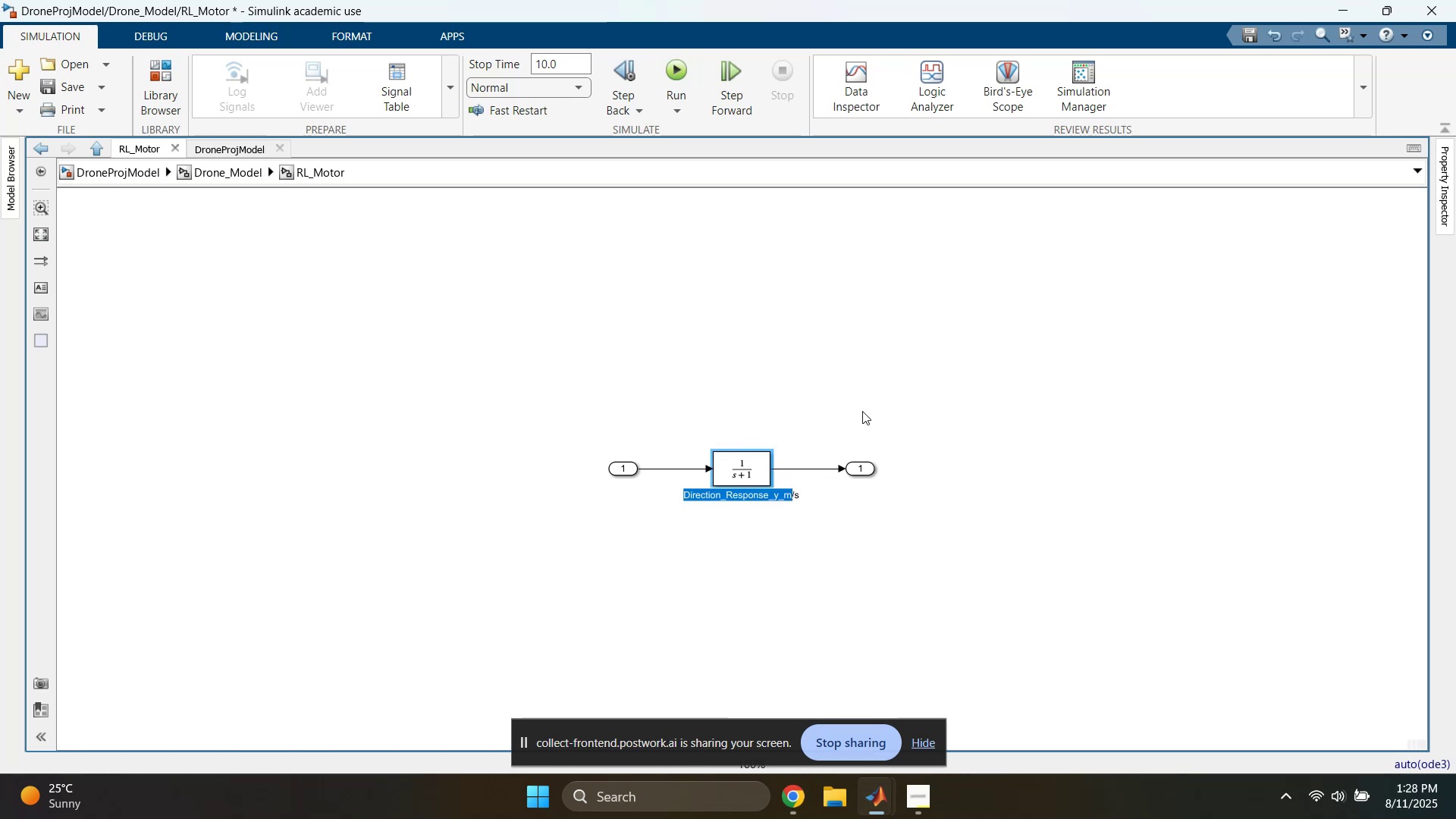 
key(Backspace)
type([Delete][Delete][Delete][Delete]Moroe)
key(Backspace)
key(Backspace)
key(Backspace)
type(tor Response)
 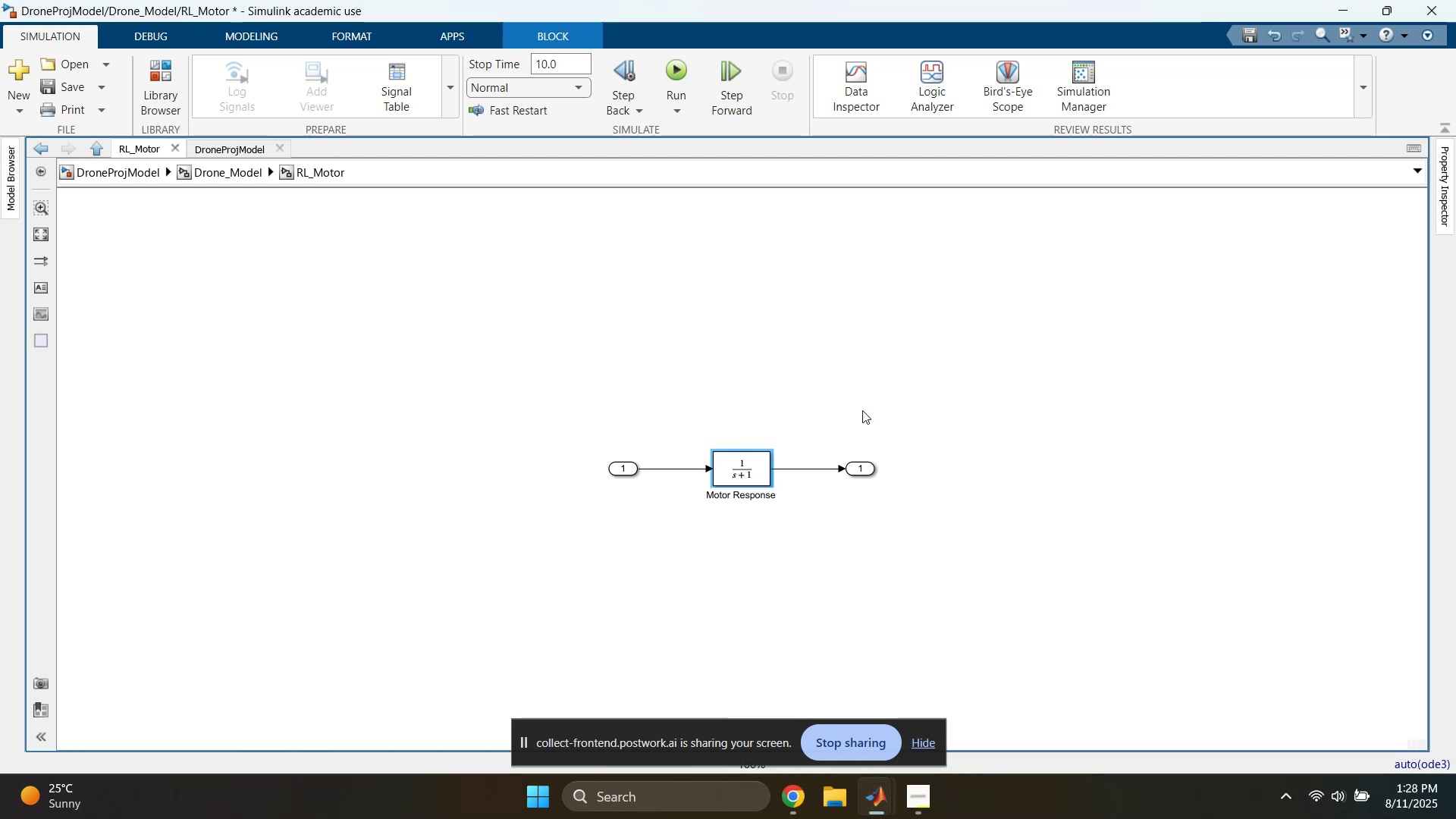 
left_click([862, 410])
 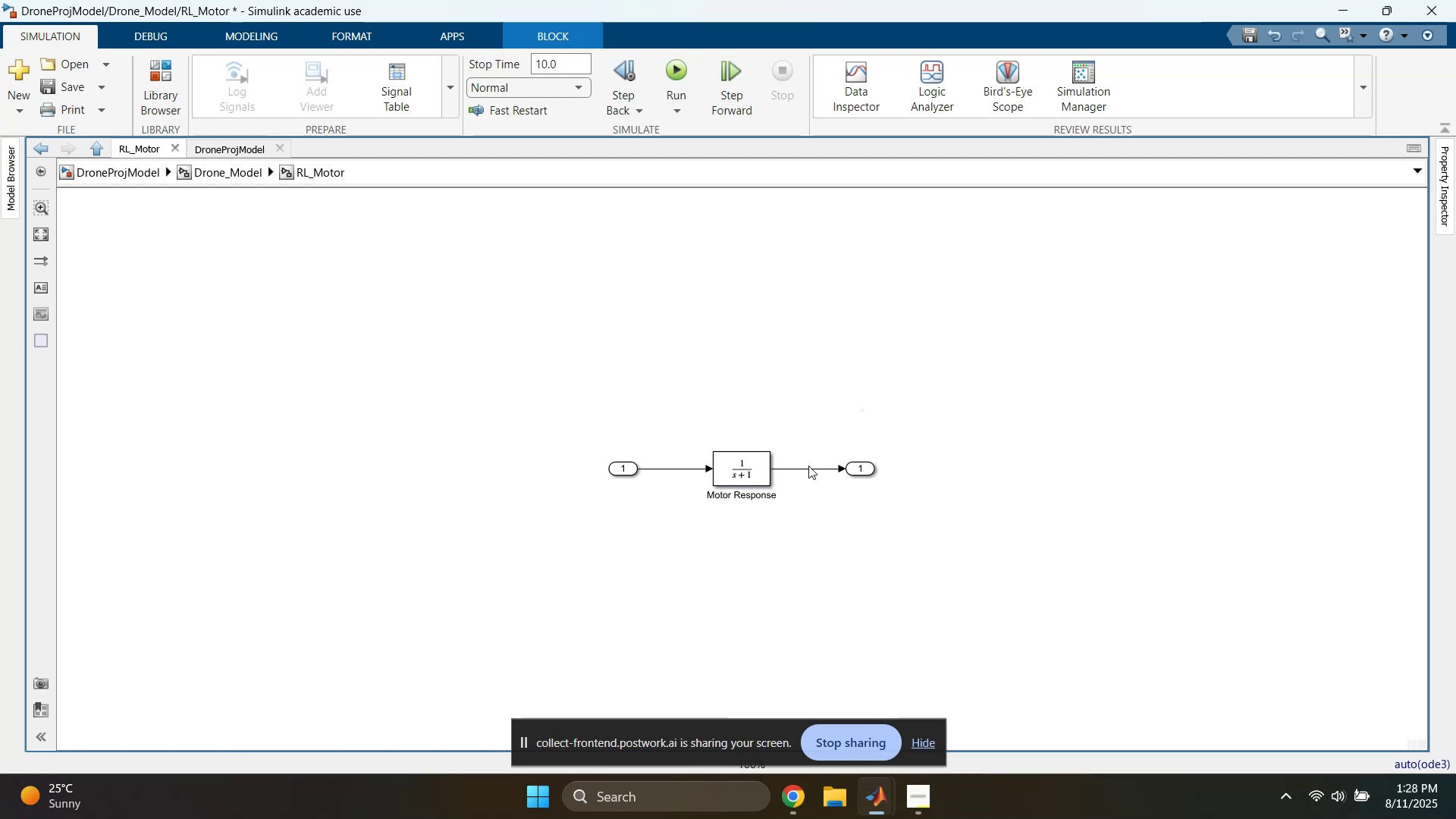 
scroll: coordinate [759, 508], scroll_direction: up, amount: 4.0
 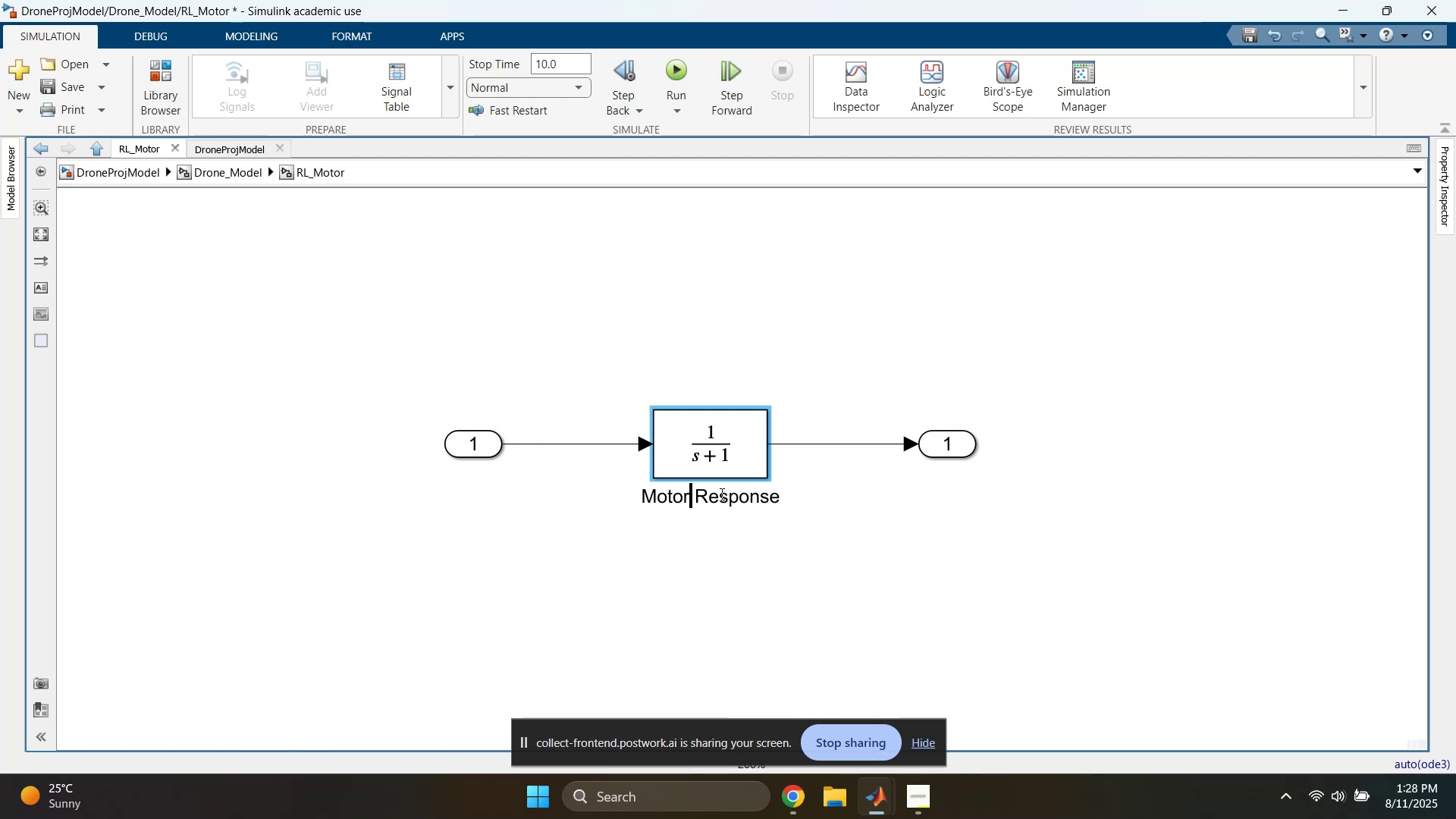 
key(Delete)
 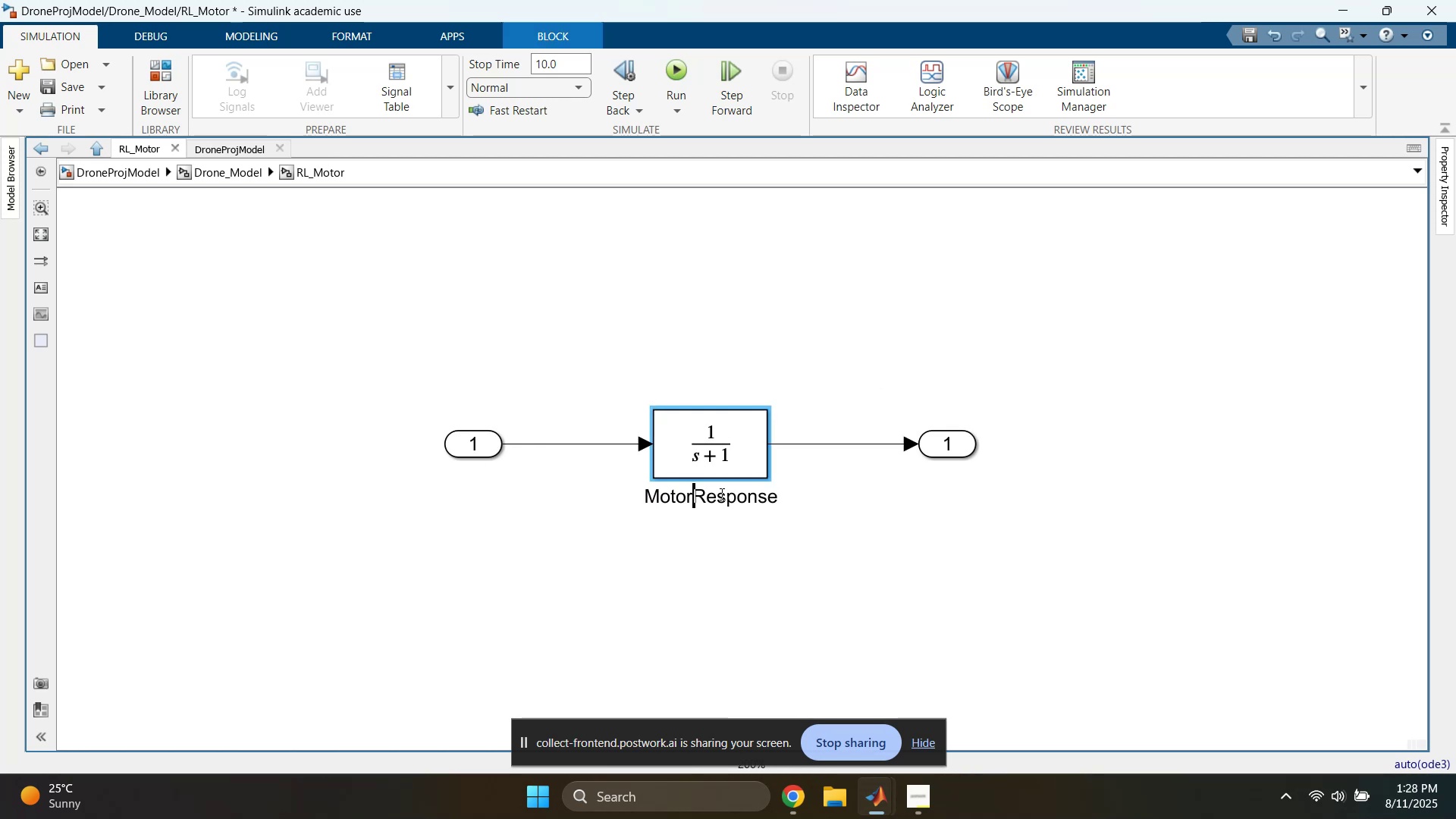 
key(Shift+Minus)
 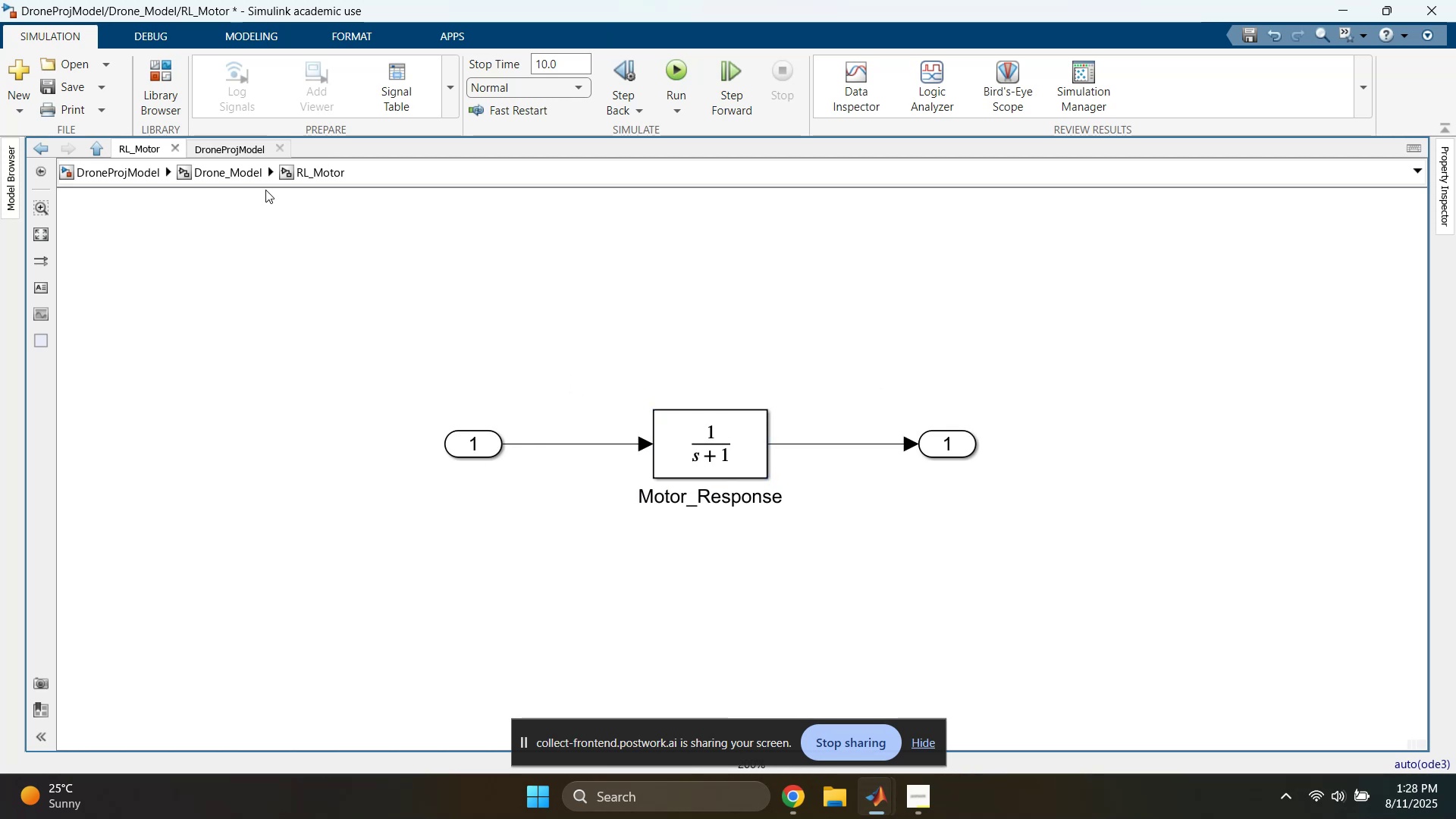 
left_click([479, 449])
 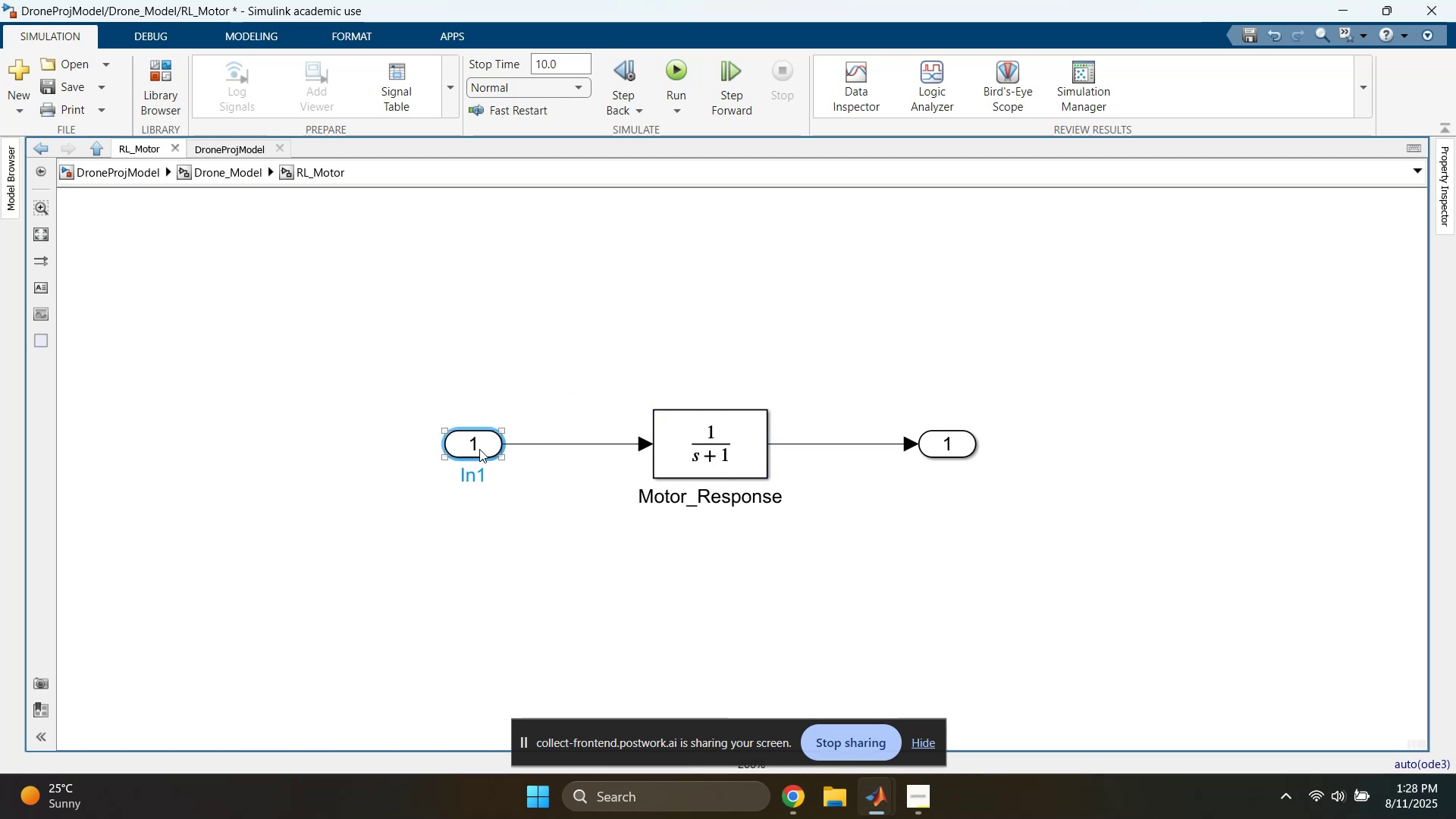 
right_click([479, 449])
 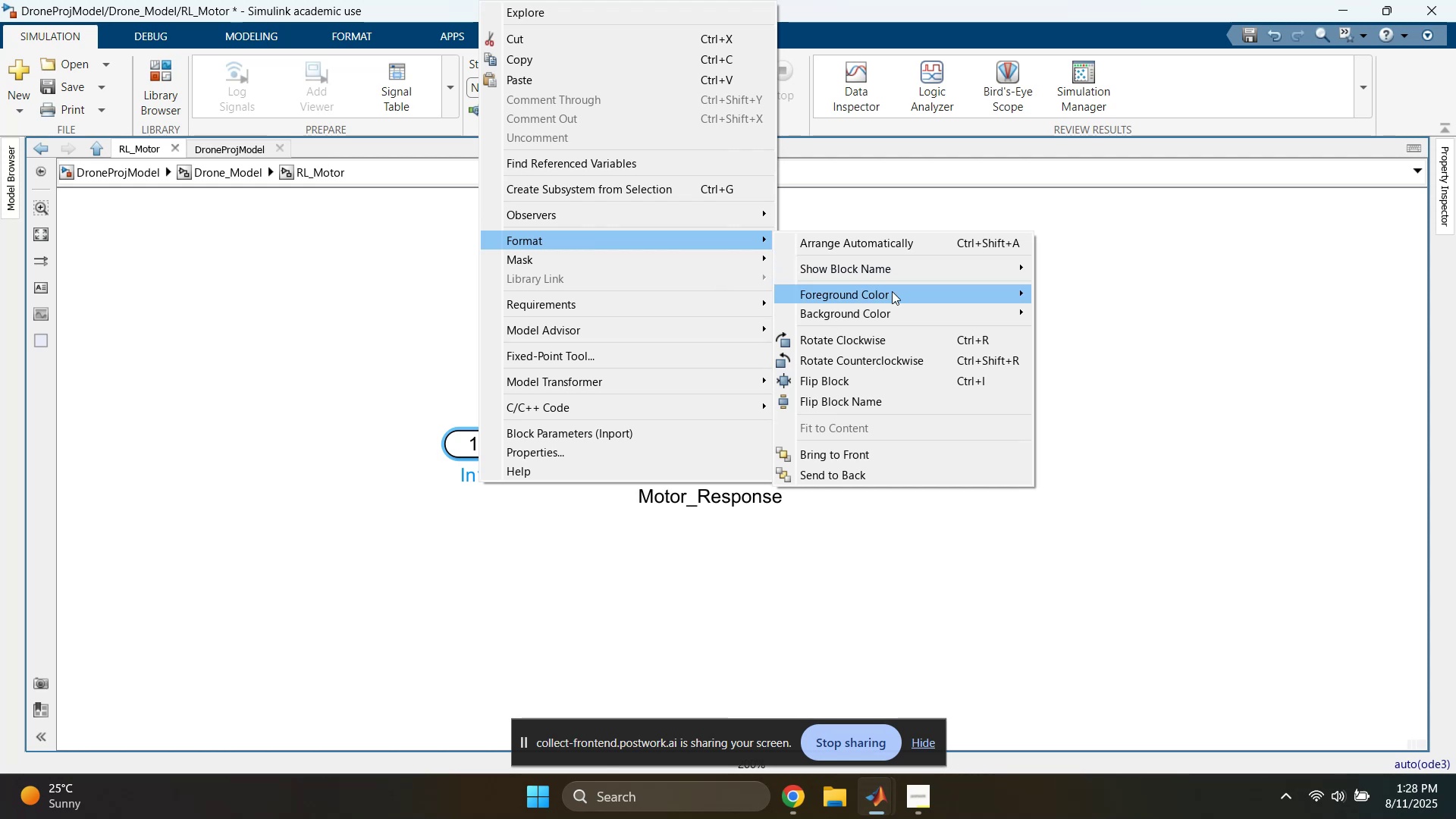 
wait(5.16)
 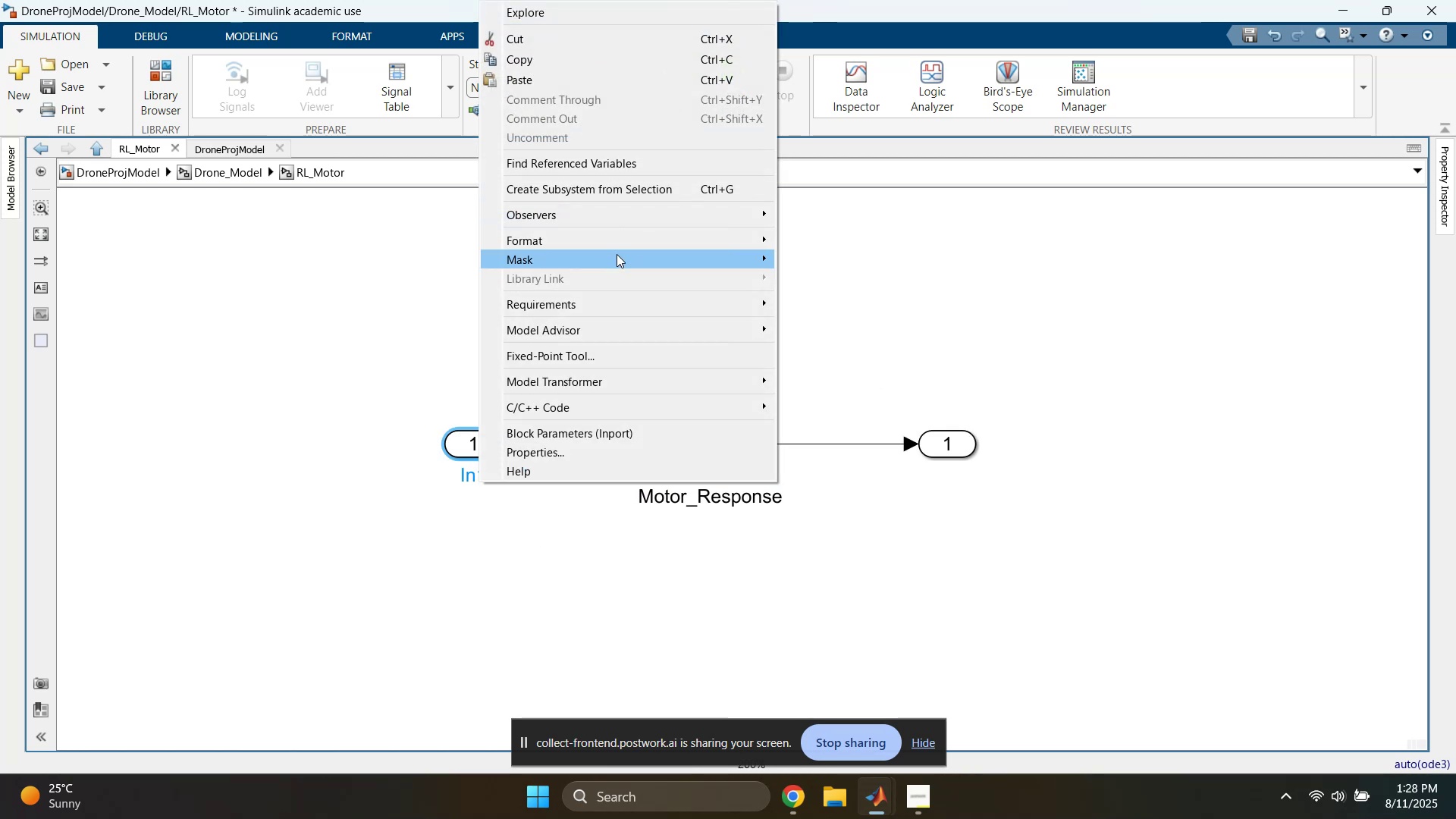 
left_click([1089, 358])
 